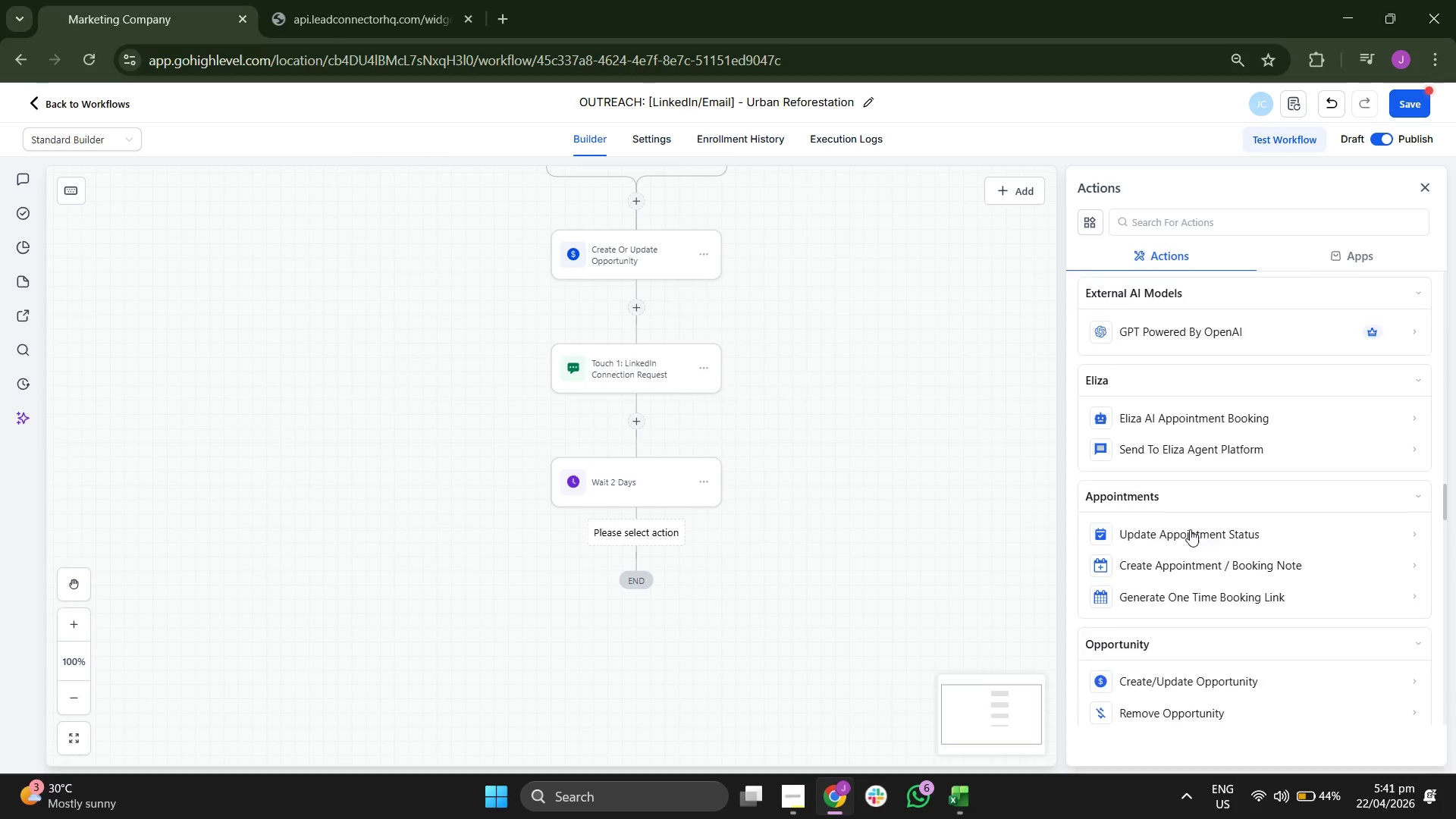 
scroll: coordinate [1190, 529], scroll_direction: down, amount: 6.0
 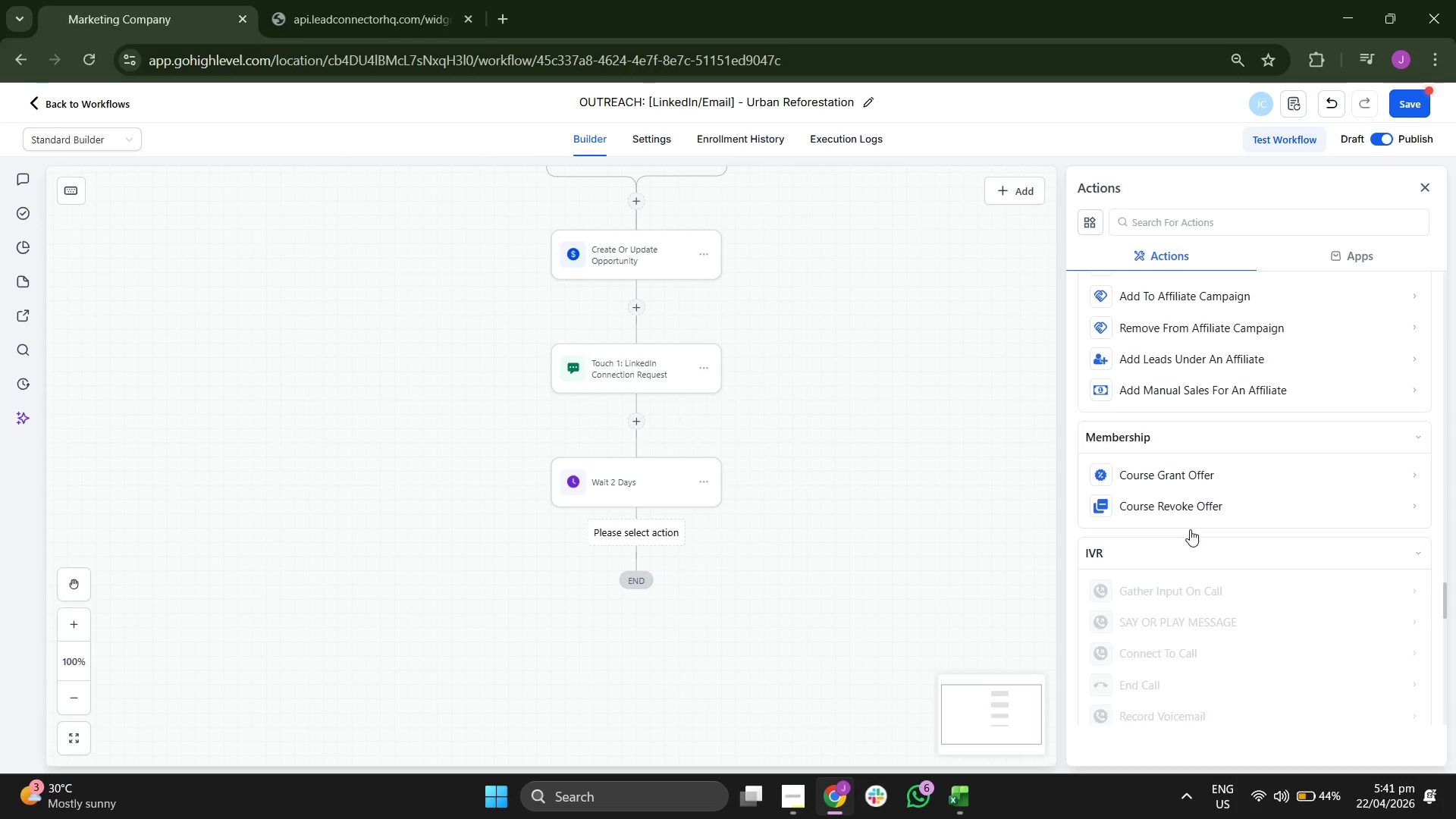 
scroll: coordinate [649, 364], scroll_direction: up, amount: 10.0
 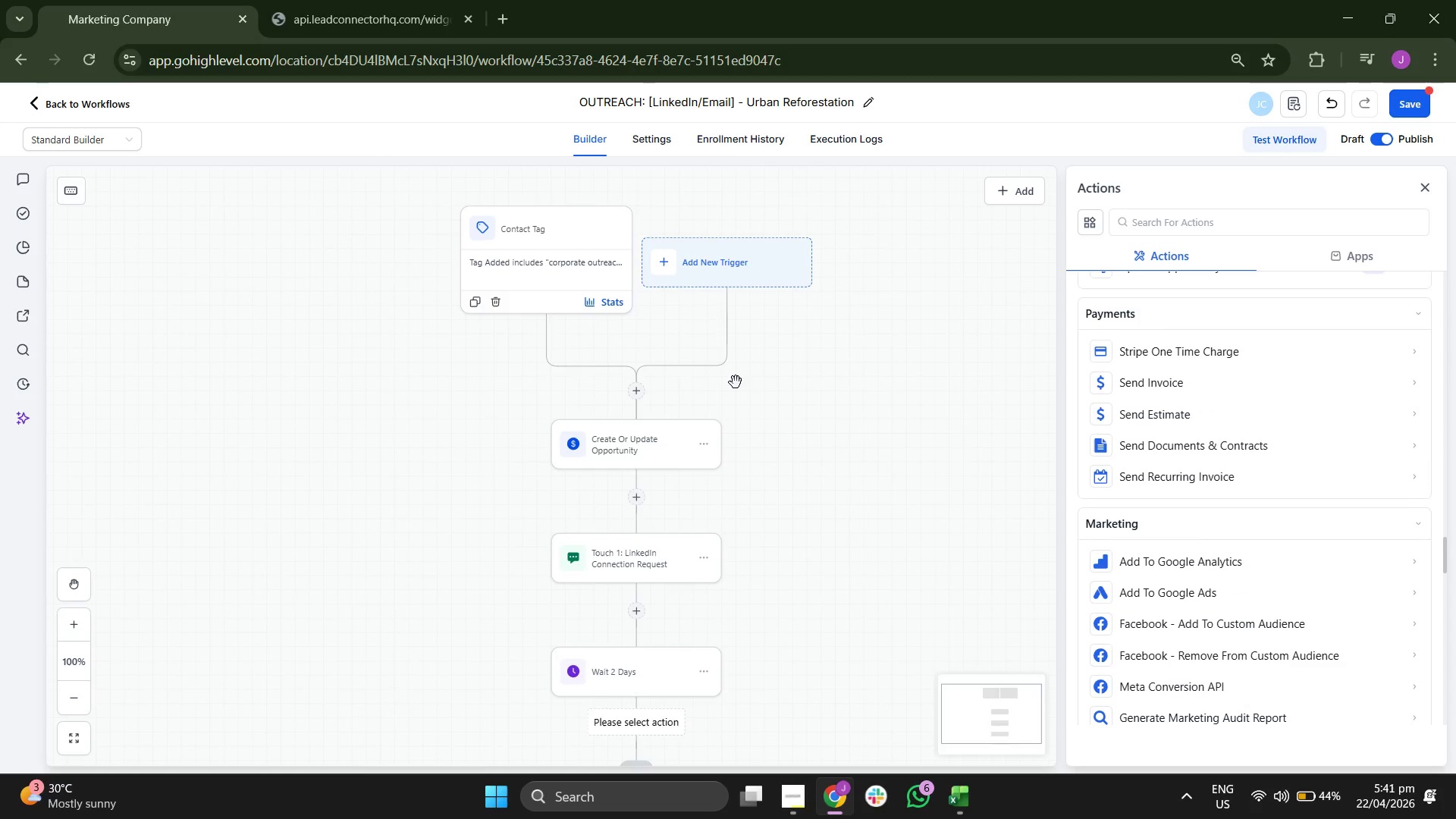 
scroll: coordinate [737, 383], scroll_direction: none, amount: 0.0
 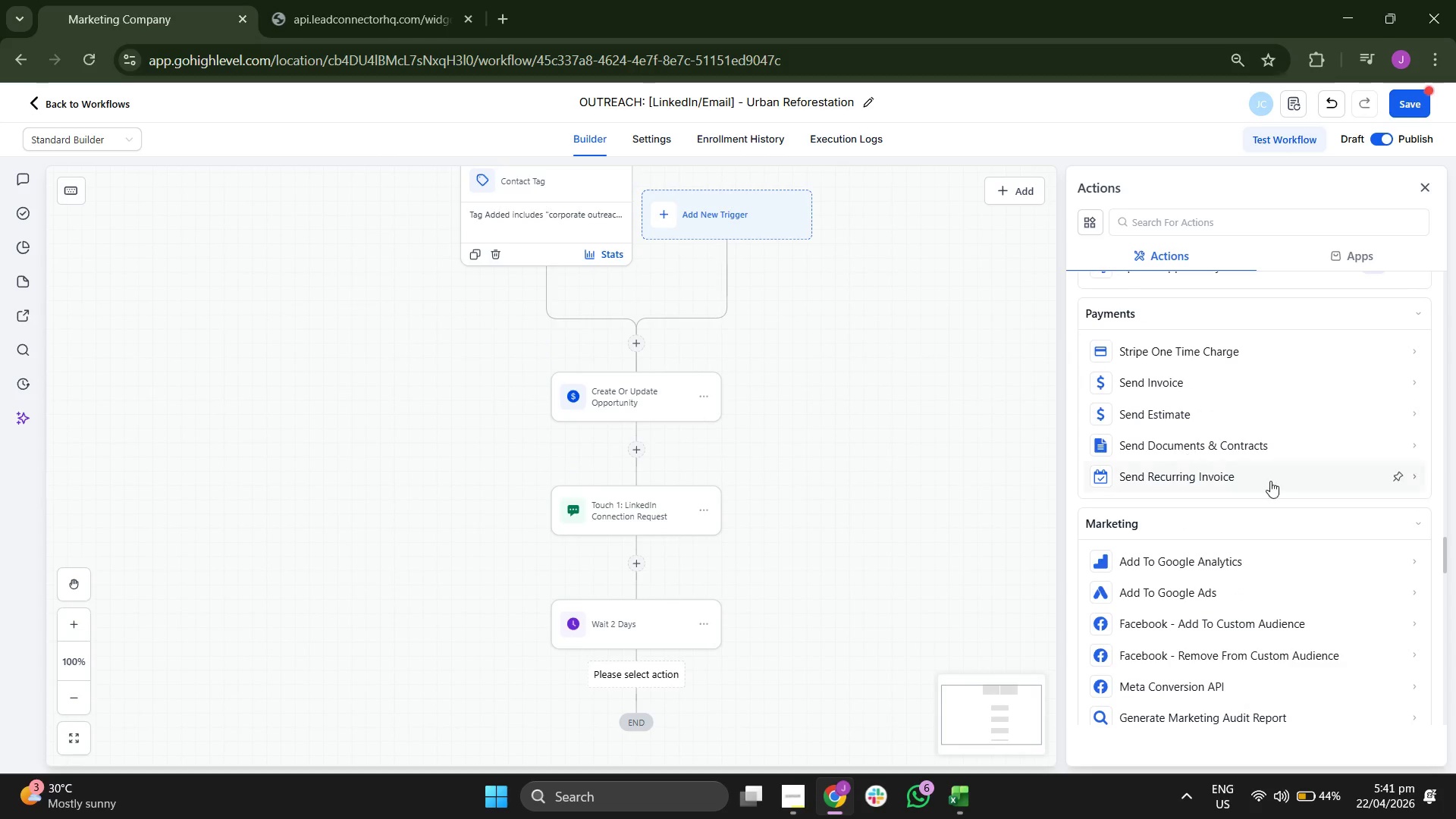 
left_click_drag(start_coordinate=[929, 491], to_coordinate=[965, 529])
 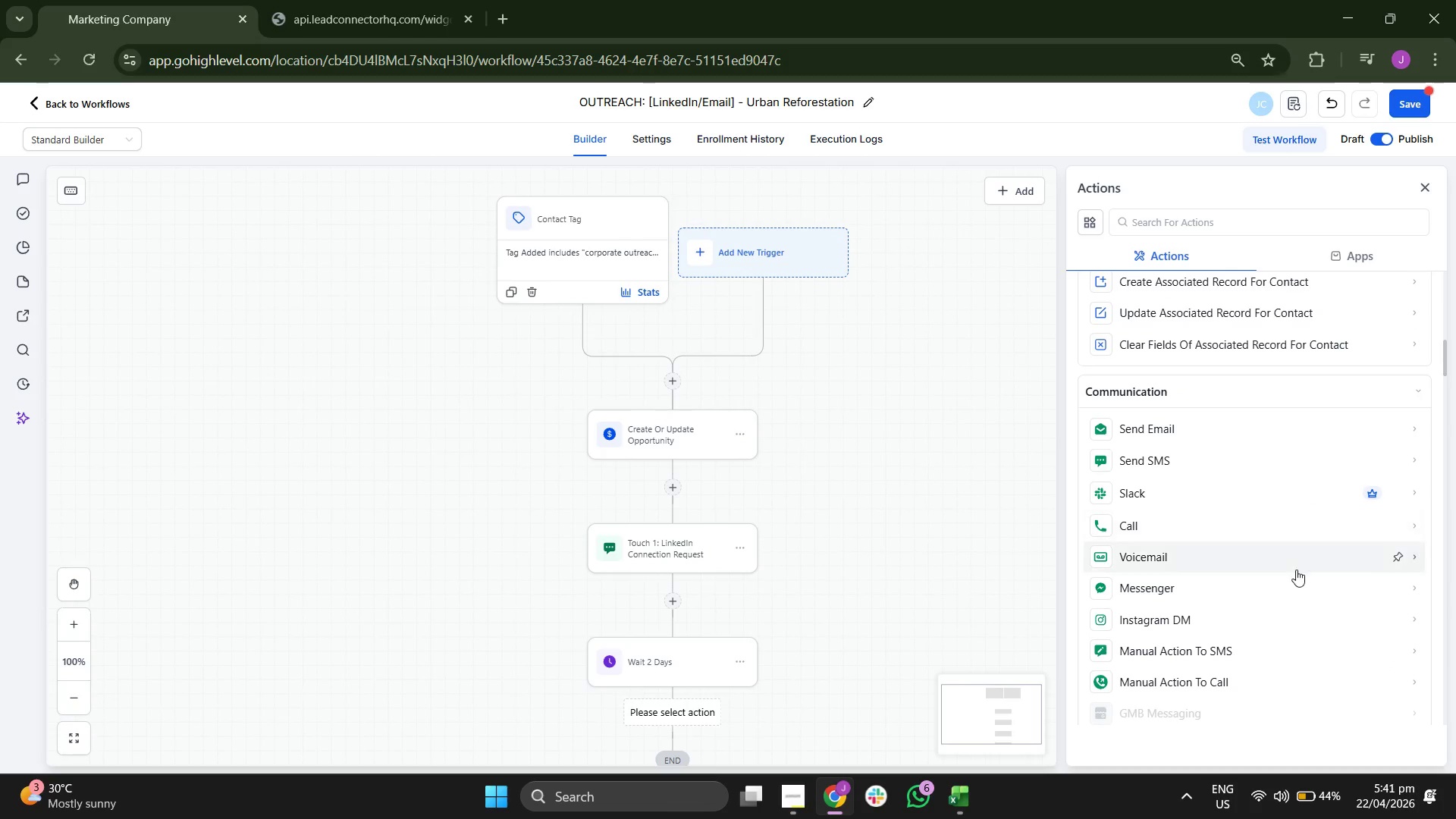 
scroll: coordinate [1286, 490], scroll_direction: up, amount: 25.0
 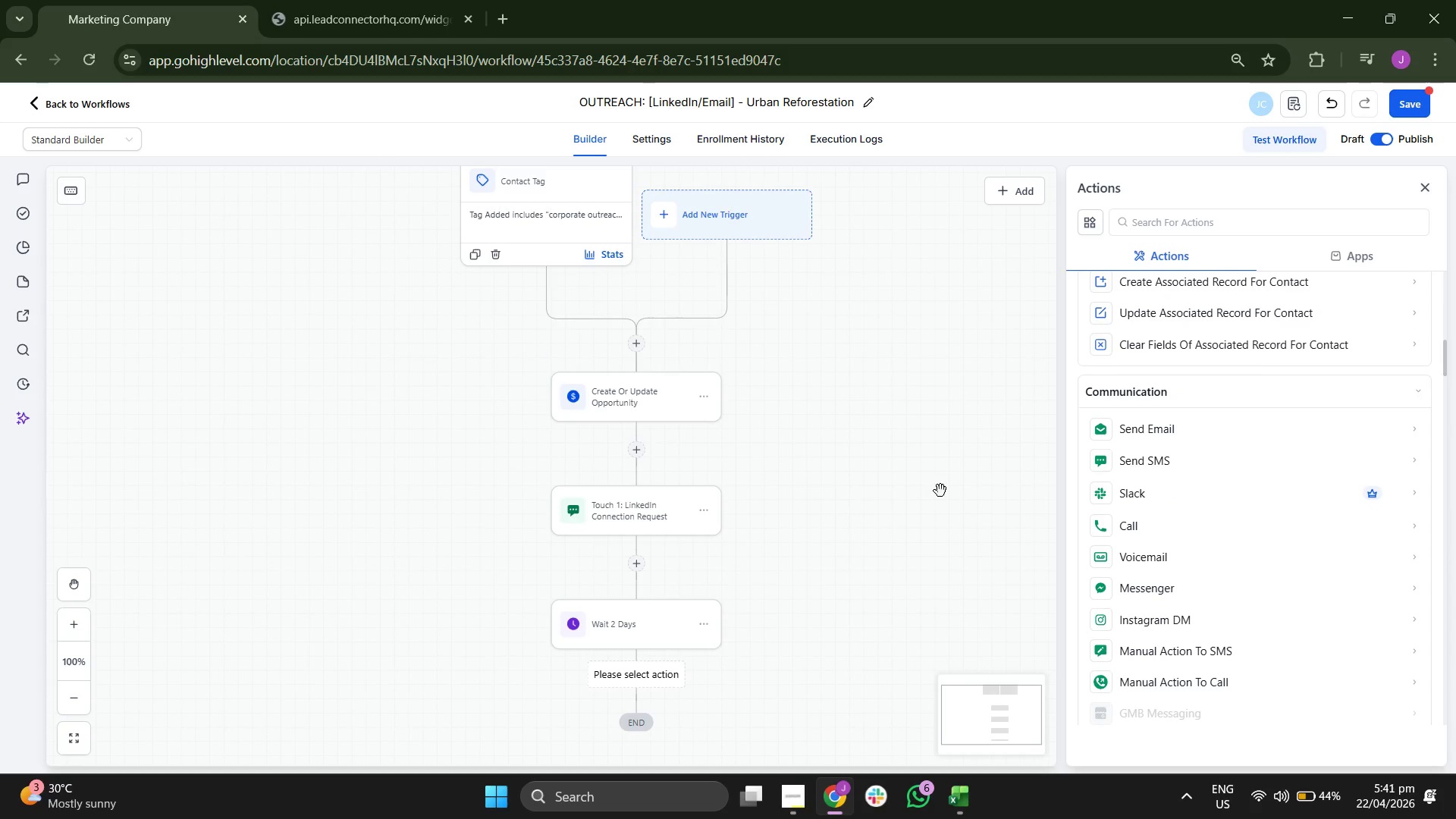 
left_click([1194, 529])
 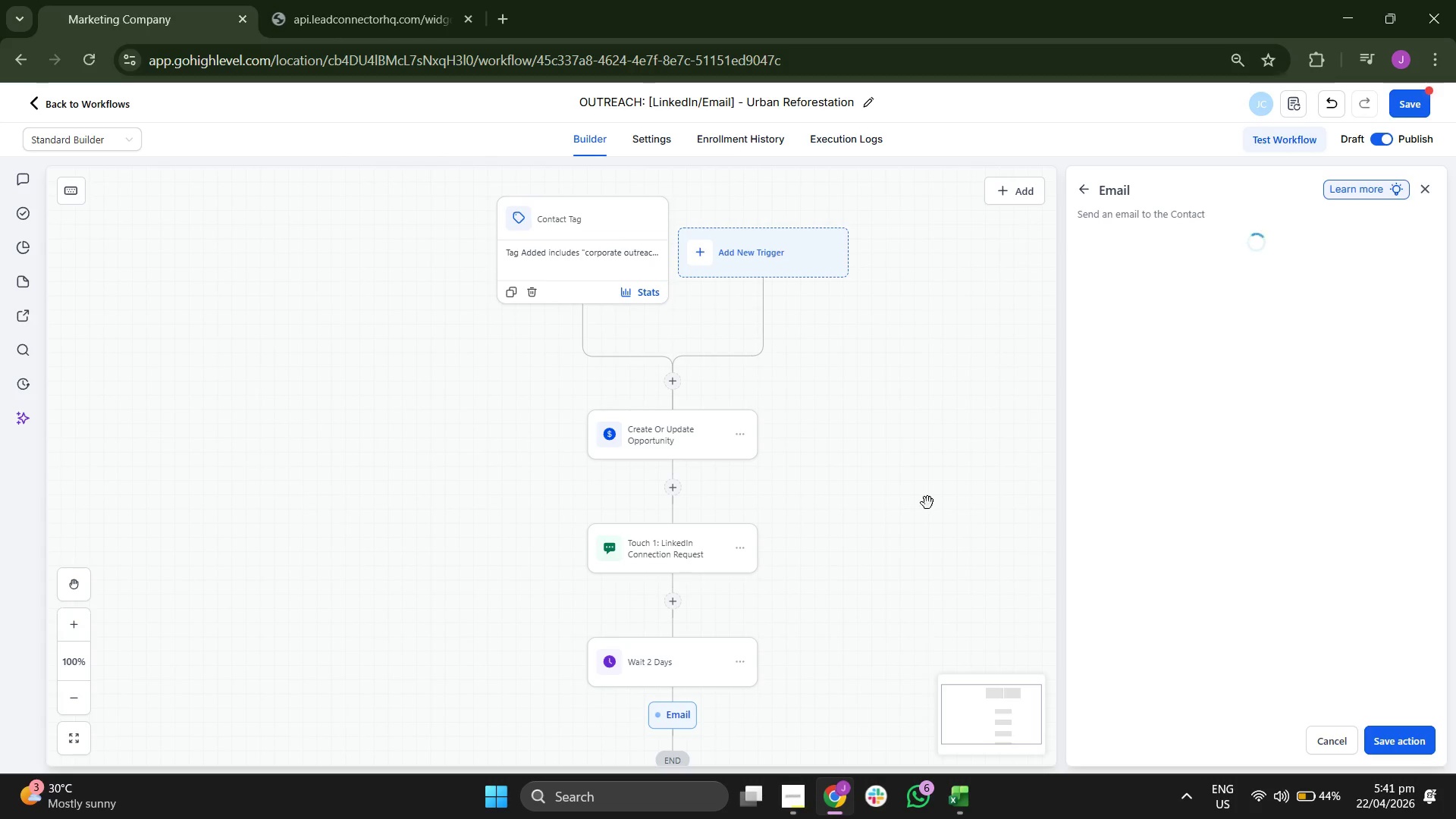 
scroll: coordinate [1291, 570], scroll_direction: up, amount: 2.0
 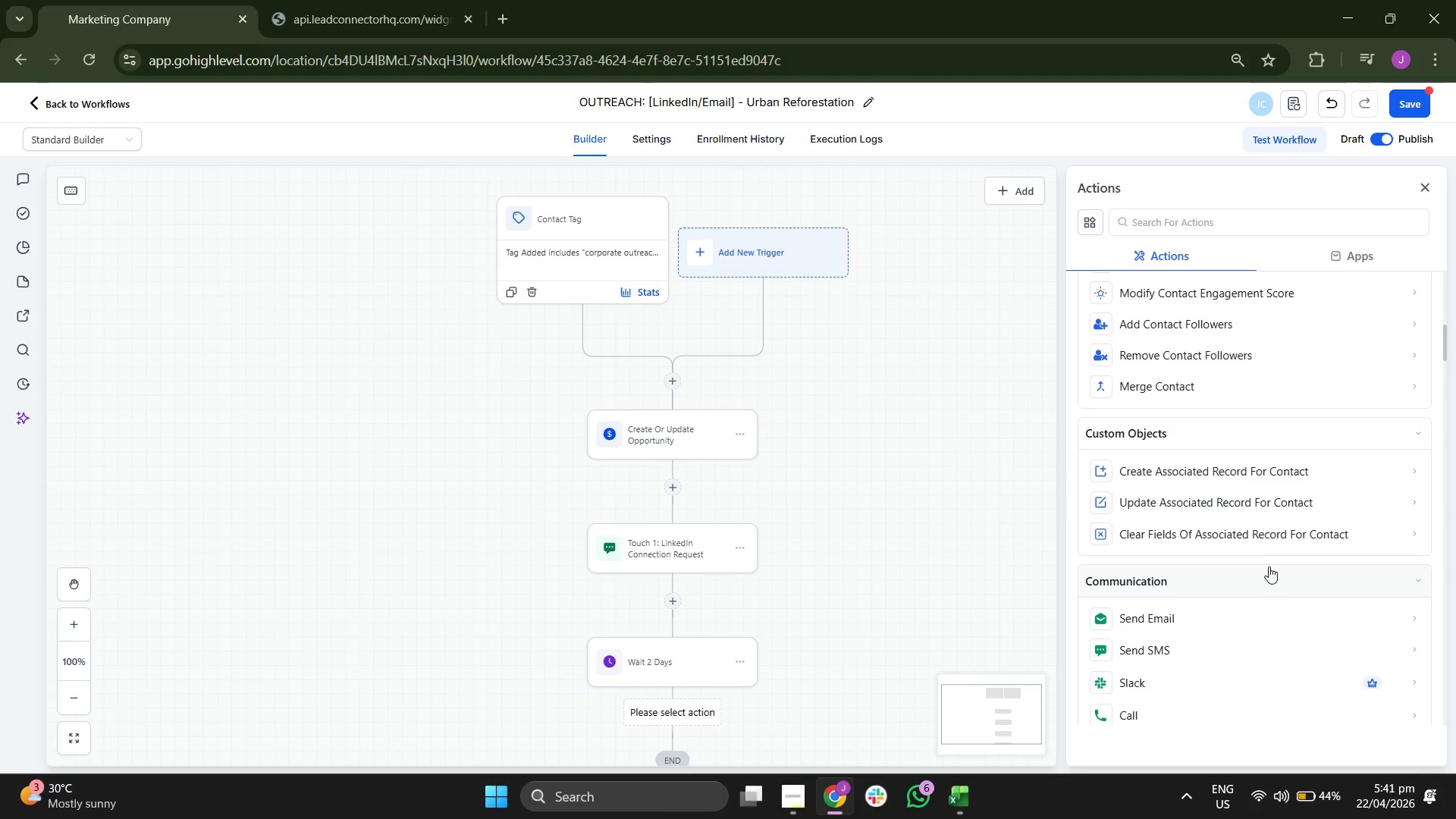 
scroll: coordinate [1269, 566], scroll_direction: none, amount: 0.0
 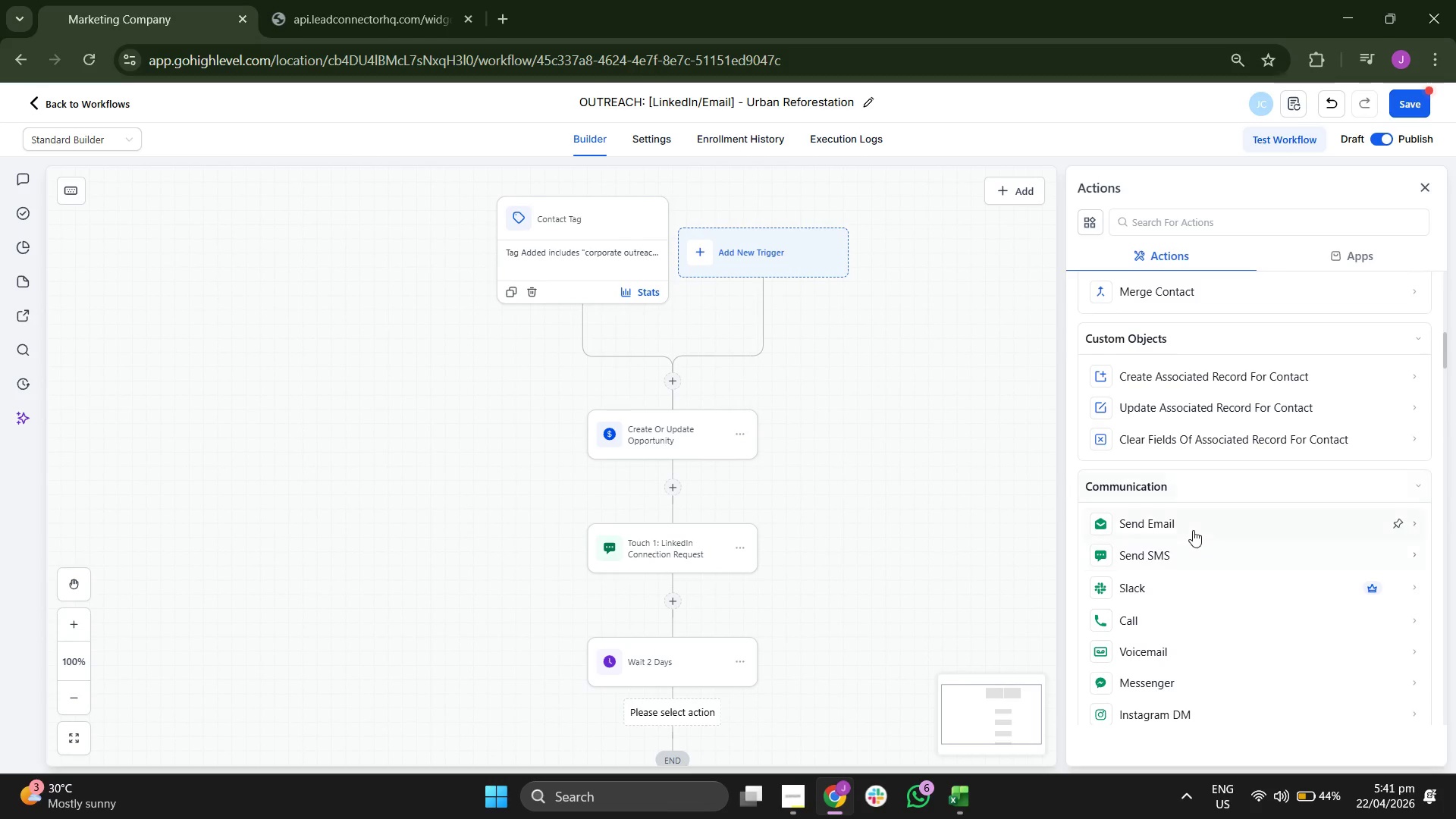 
left_click([1192, 306])
 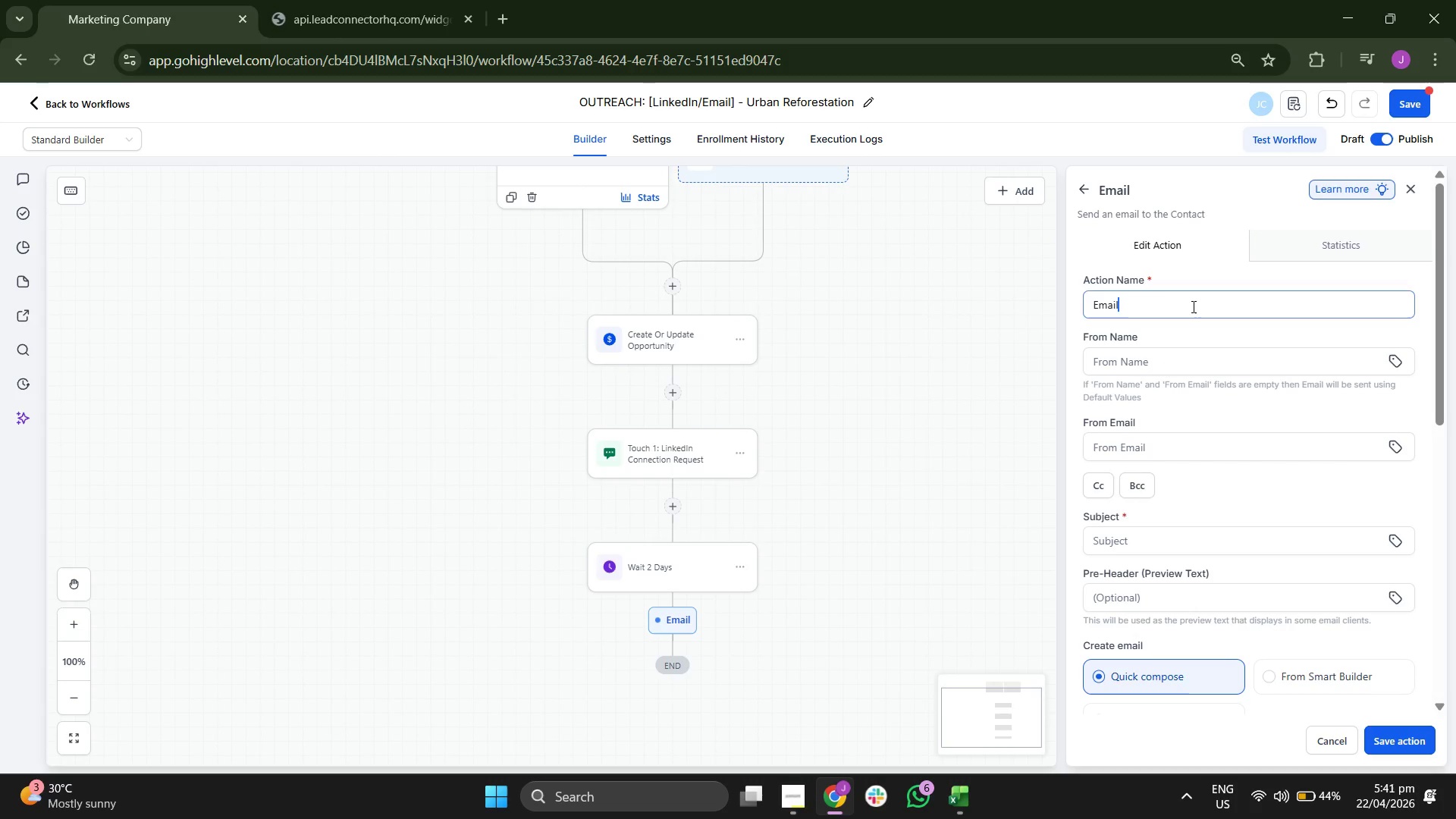 
scroll: coordinate [881, 493], scroll_direction: down, amount: 2.0
 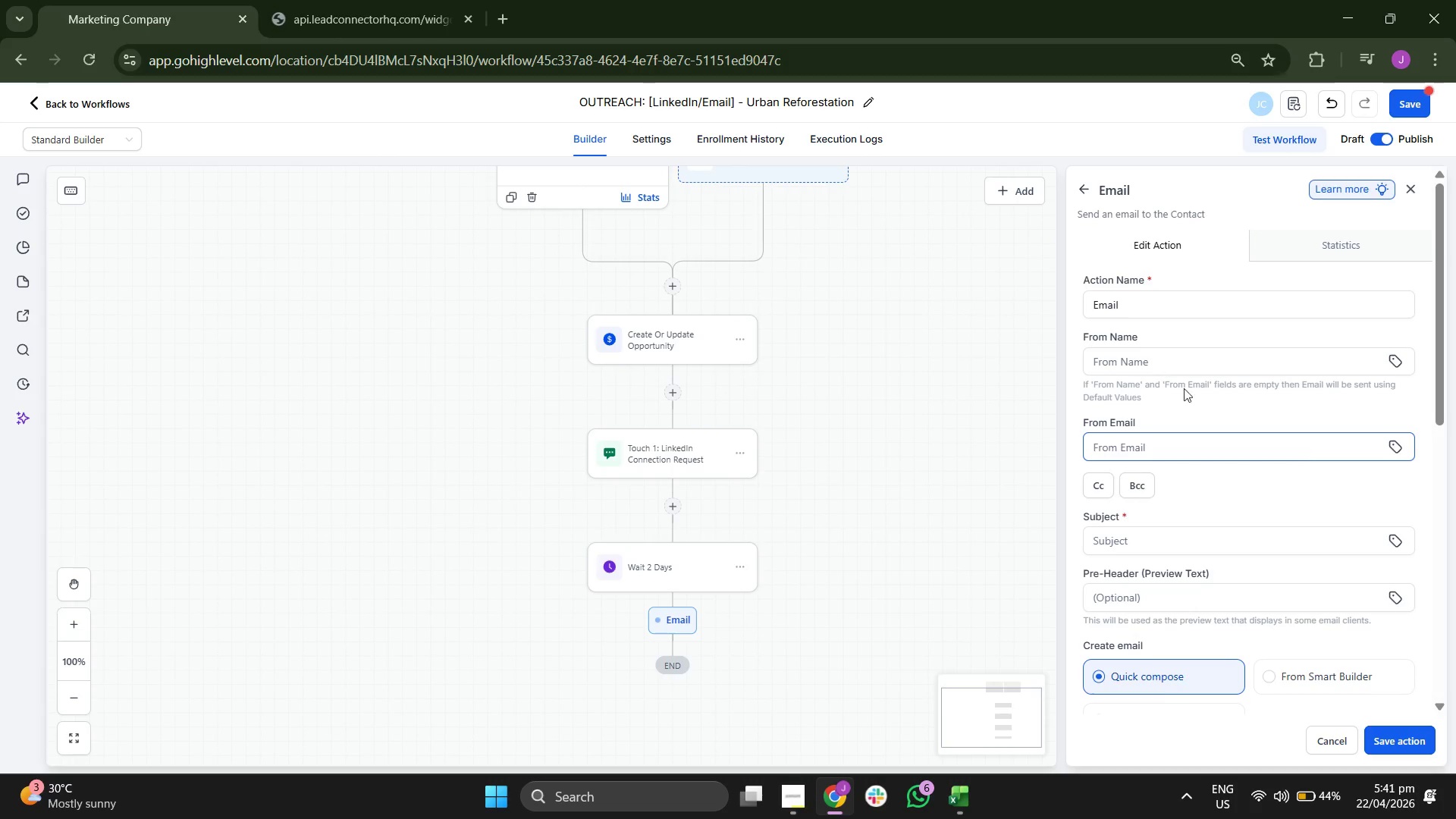 
key(Space)
 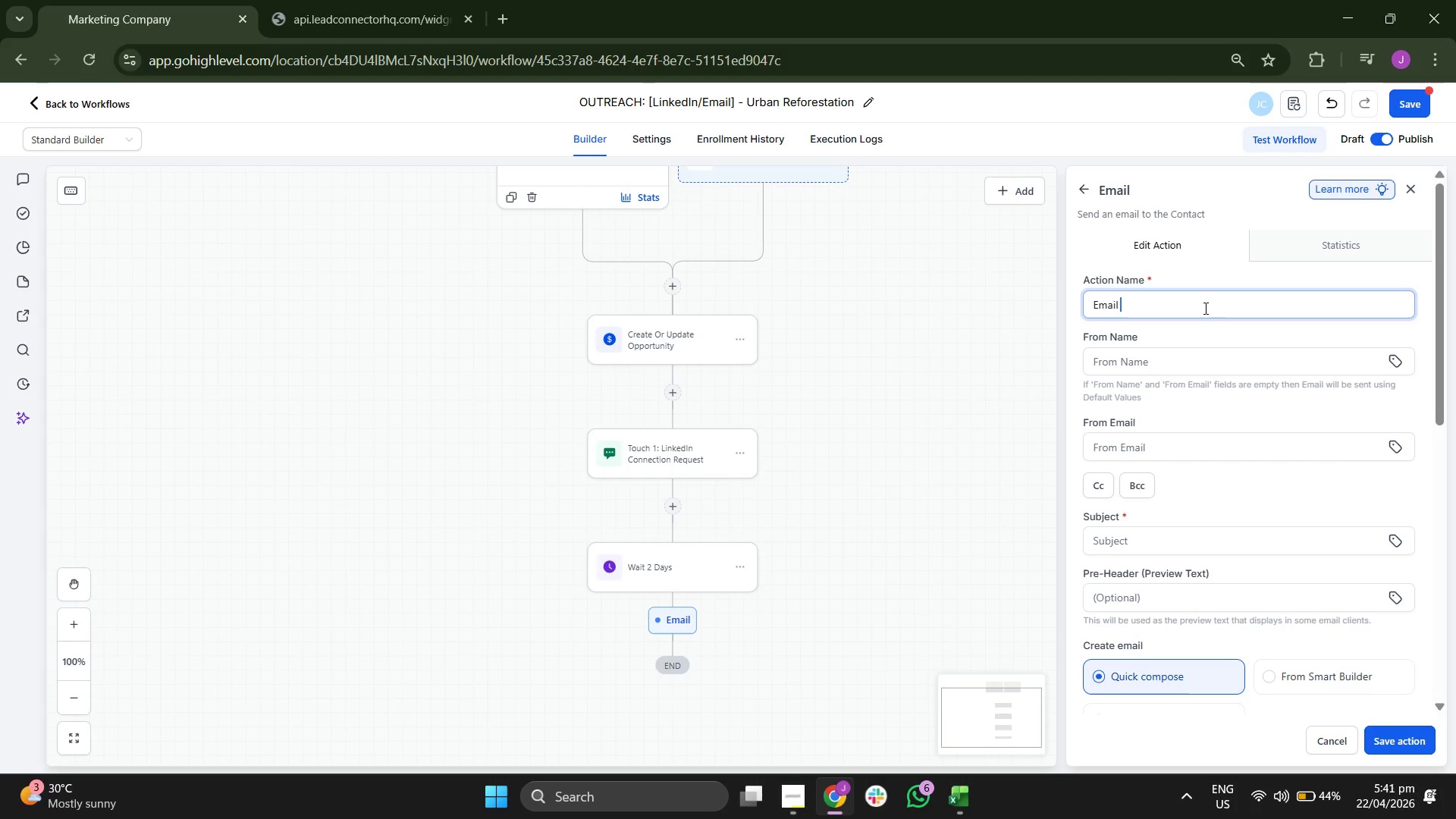 
type(2)
key(Backspace)
key(Backspace)
key(Backspace)
key(Backspace)
key(Backspace)
key(Backspace)
key(Backspace)
type(Tour)
key(Backspace)
type(ch 2: The I)
key(Backspace)
type("iMA)
key(Backspace)
key(Backspace)
key(Backspace)
key(Backspace)
type("Ima)
key(Backspace)
type(pact & Tax" em)
key(Backspace)
key(Backspace)
type(Email)
 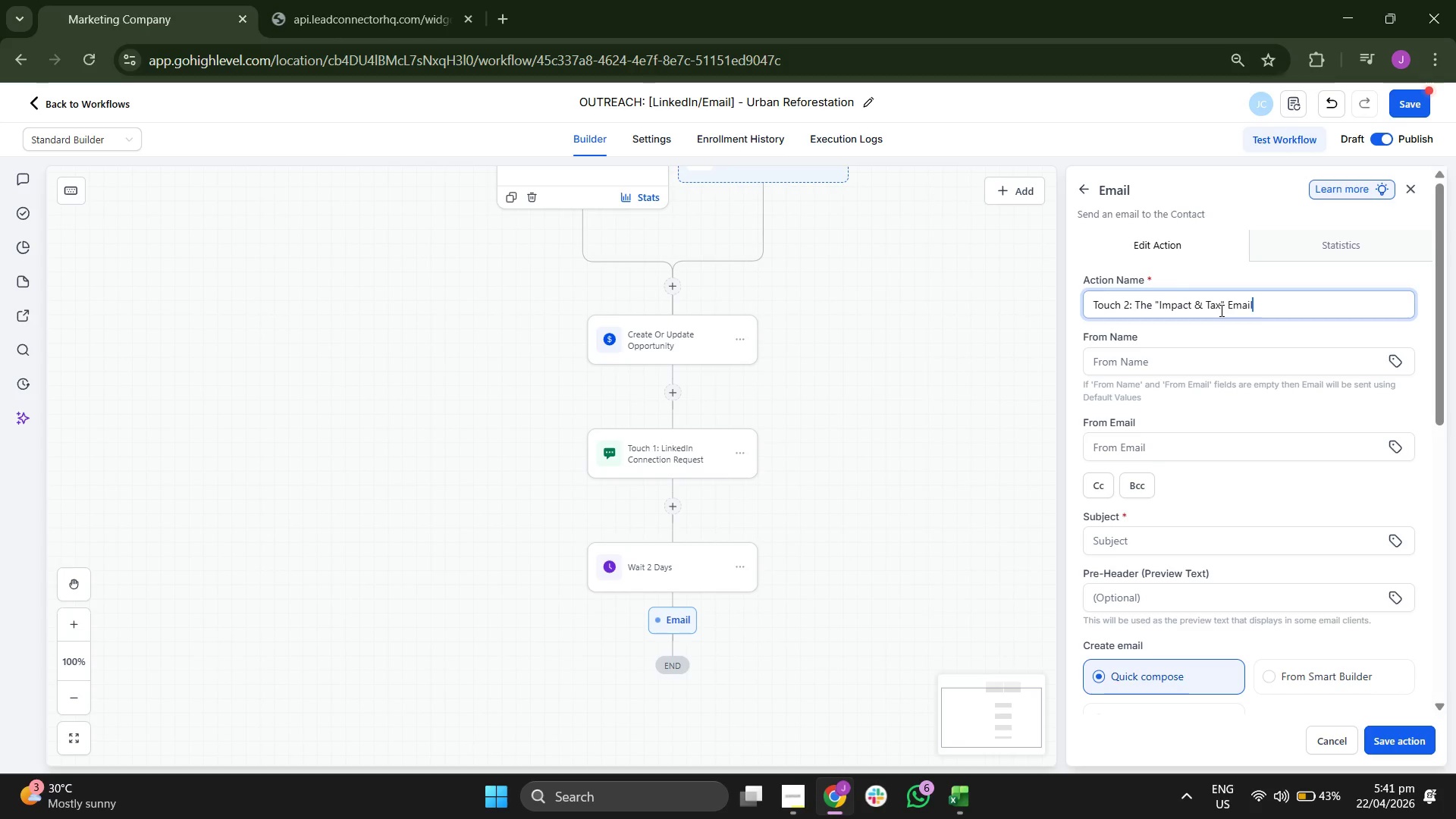 
left_click([1187, 362])
 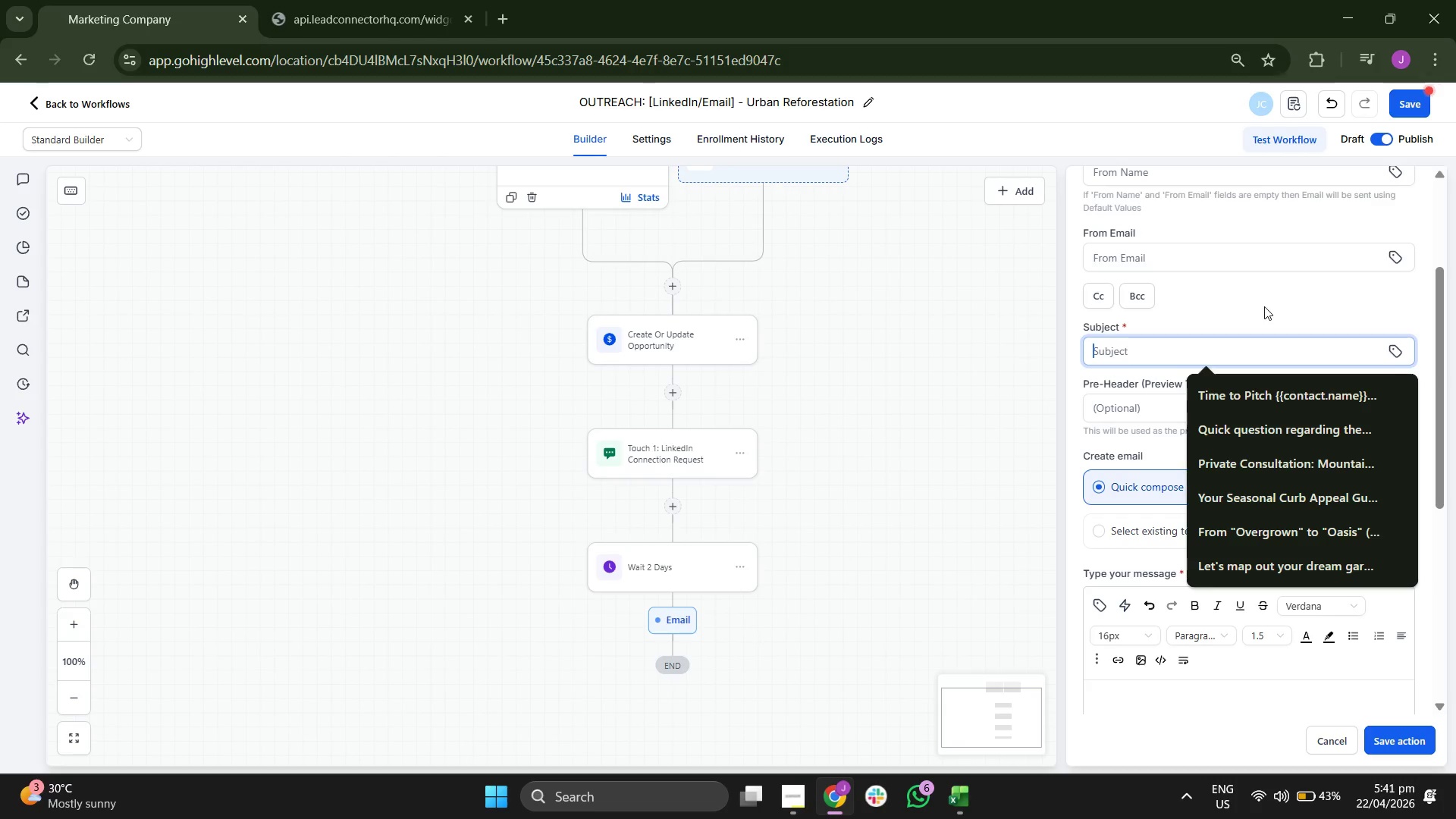 
scroll: coordinate [1211, 501], scroll_direction: down, amount: 2.0
 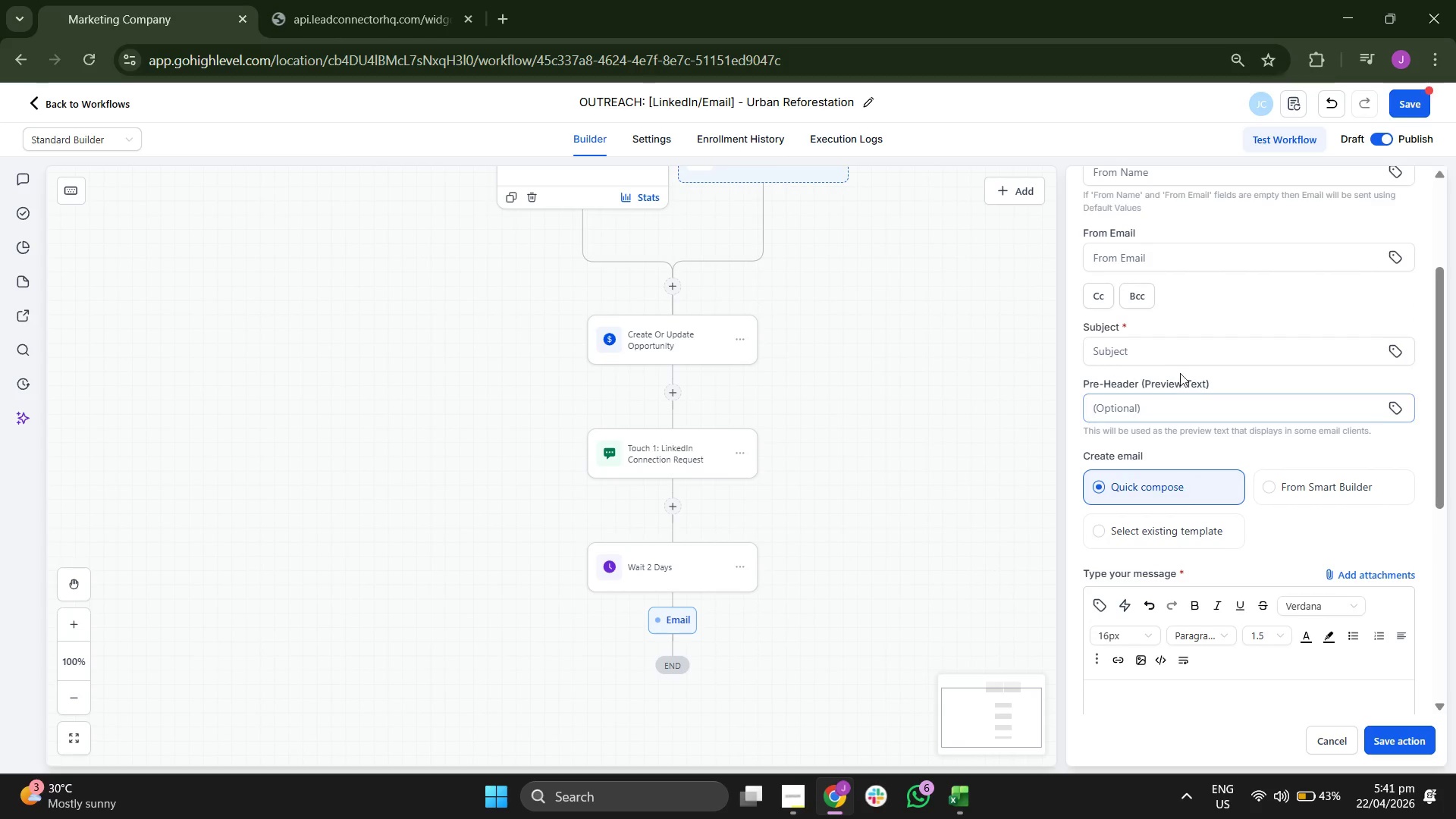 
type(Driving community impact via )
 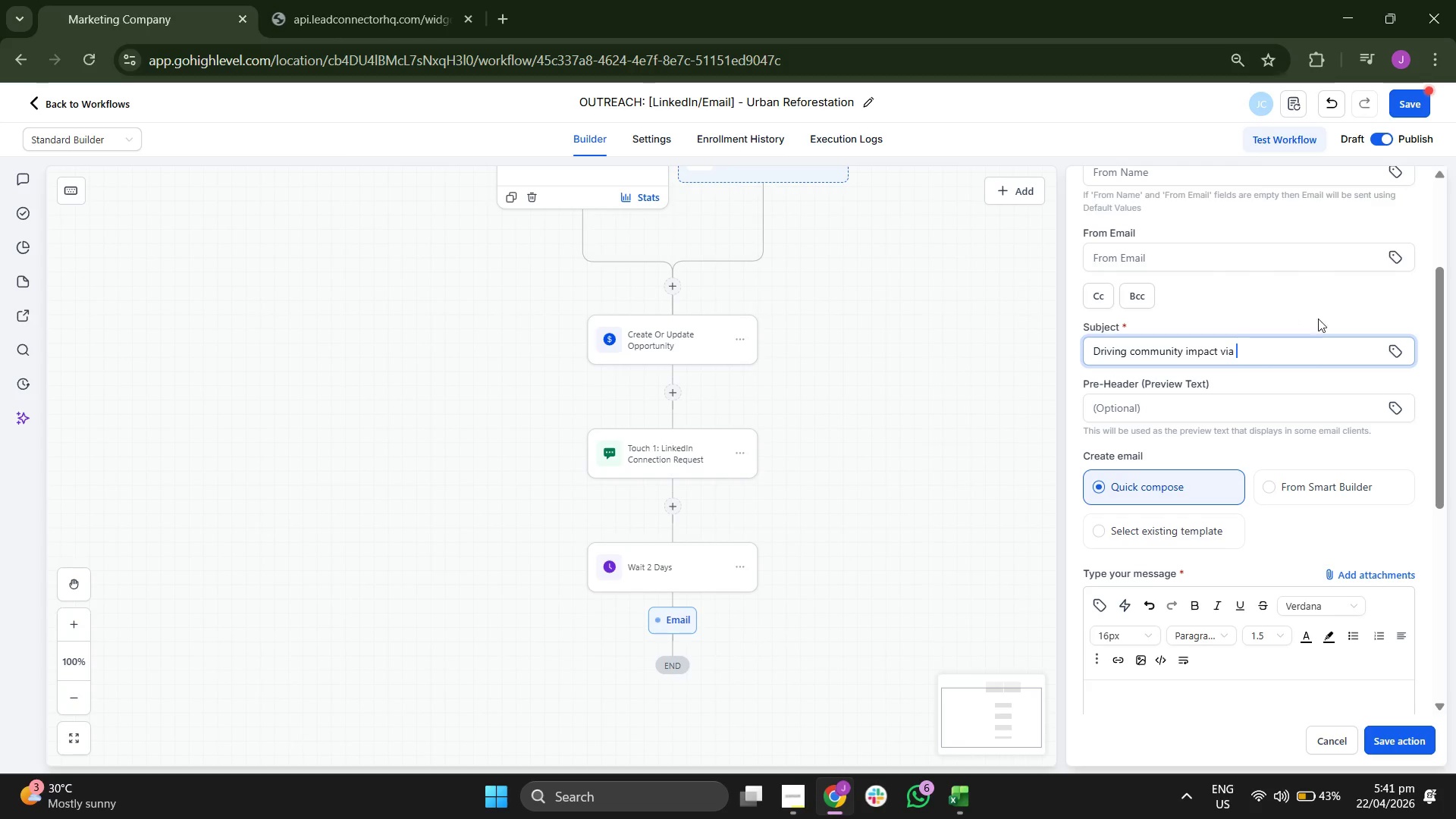 
left_click([1399, 344])
 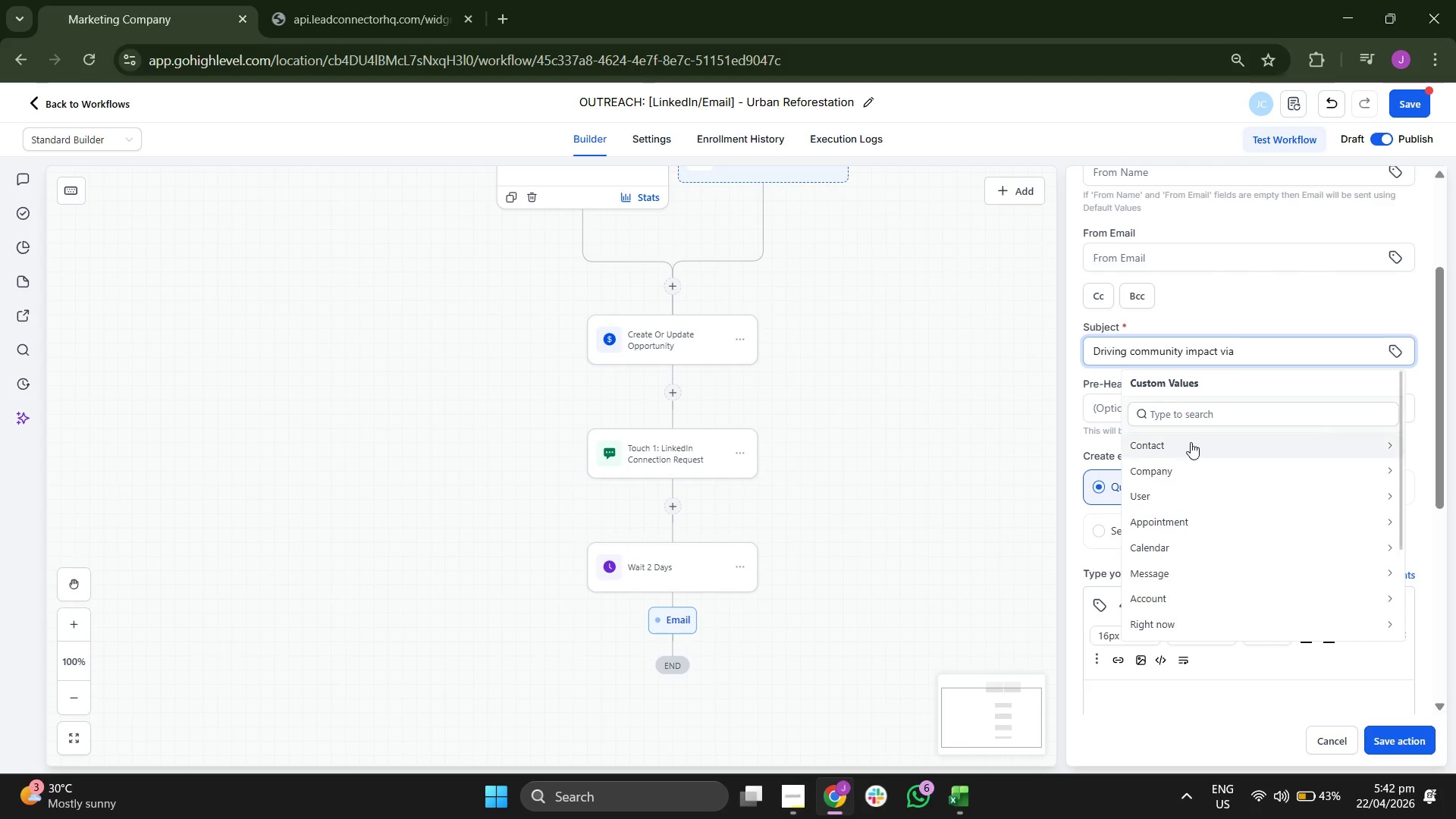 
left_click([1179, 447])
 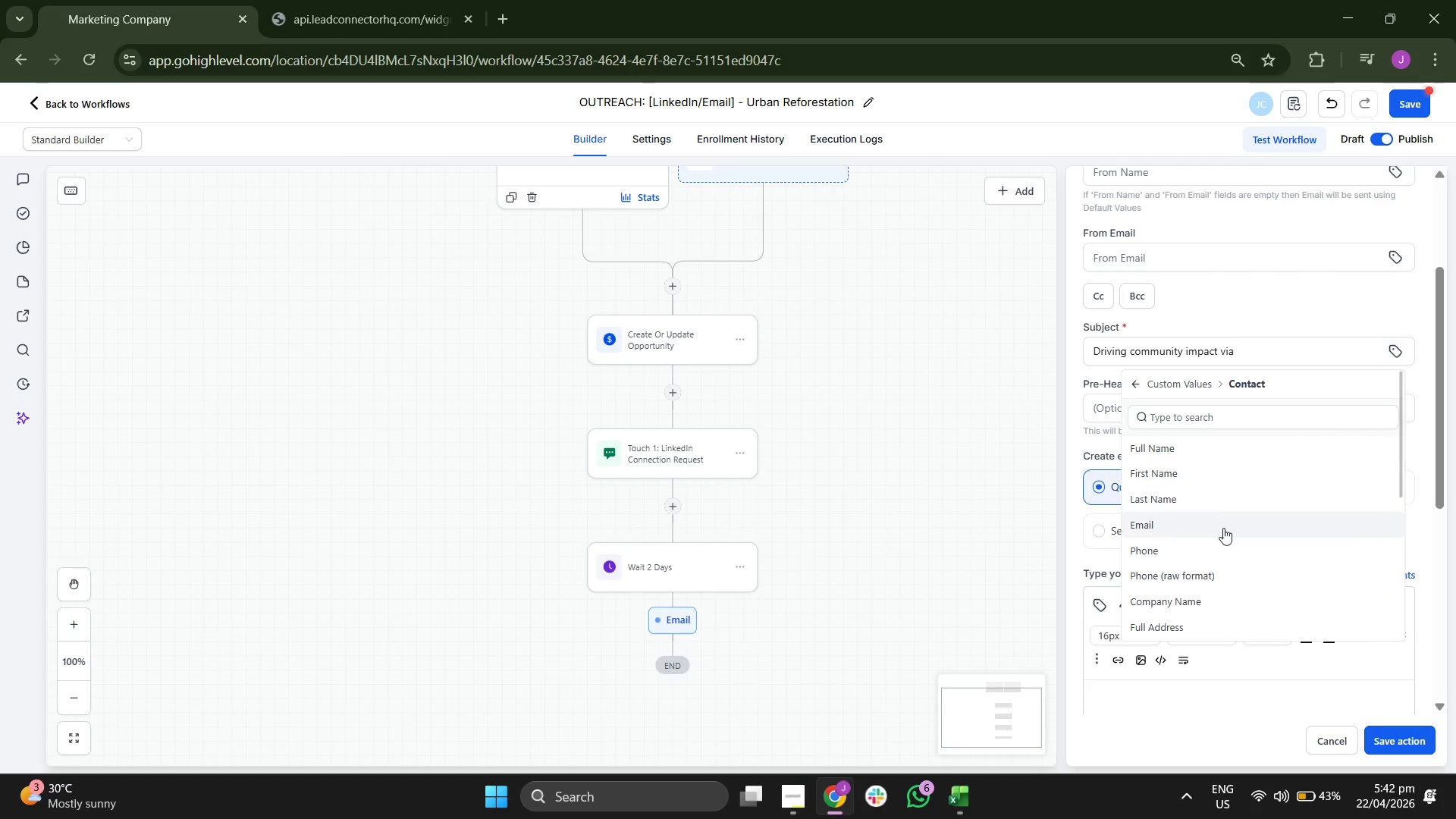 
wait(5.14)
 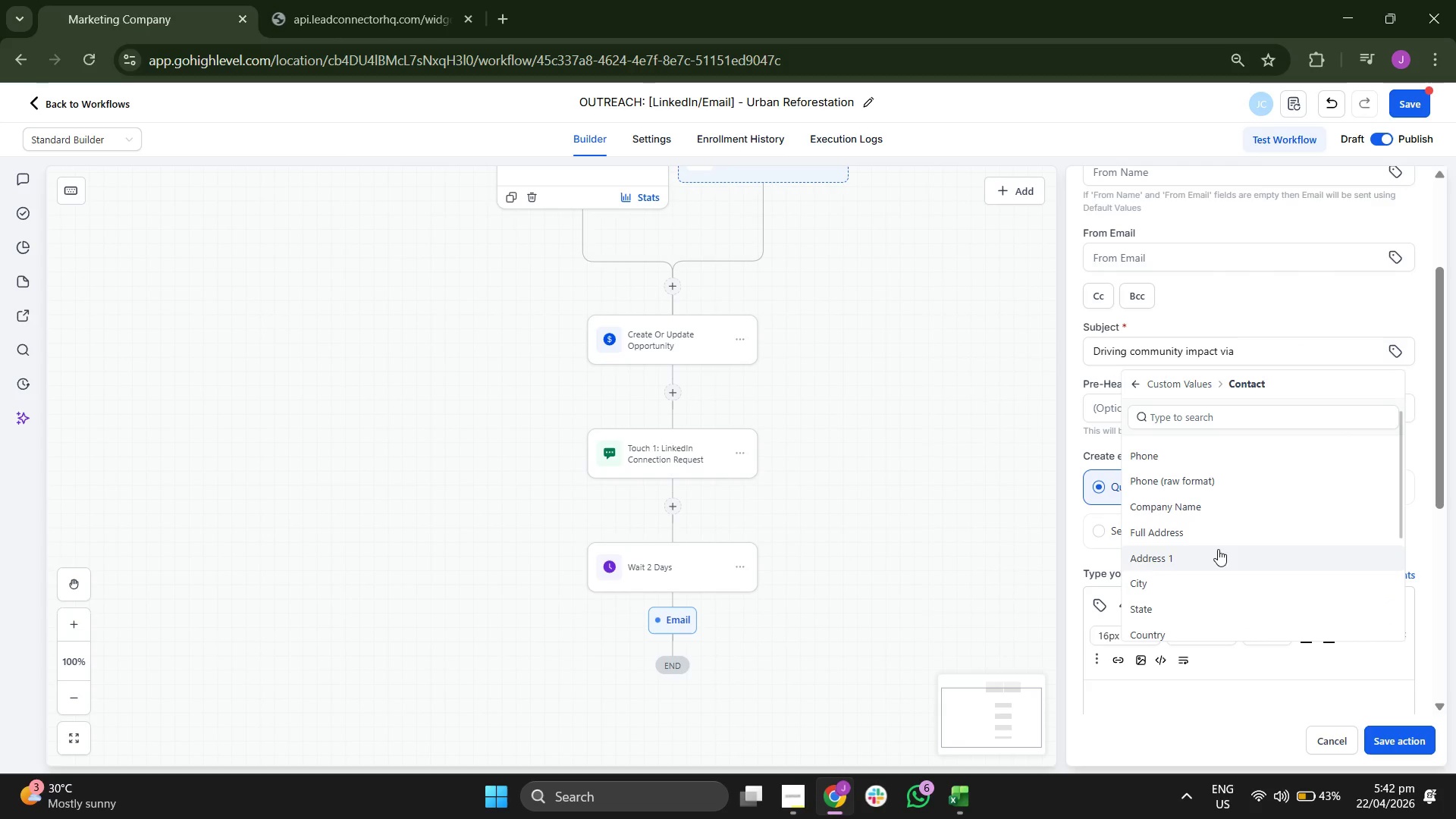 
left_click([1207, 505])
 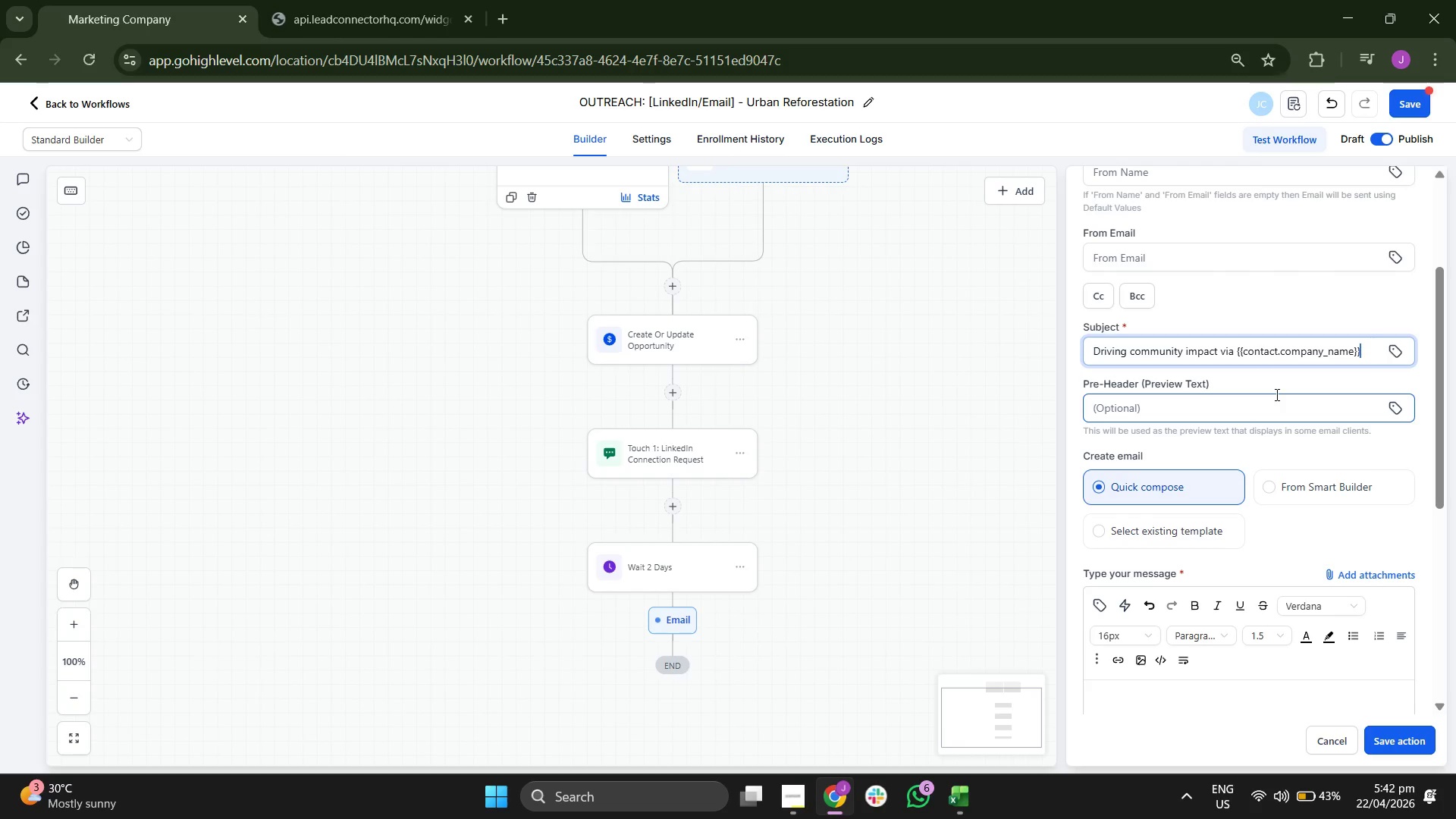 
scroll: coordinate [1218, 549], scroll_direction: down, amount: 1.0
 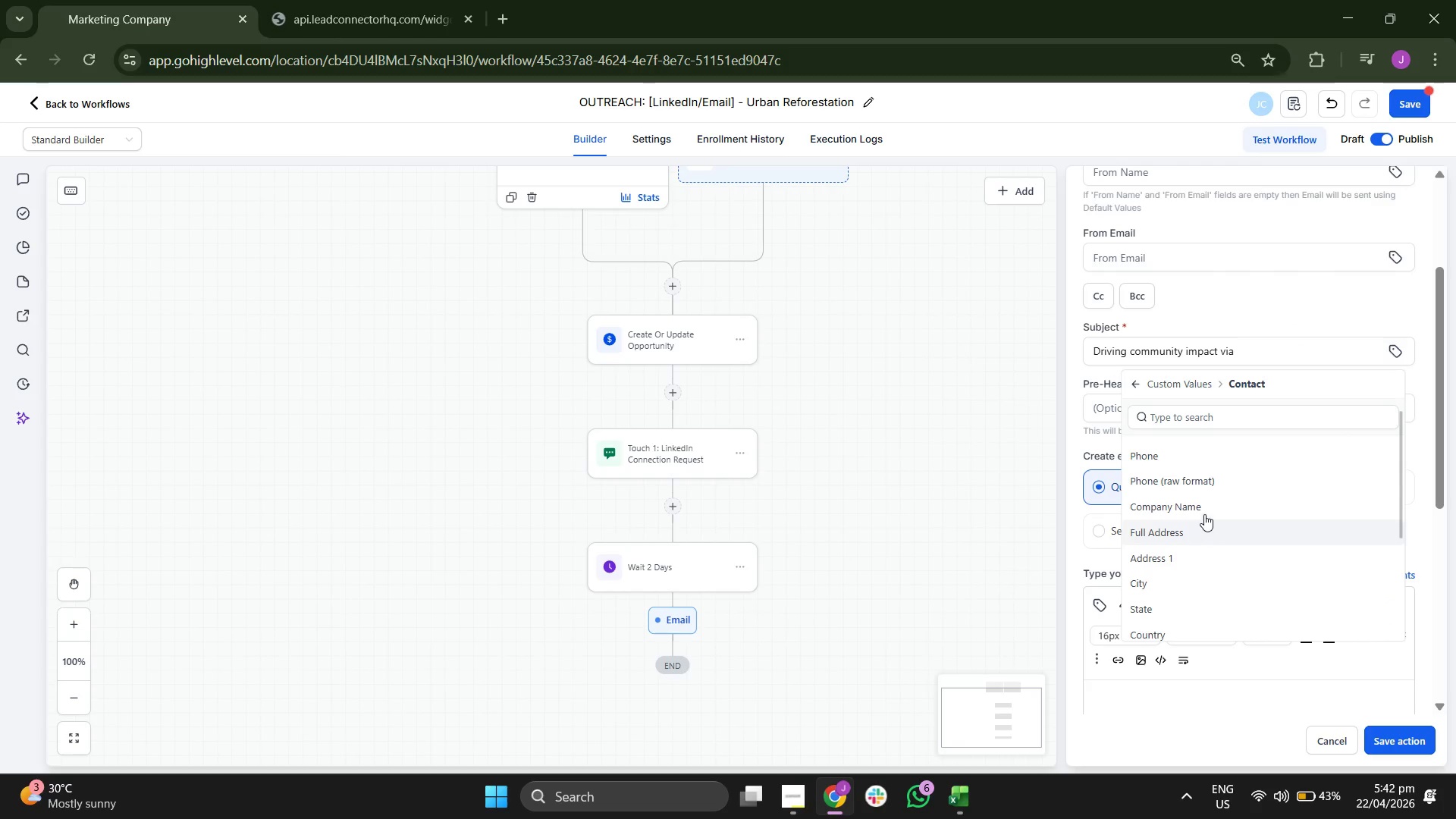 
left_click([1170, 413])
 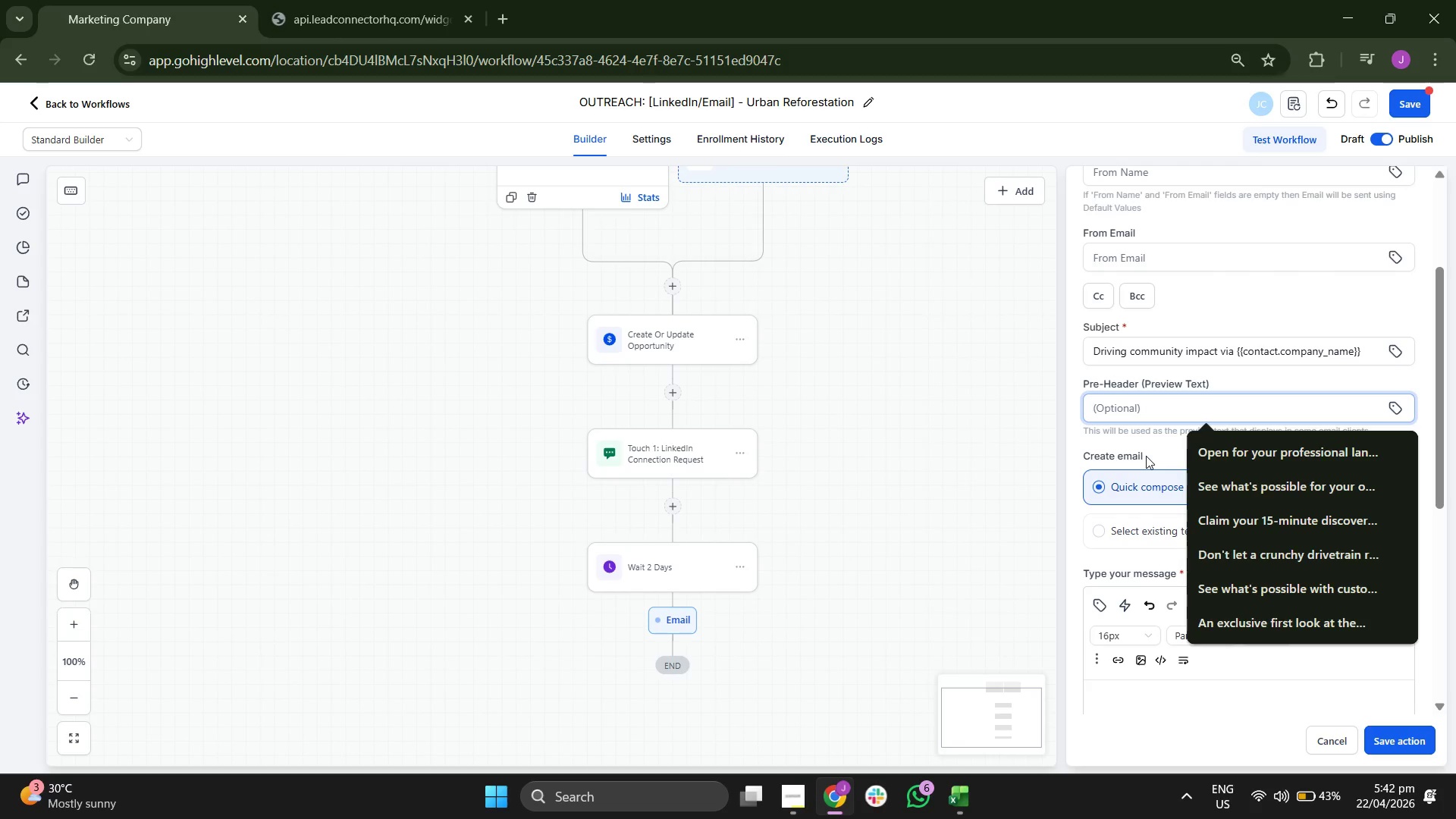 
type(Your sustaini)
key(Backspace)
type(ability goals and the City Cool-Down initai)
key(Backspace)
key(Backspace)
type(iative.)
 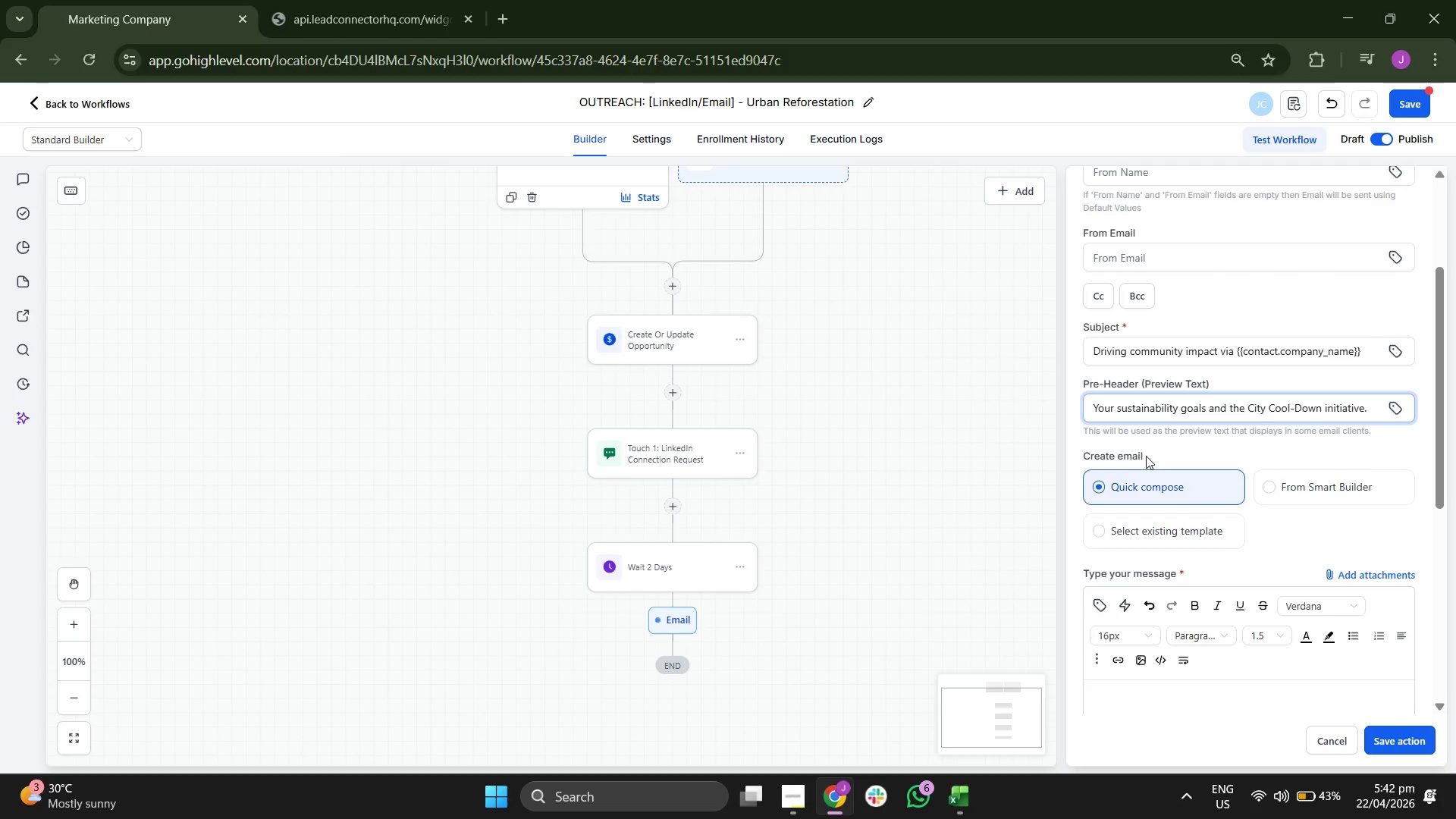 
left_click([1143, 426])
 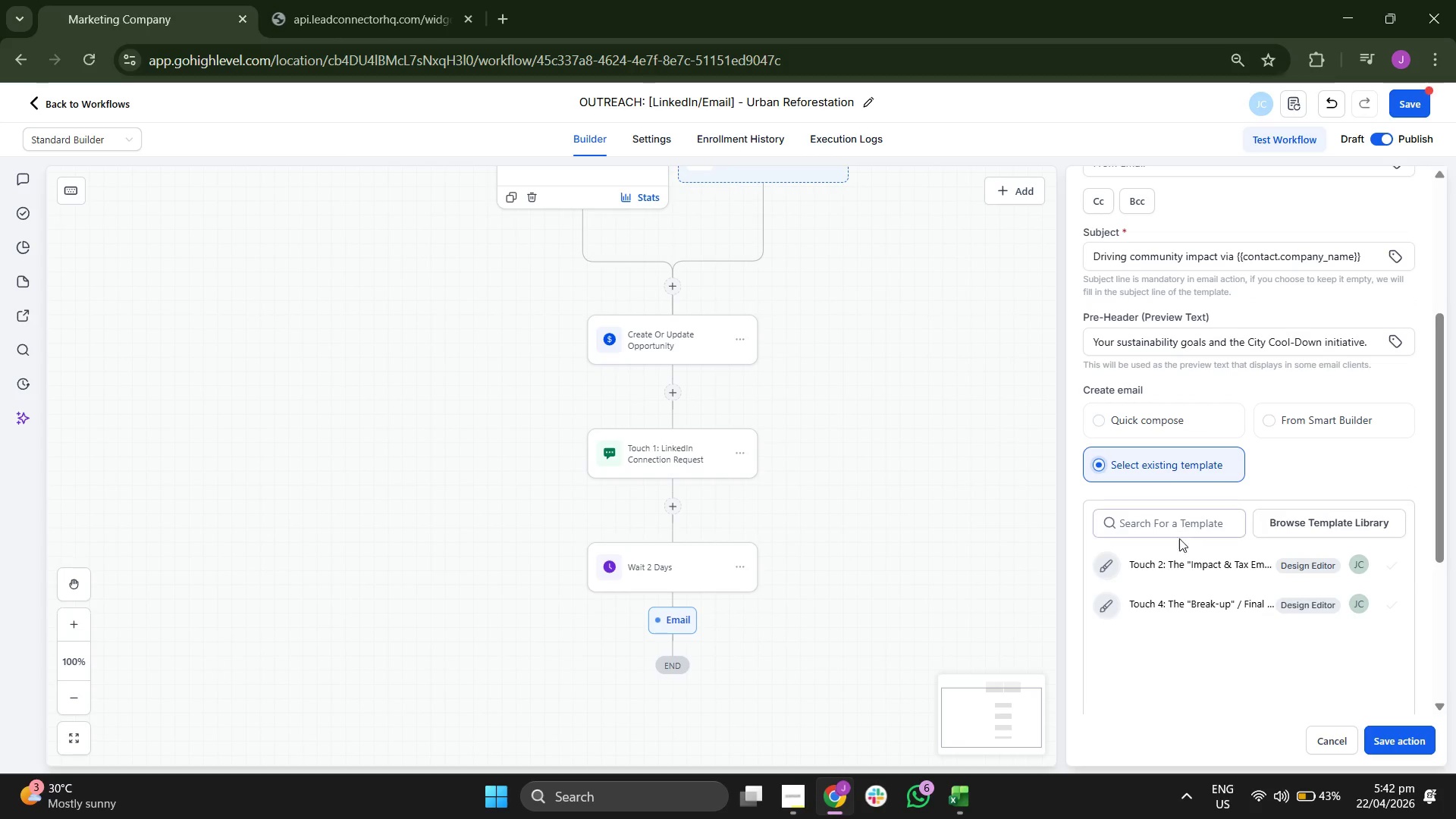 
left_click([1181, 563])
 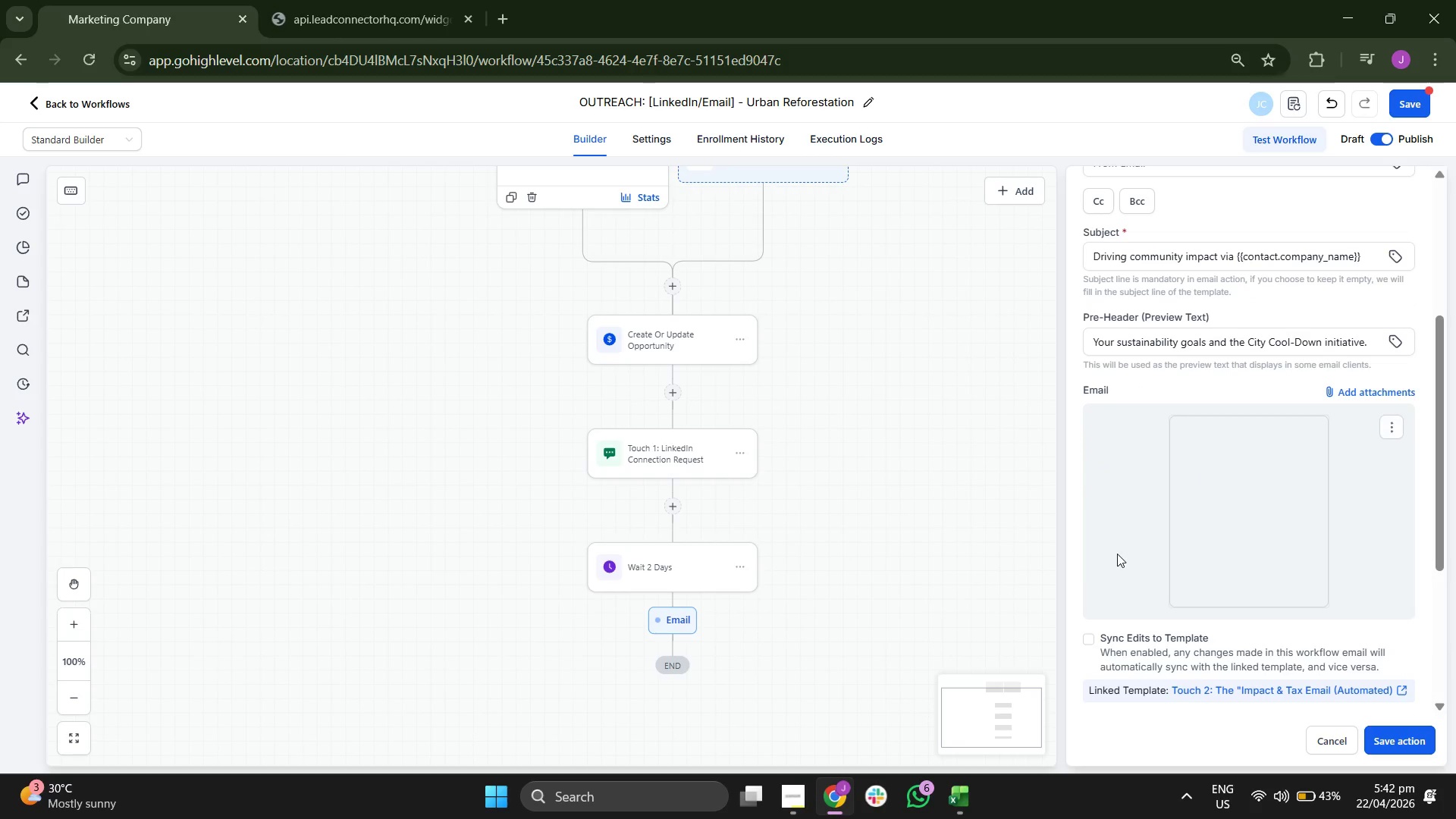 
scroll: coordinate [1146, 454], scroll_direction: down, amount: 1.0
 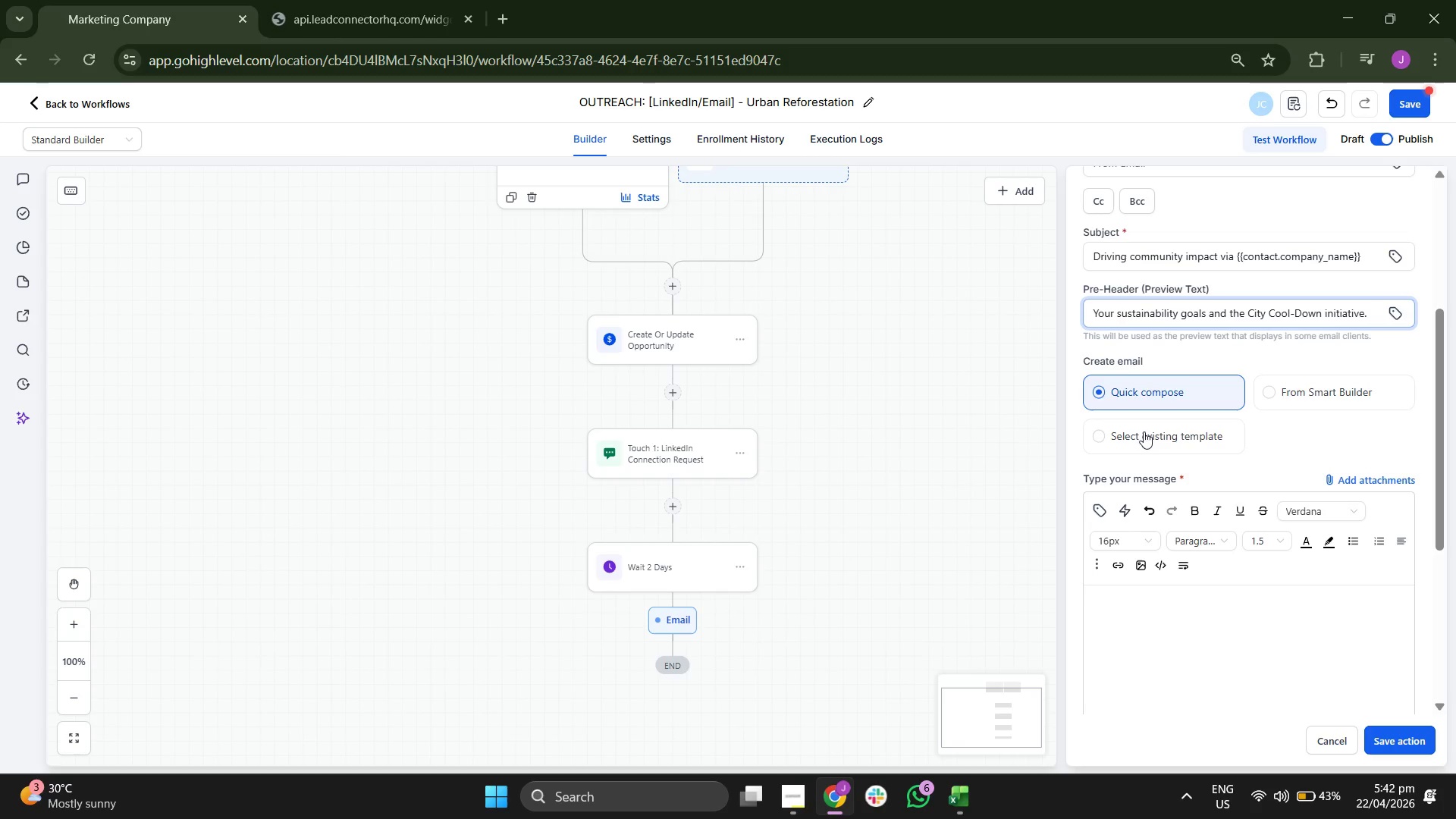 
left_click([1395, 735])
 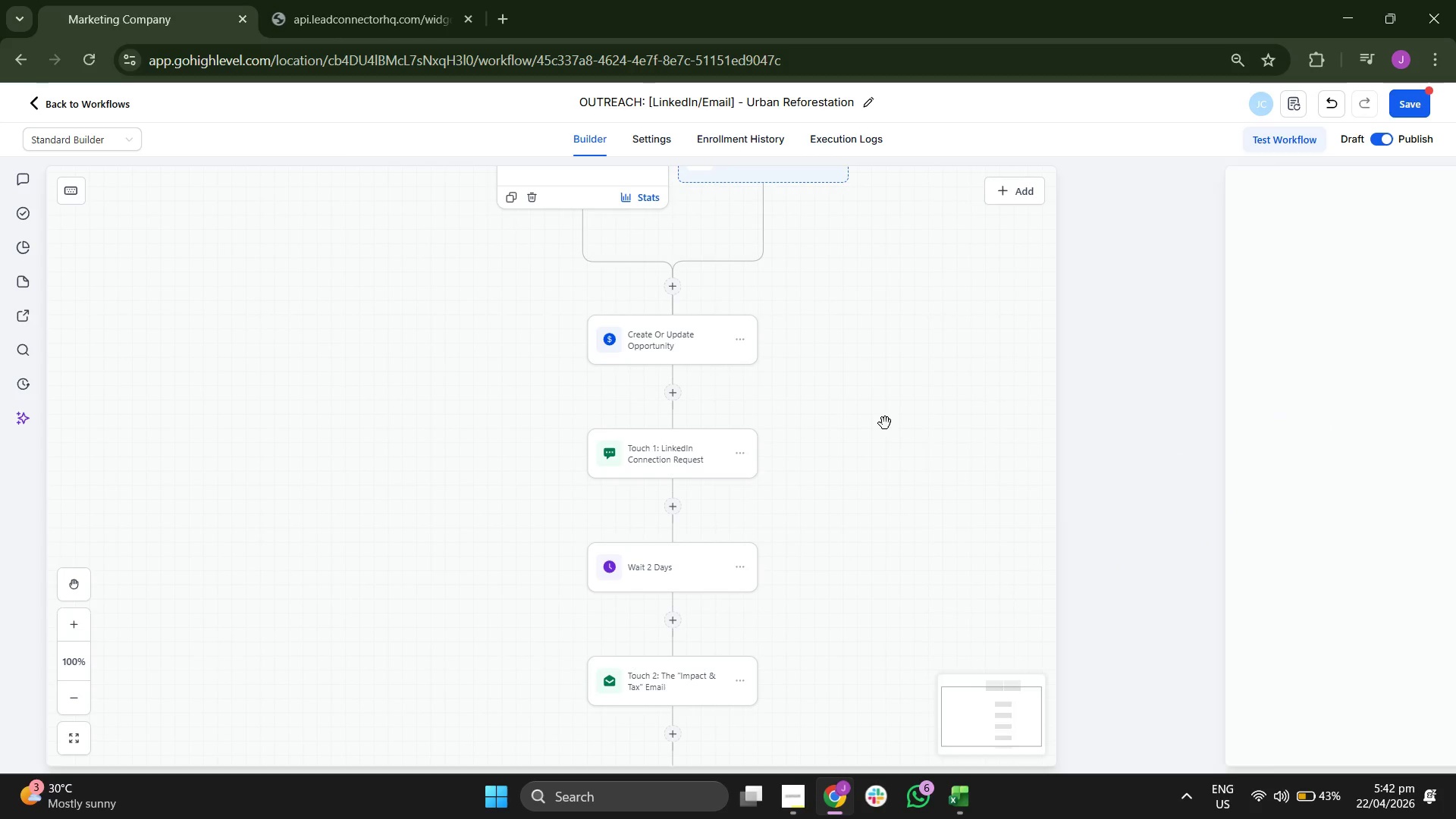 
scroll: coordinate [1203, 550], scroll_direction: down, amount: 3.0
 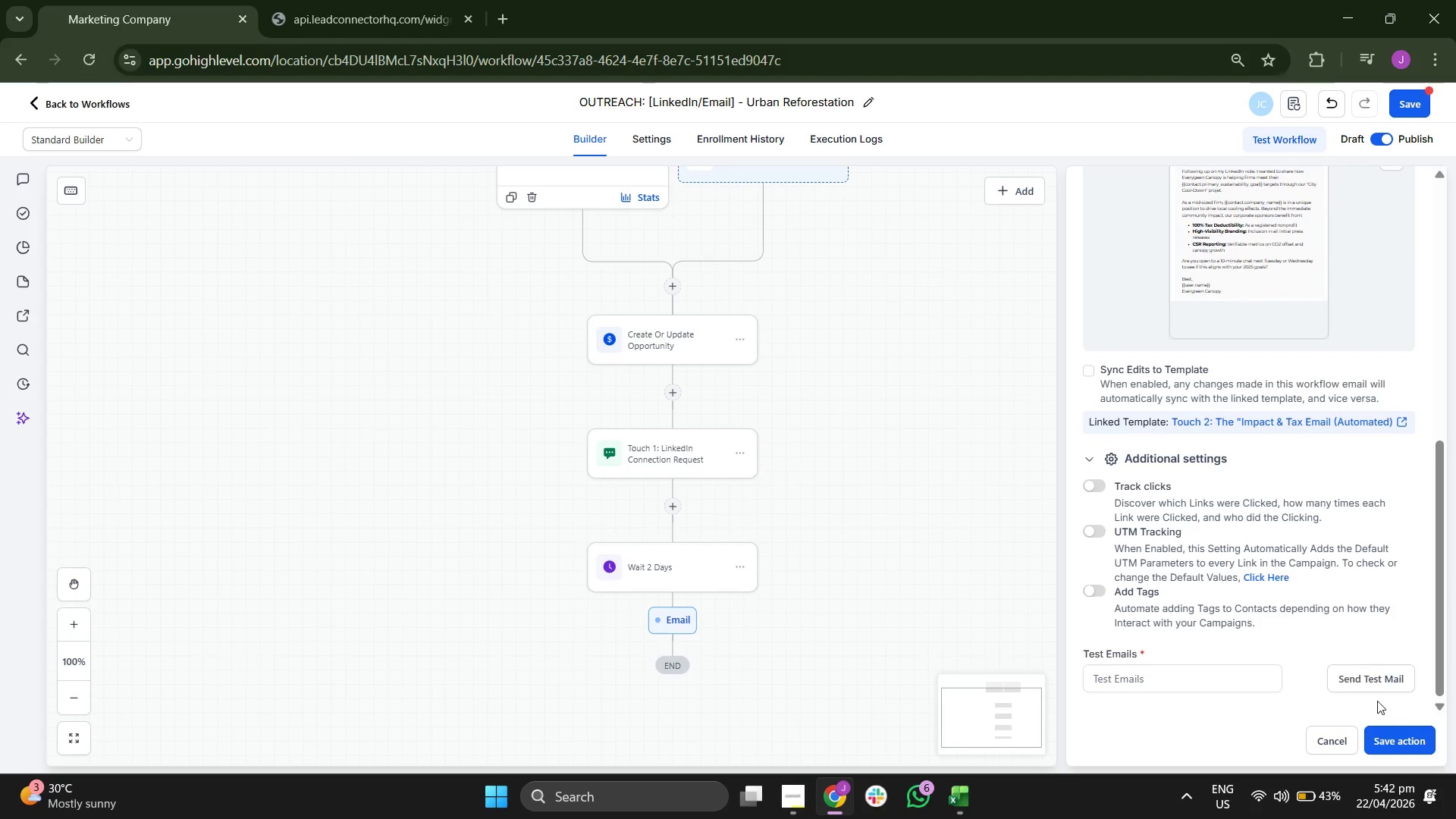 
left_click_drag(start_coordinate=[921, 414], to_coordinate=[923, 447])
 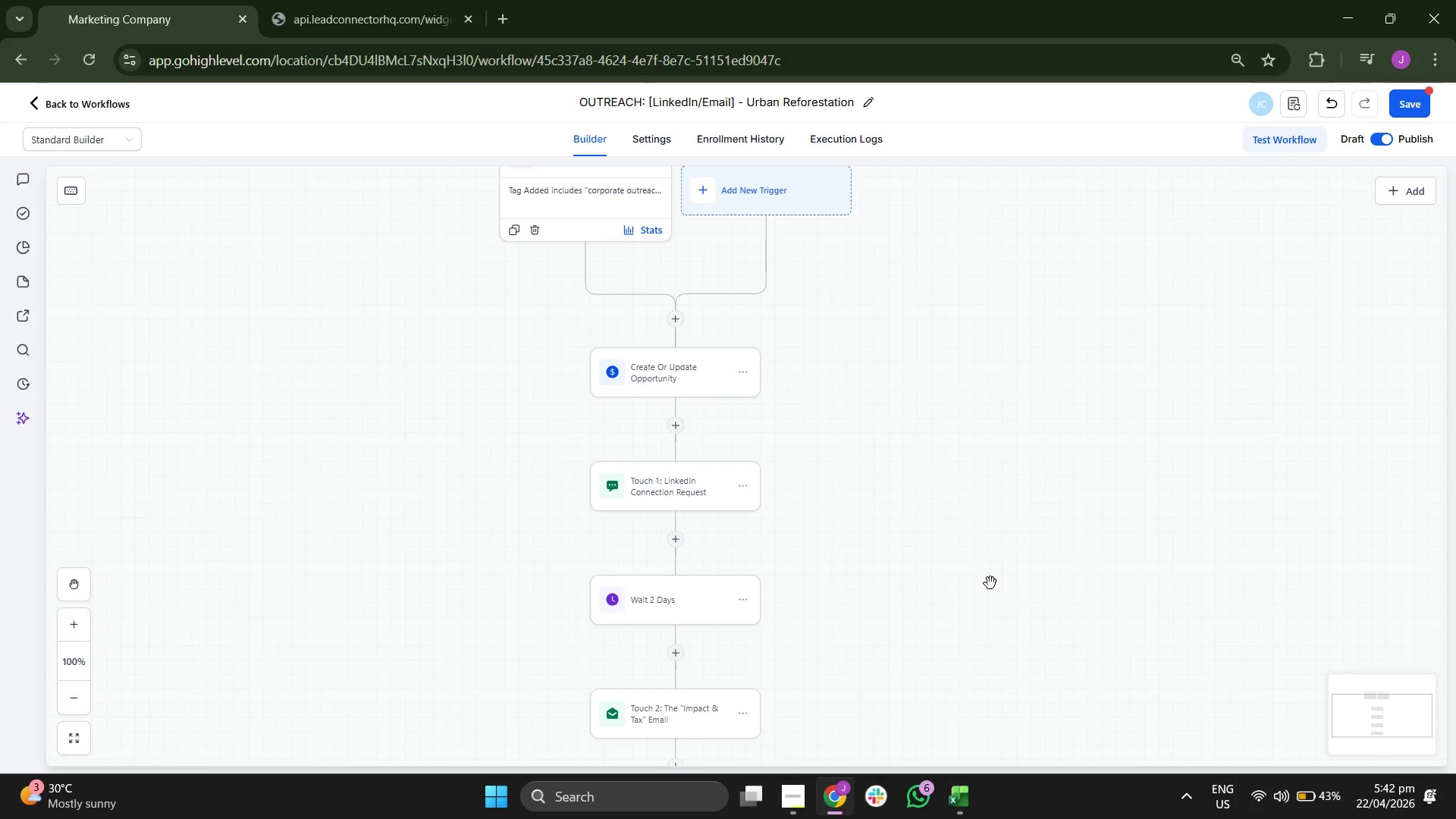 
left_click_drag(start_coordinate=[990, 583], to_coordinate=[996, 466])
 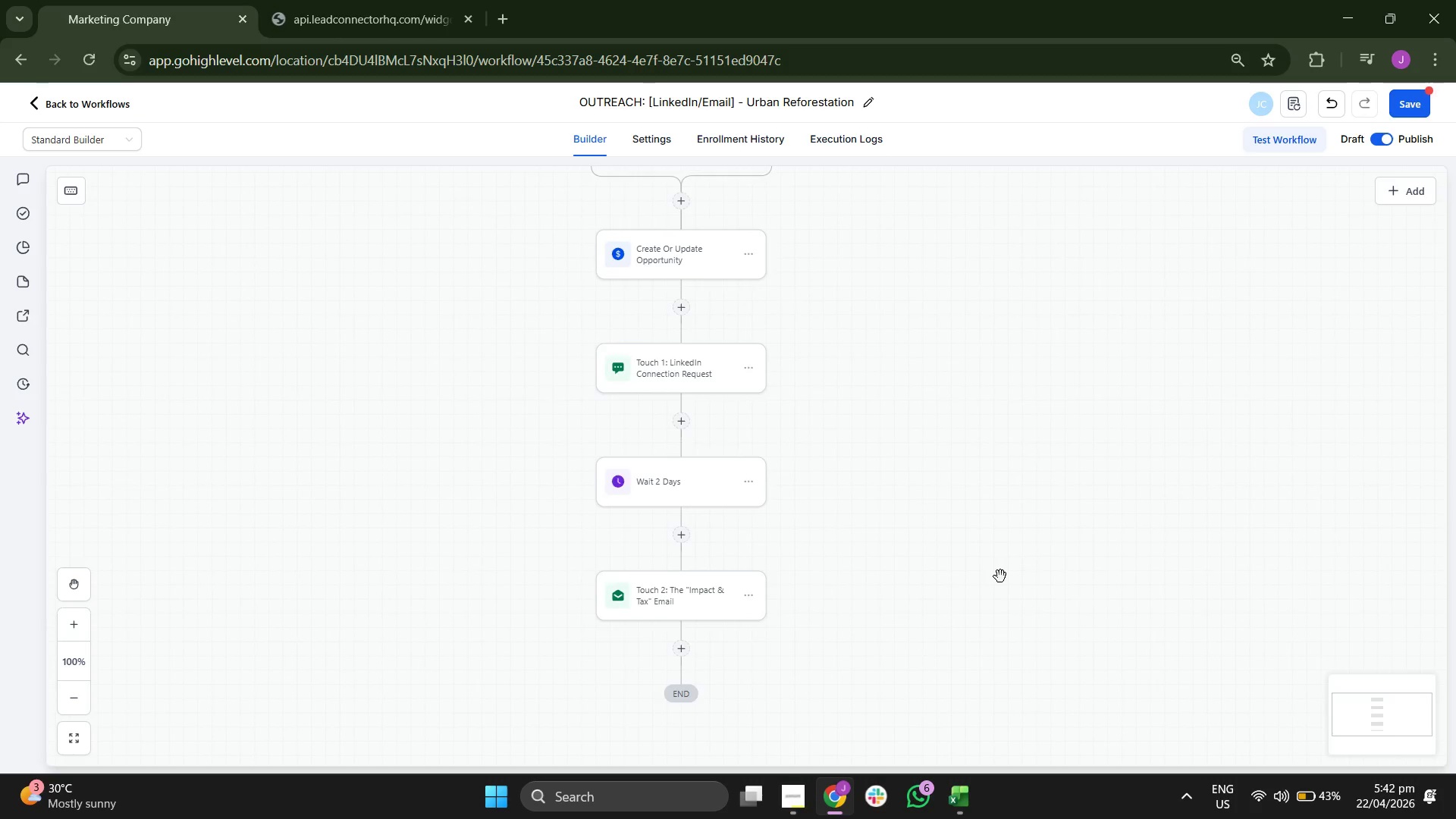 
left_click_drag(start_coordinate=[1001, 579], to_coordinate=[1017, 499])
 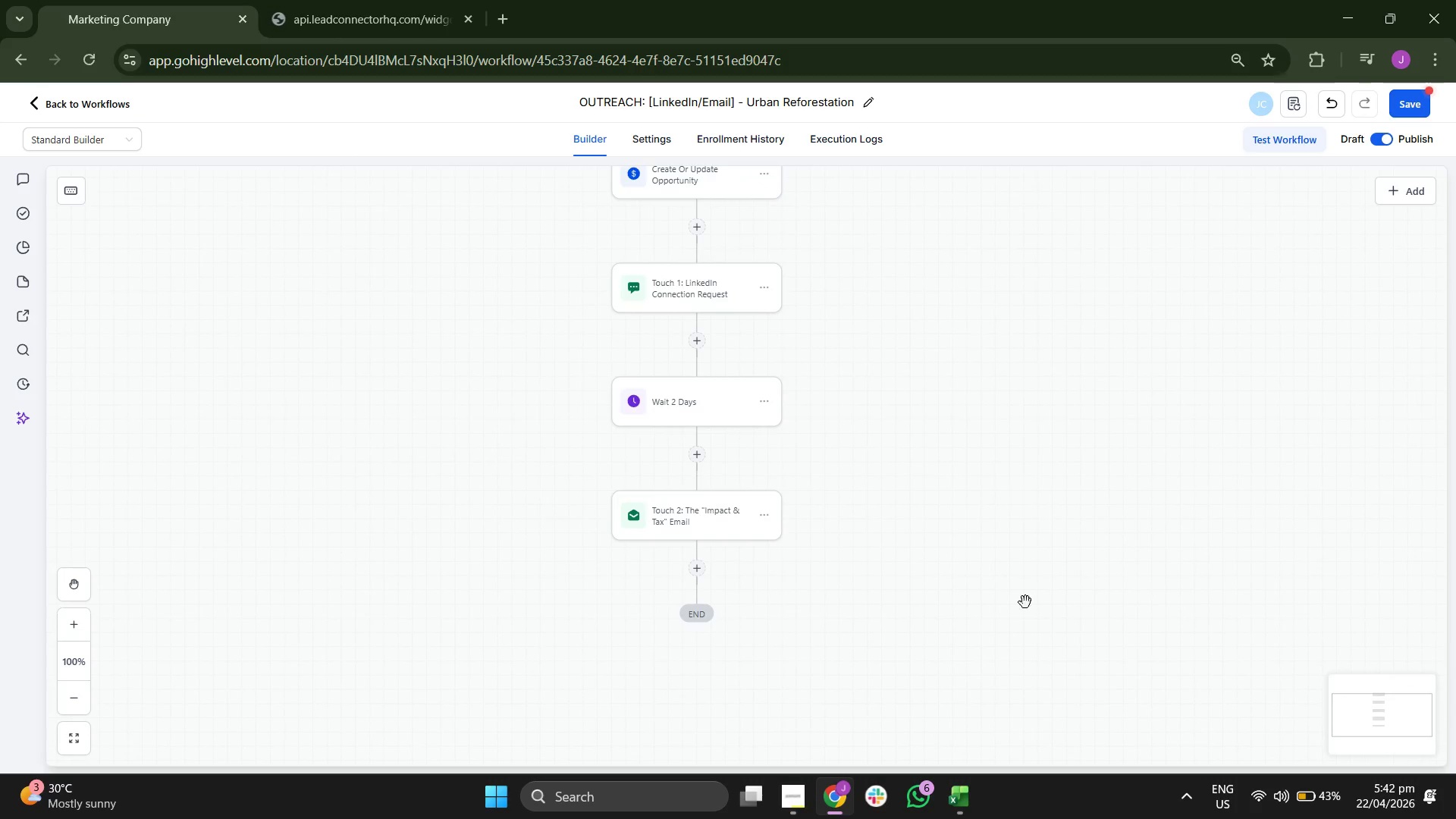 
left_click_drag(start_coordinate=[1026, 604], to_coordinate=[1041, 479])
 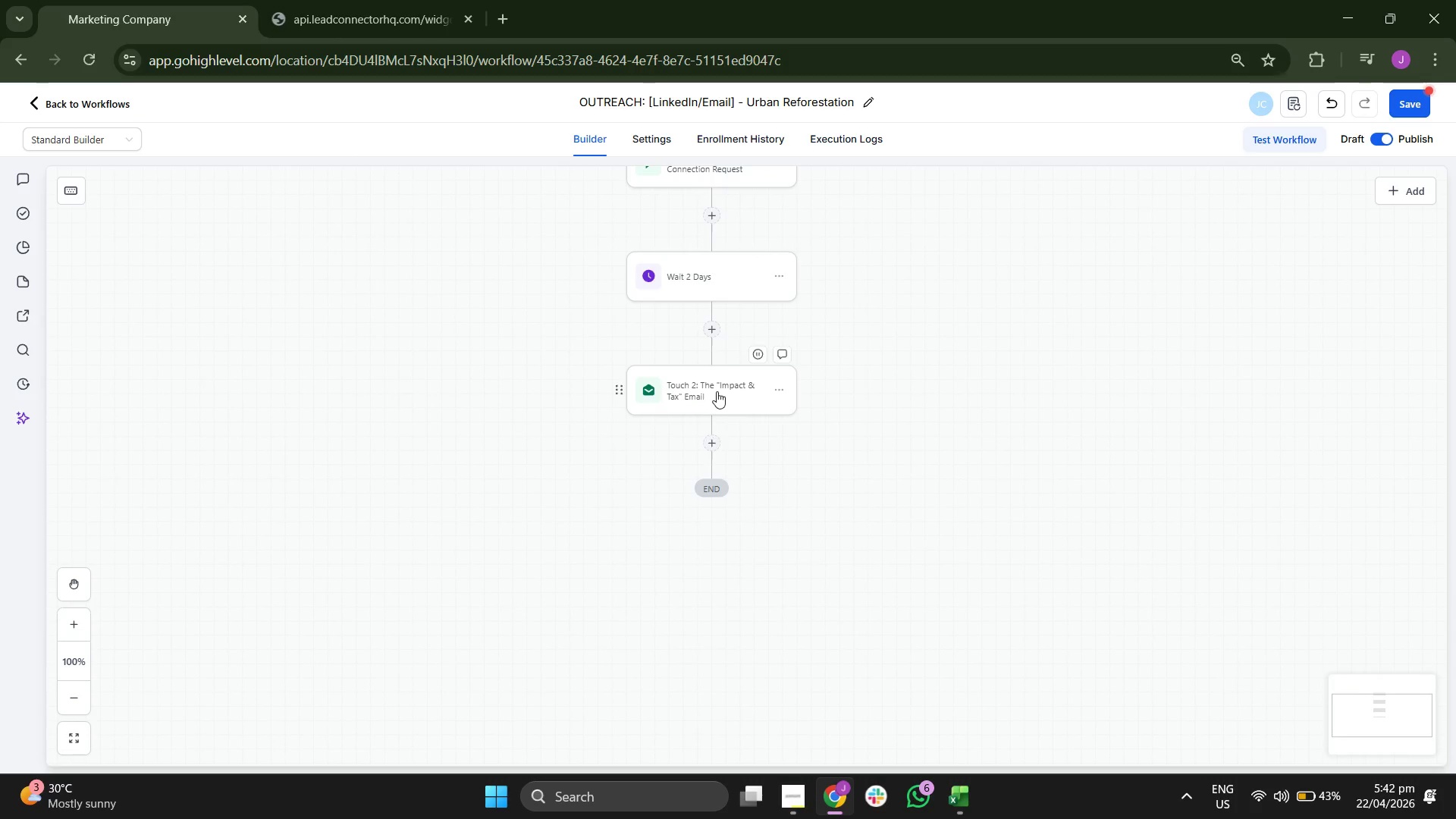 
left_click([711, 444])
 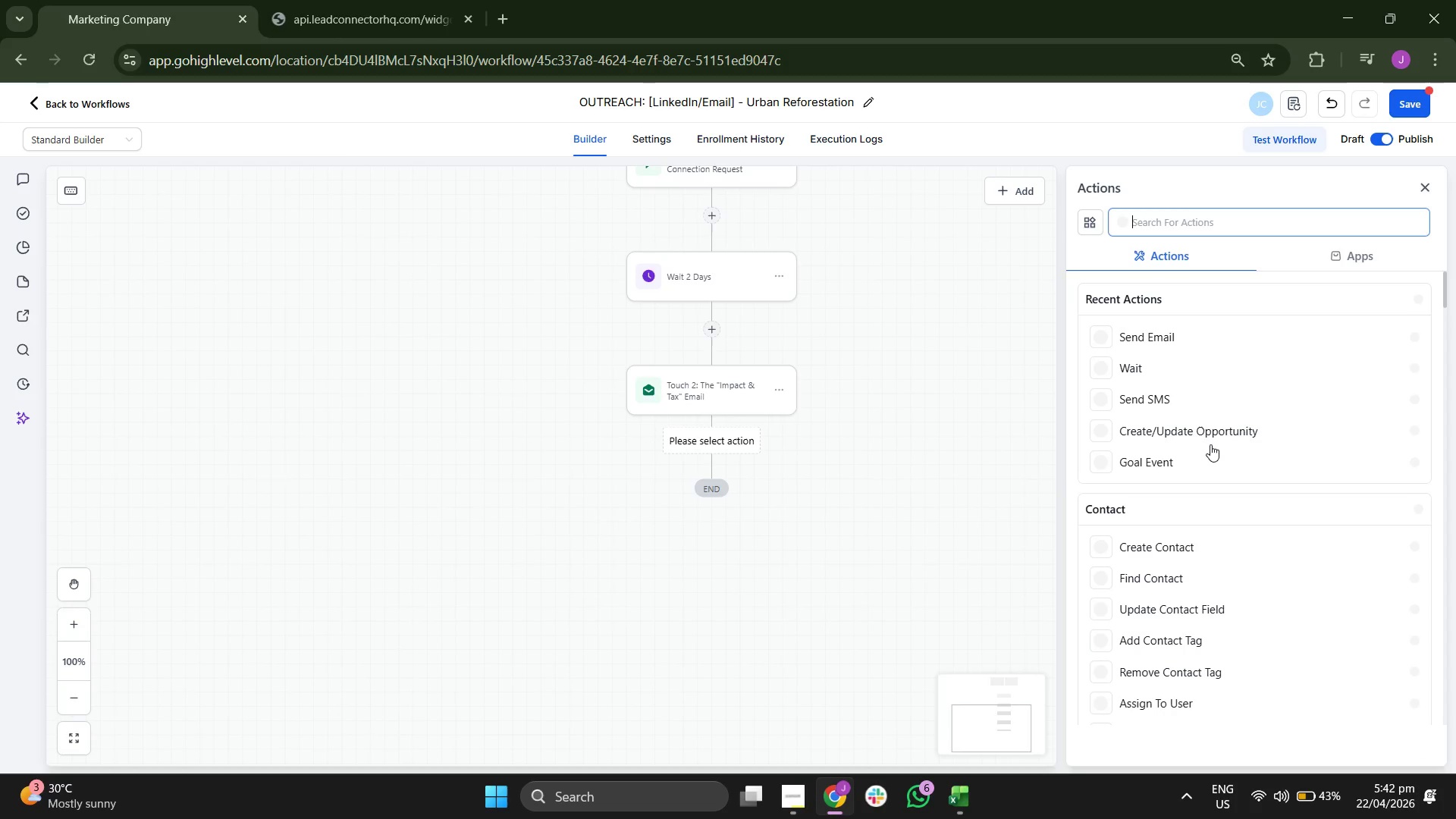 
scroll: coordinate [1213, 440], scroll_direction: down, amount: 7.0
 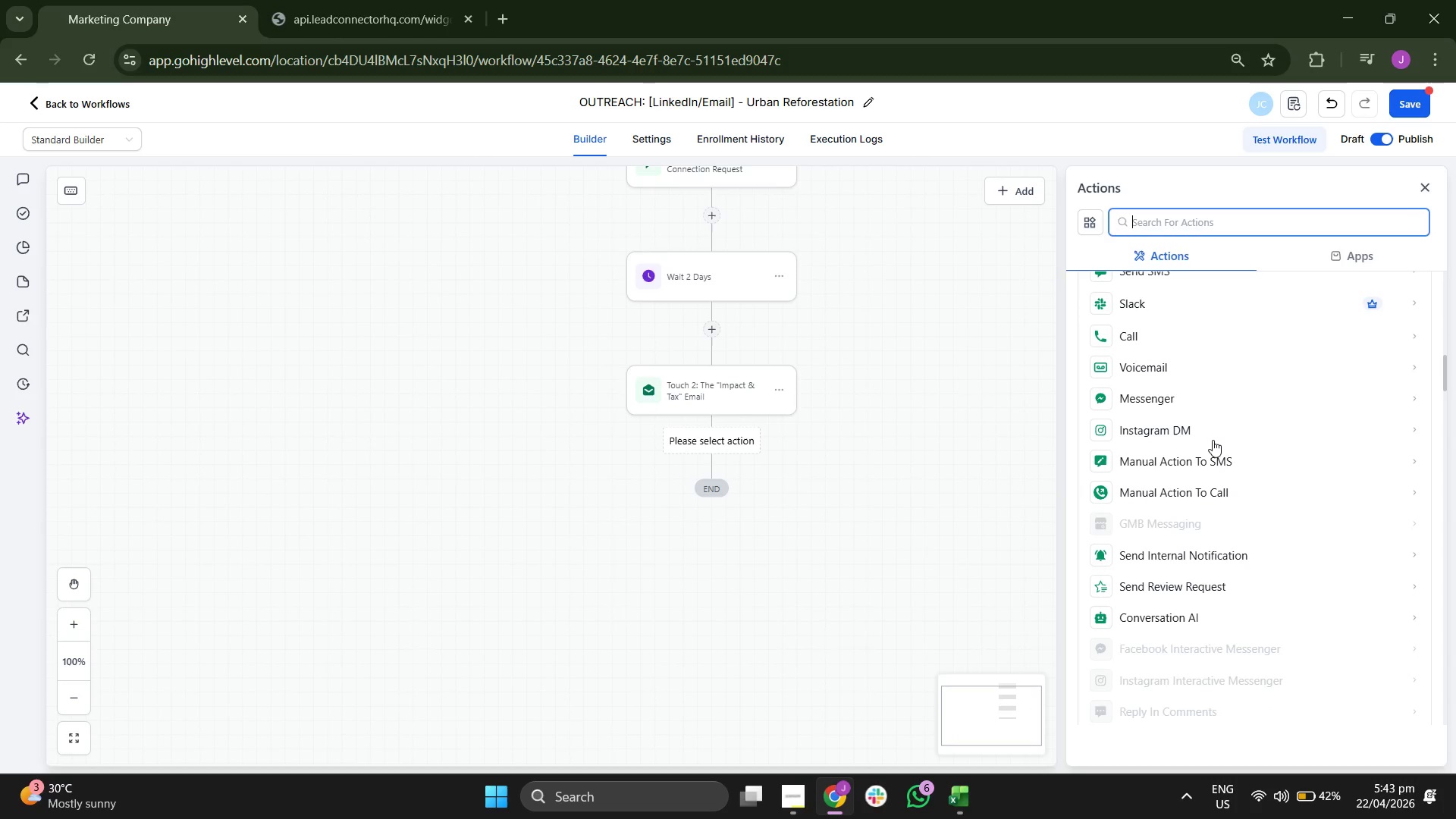 
scroll: coordinate [1213, 440], scroll_direction: down, amount: 8.0
 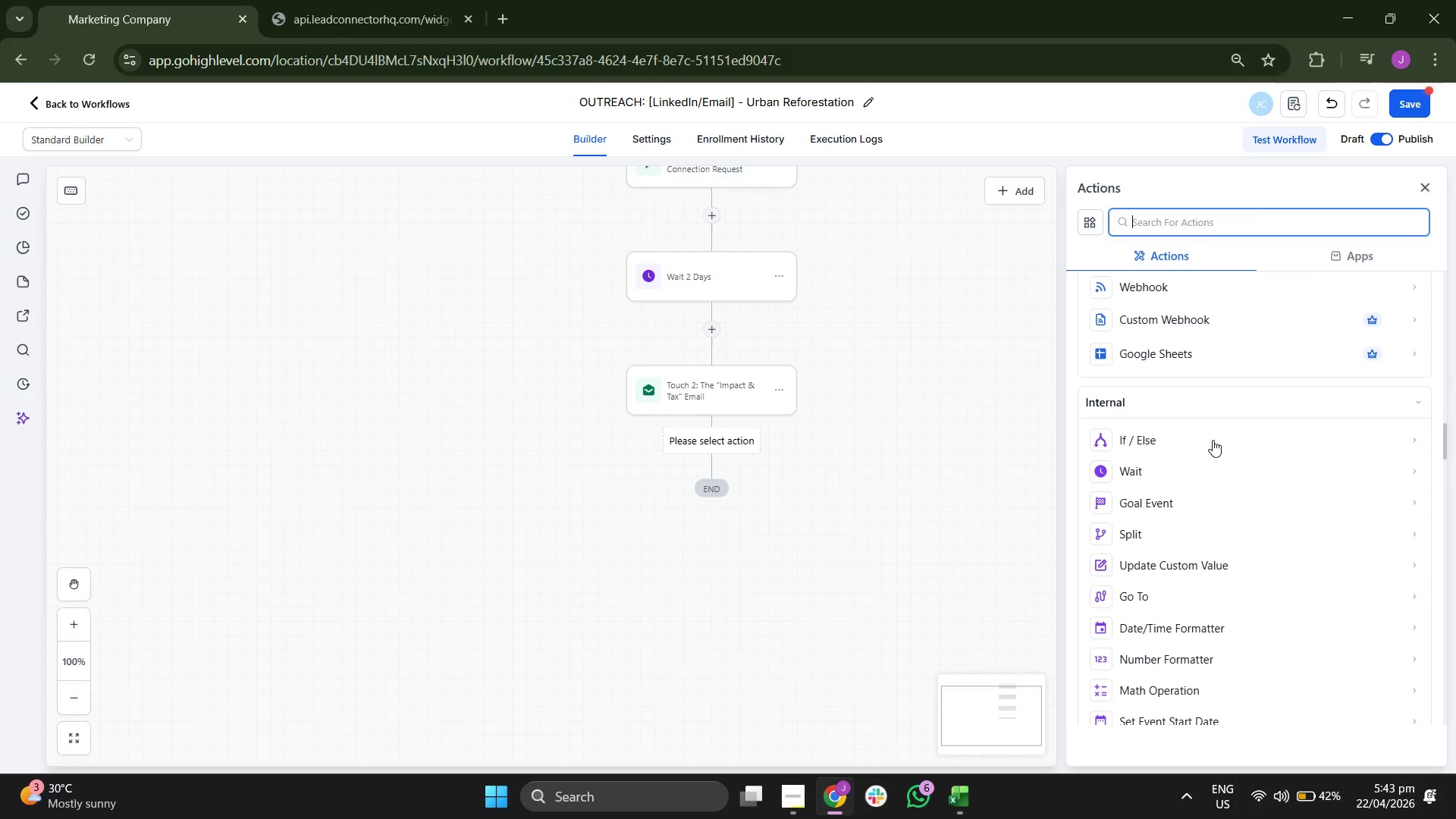 
scroll: coordinate [1213, 440], scroll_direction: down, amount: 1.0
 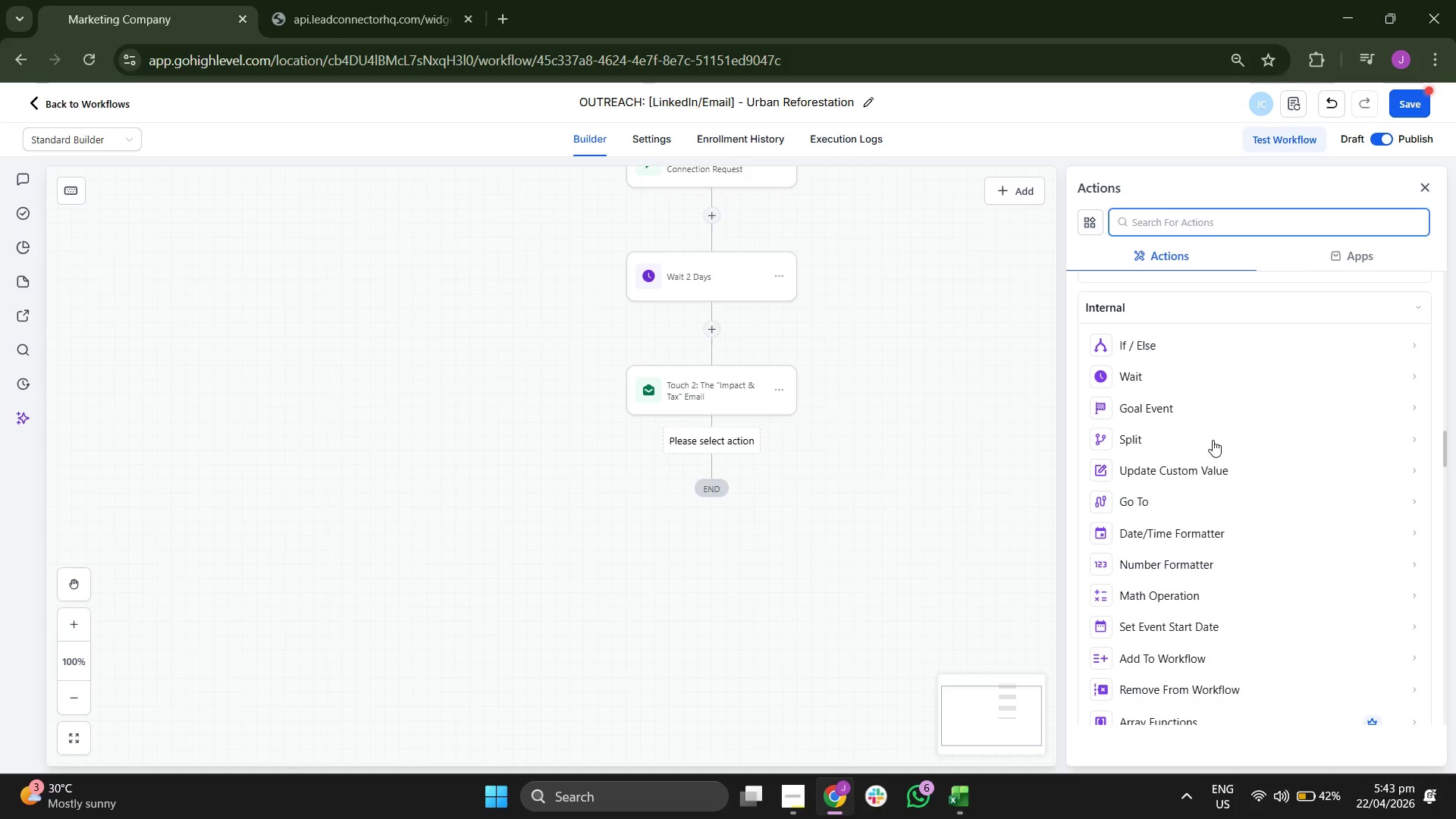 
left_click([1193, 472])
 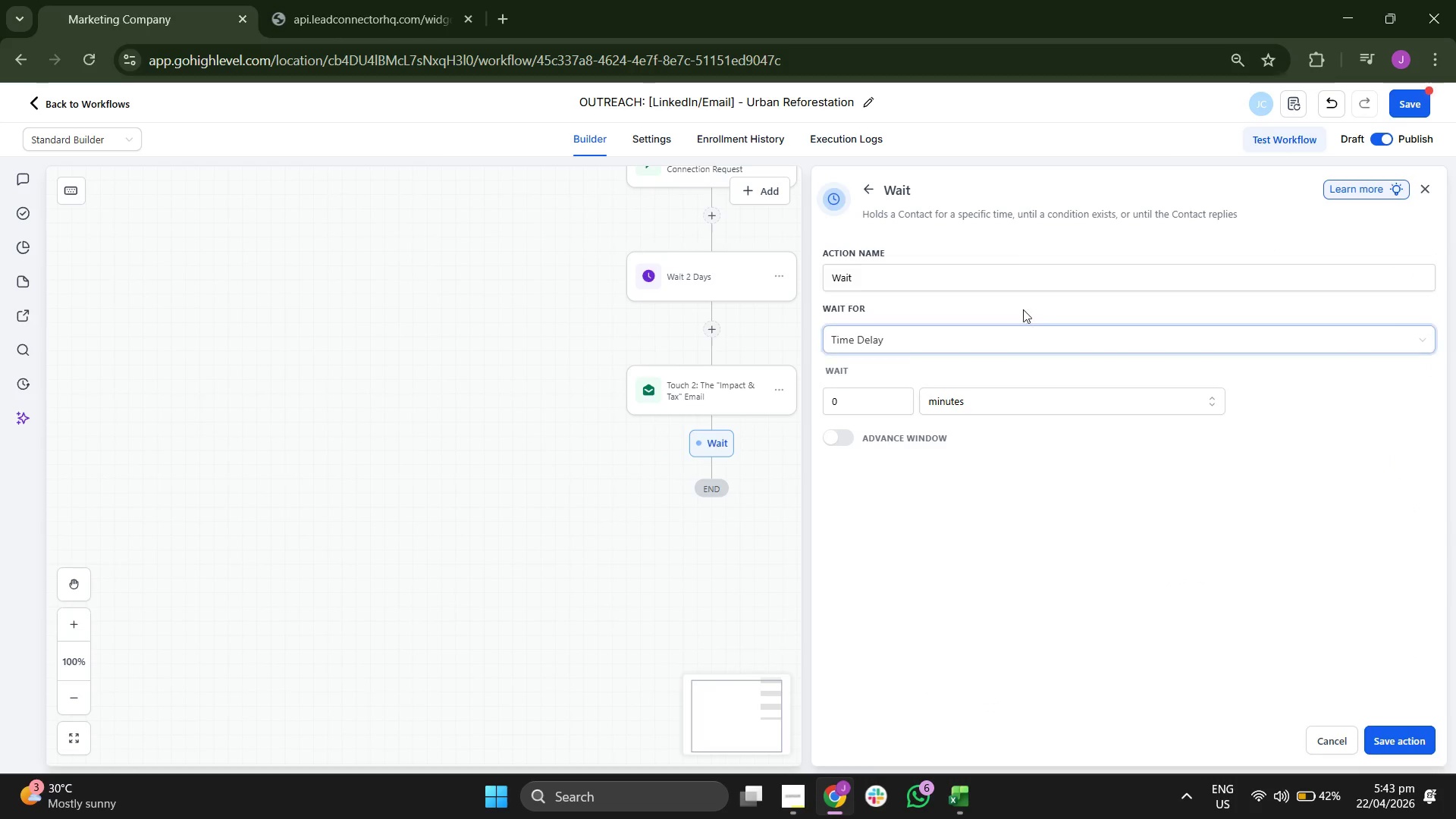 
scroll: coordinate [1213, 440], scroll_direction: none, amount: 0.0
 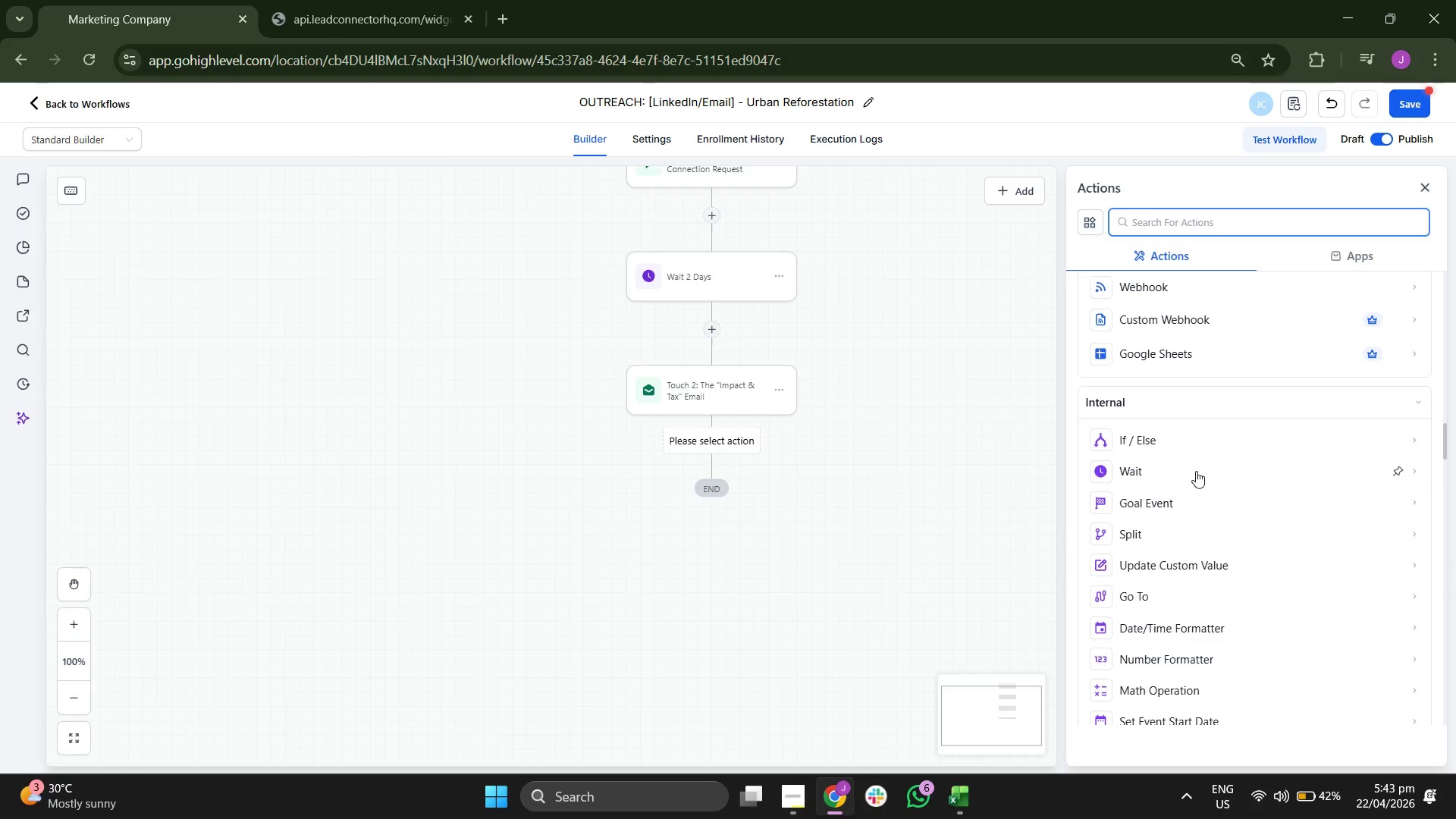 
left_click([1021, 287])
 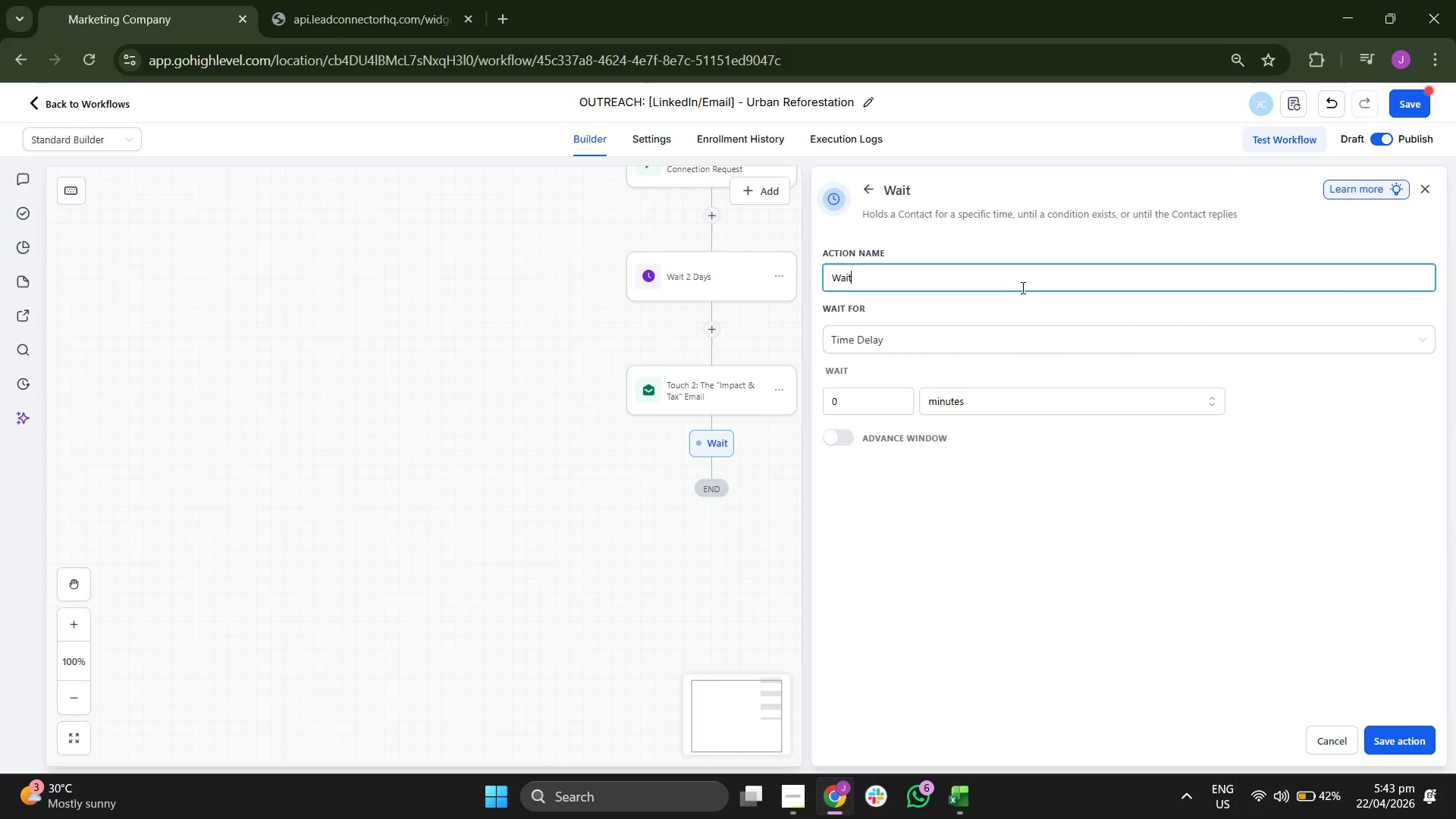 
key(Space)
 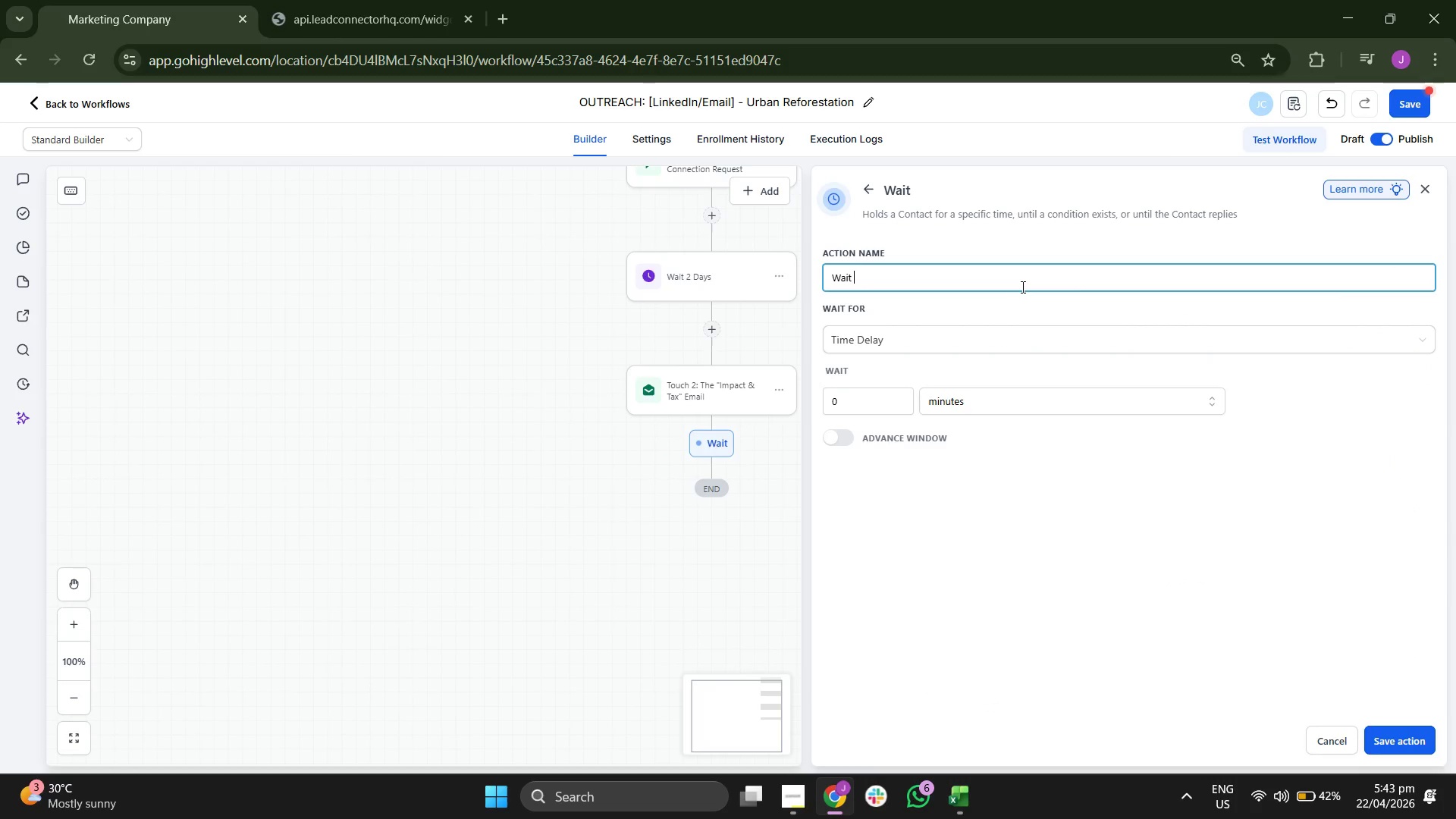 
type(33)
 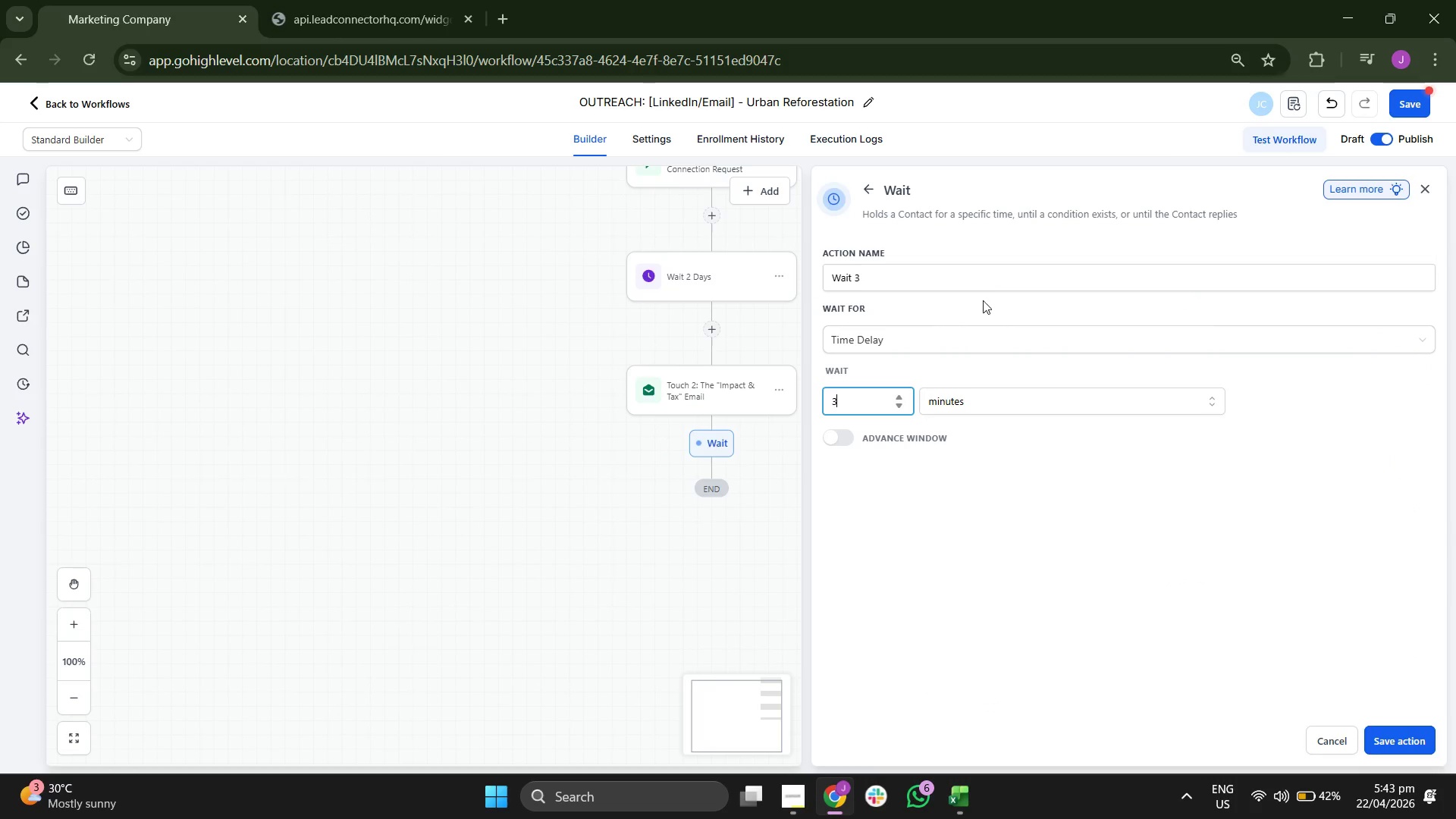 
left_click([997, 275])
 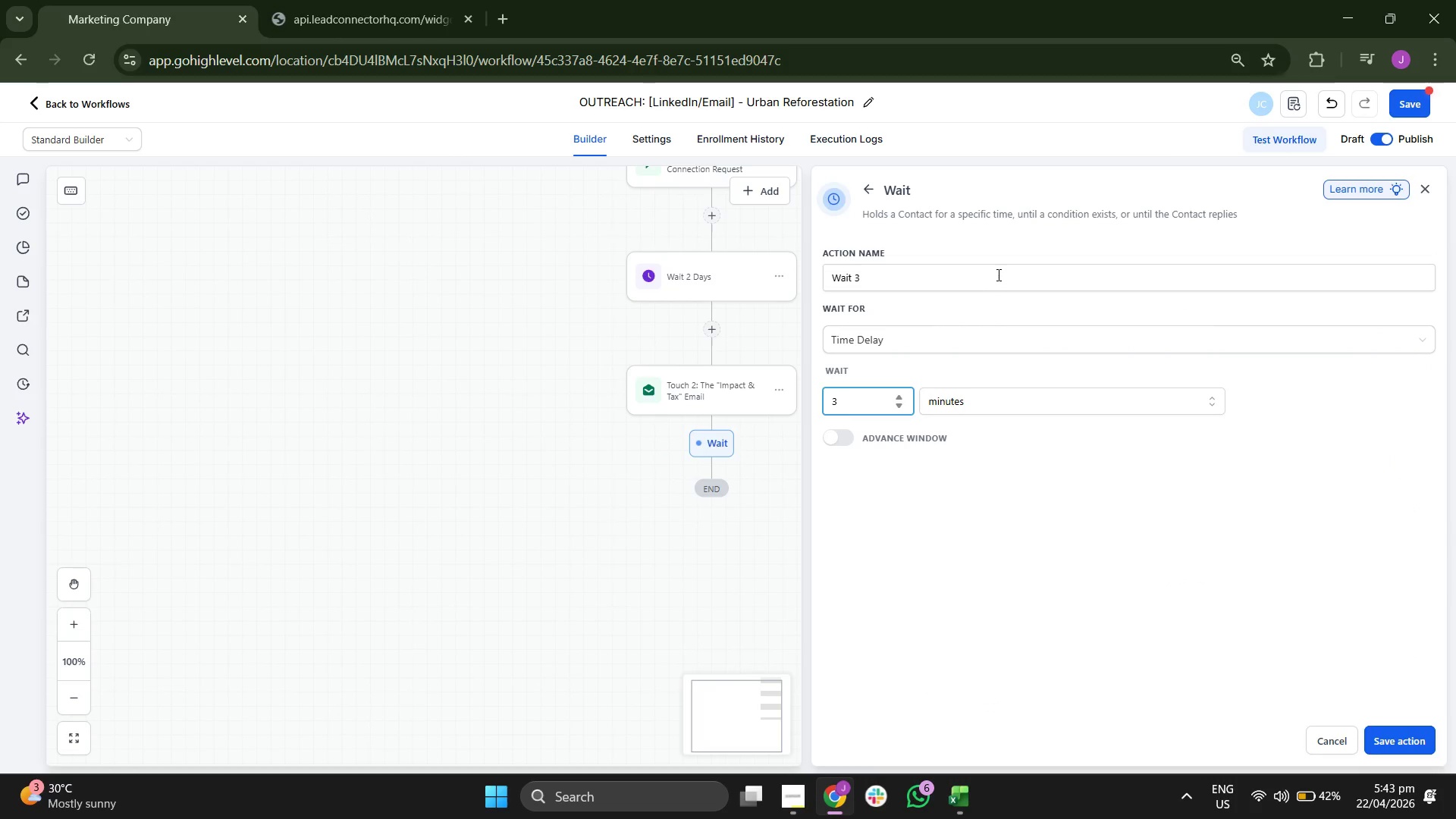 
key(Space)
 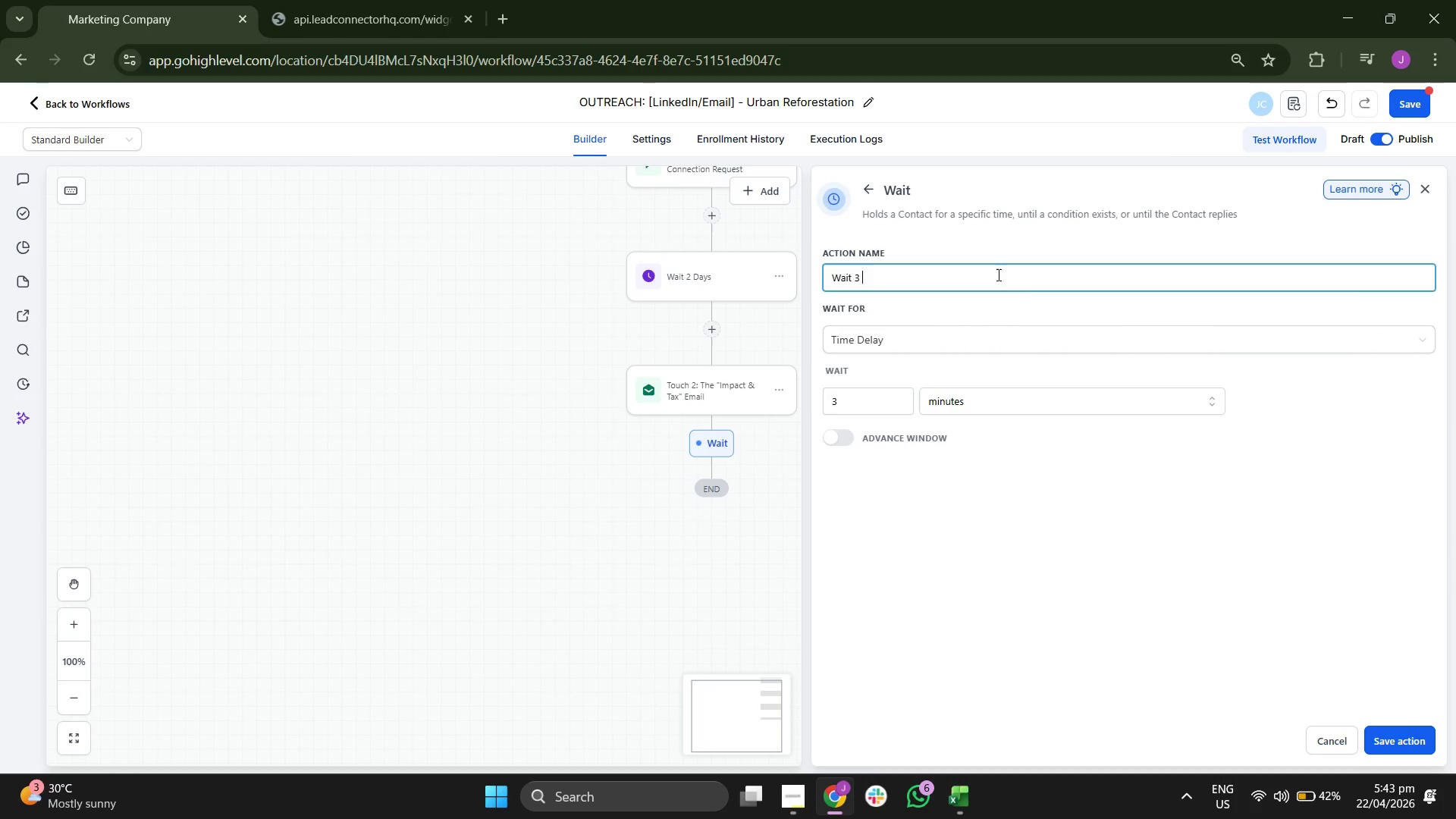 
key(CapsLock)
 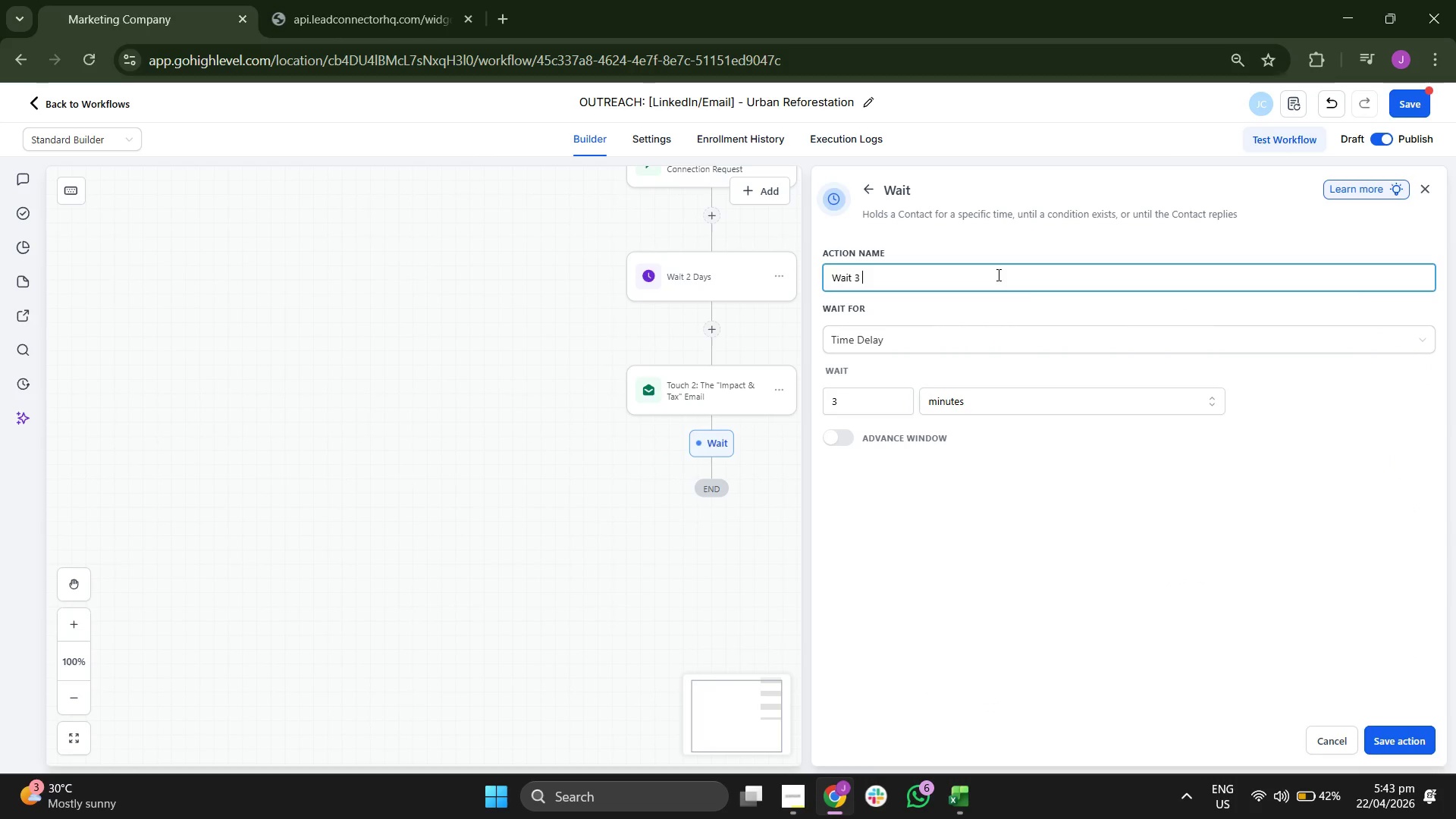 
type(Days)
 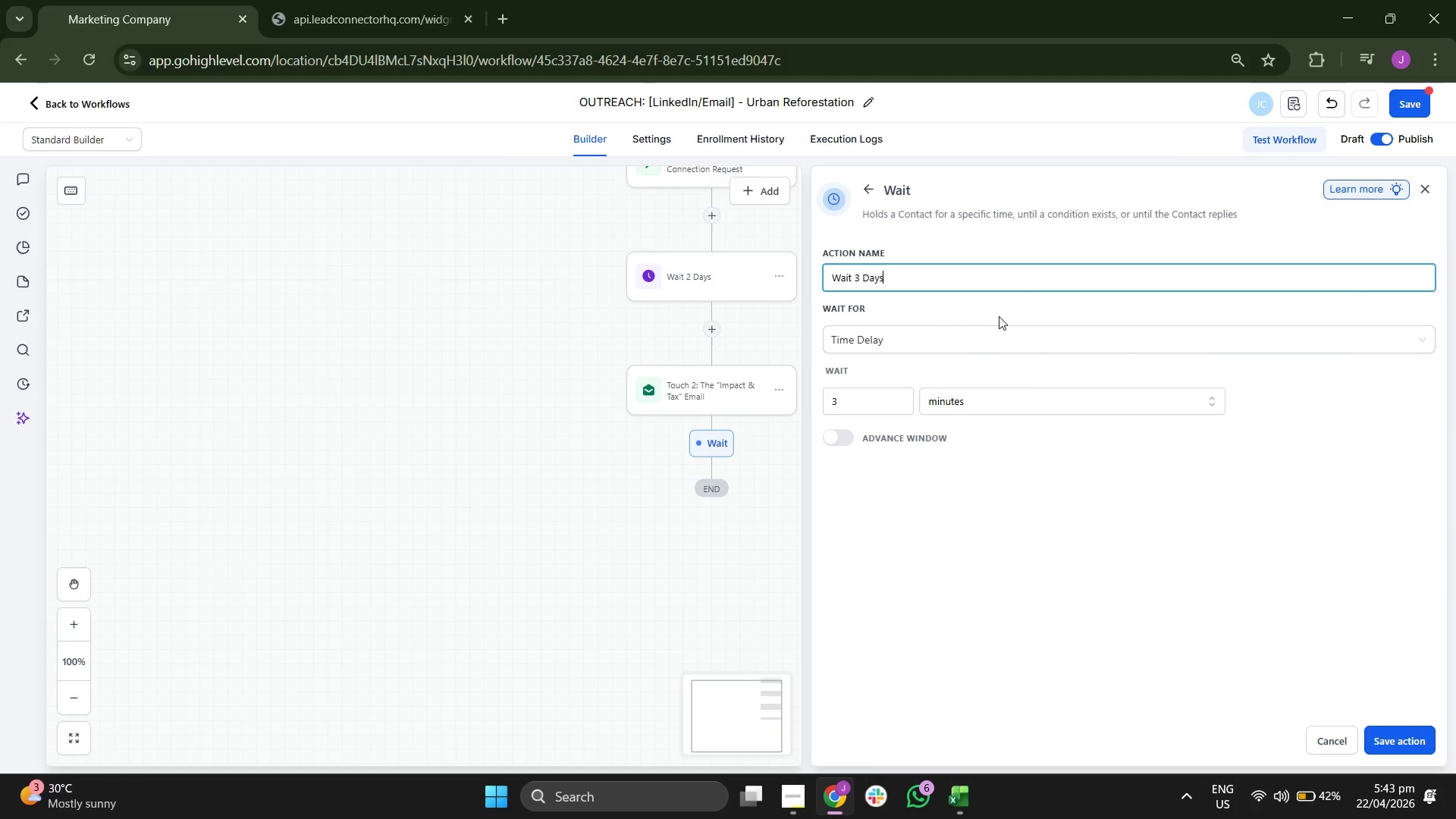 
left_click([1029, 408])
 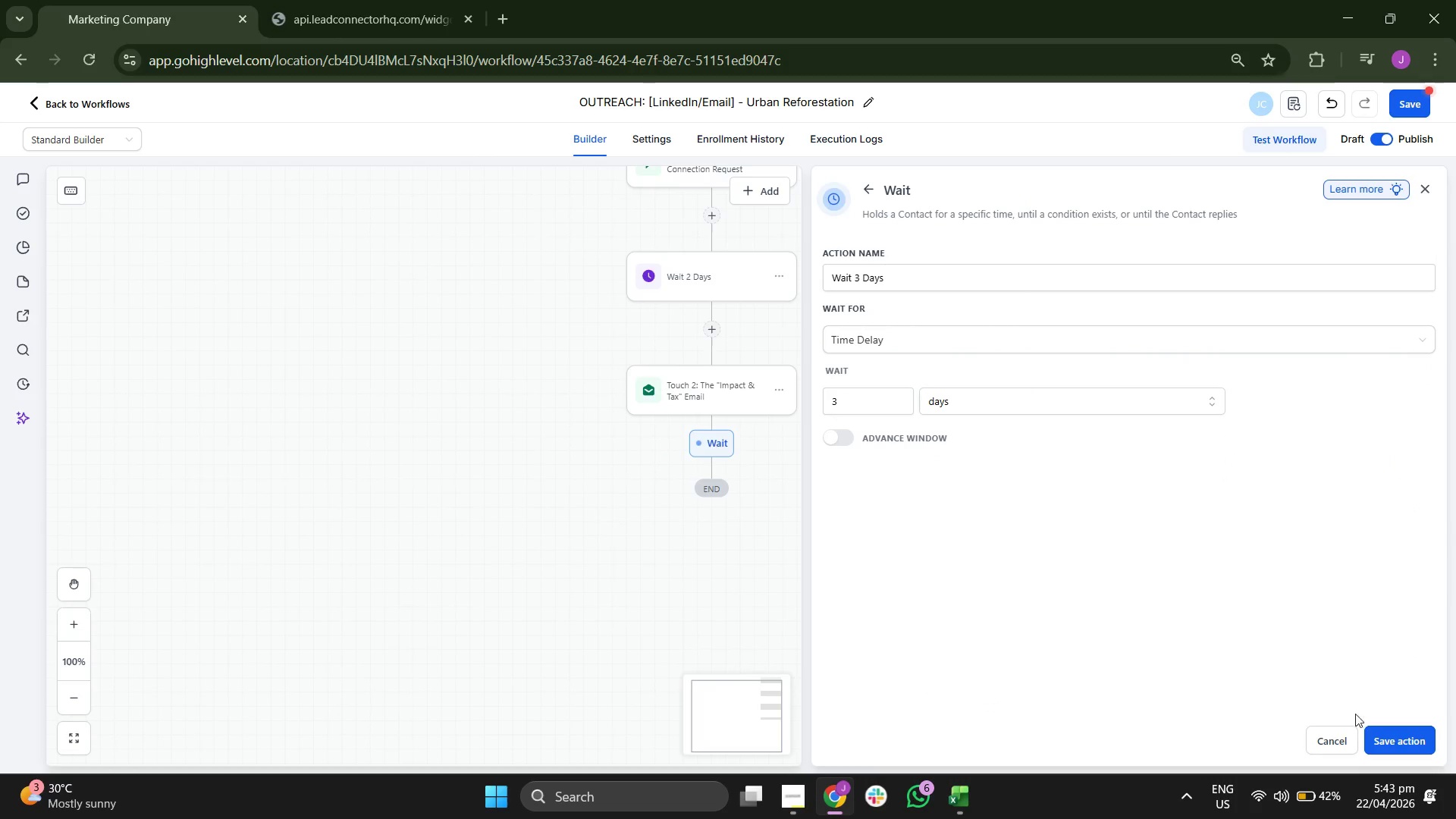 
left_click([1418, 735])
 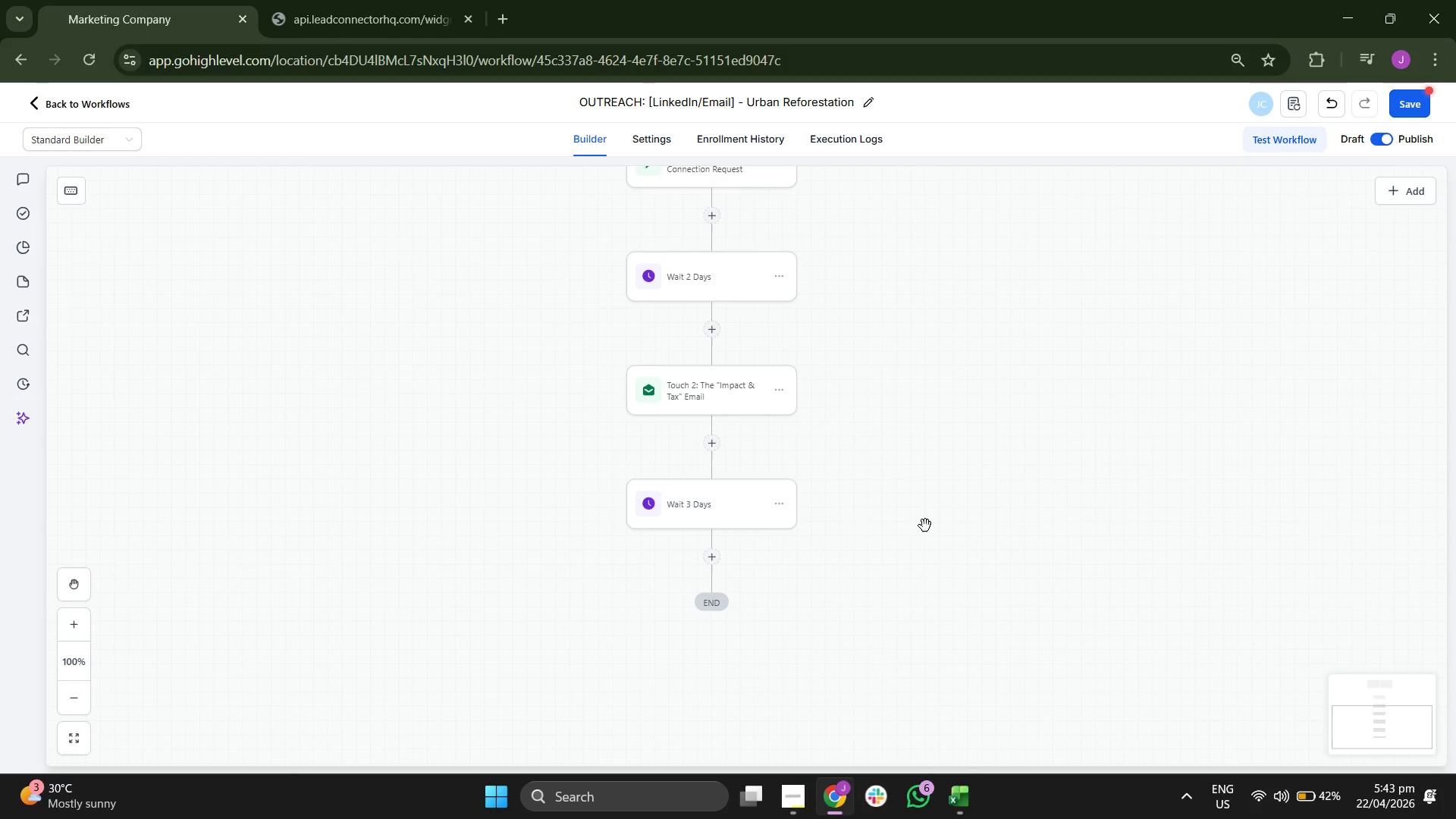 
left_click_drag(start_coordinate=[924, 523], to_coordinate=[889, 542])
 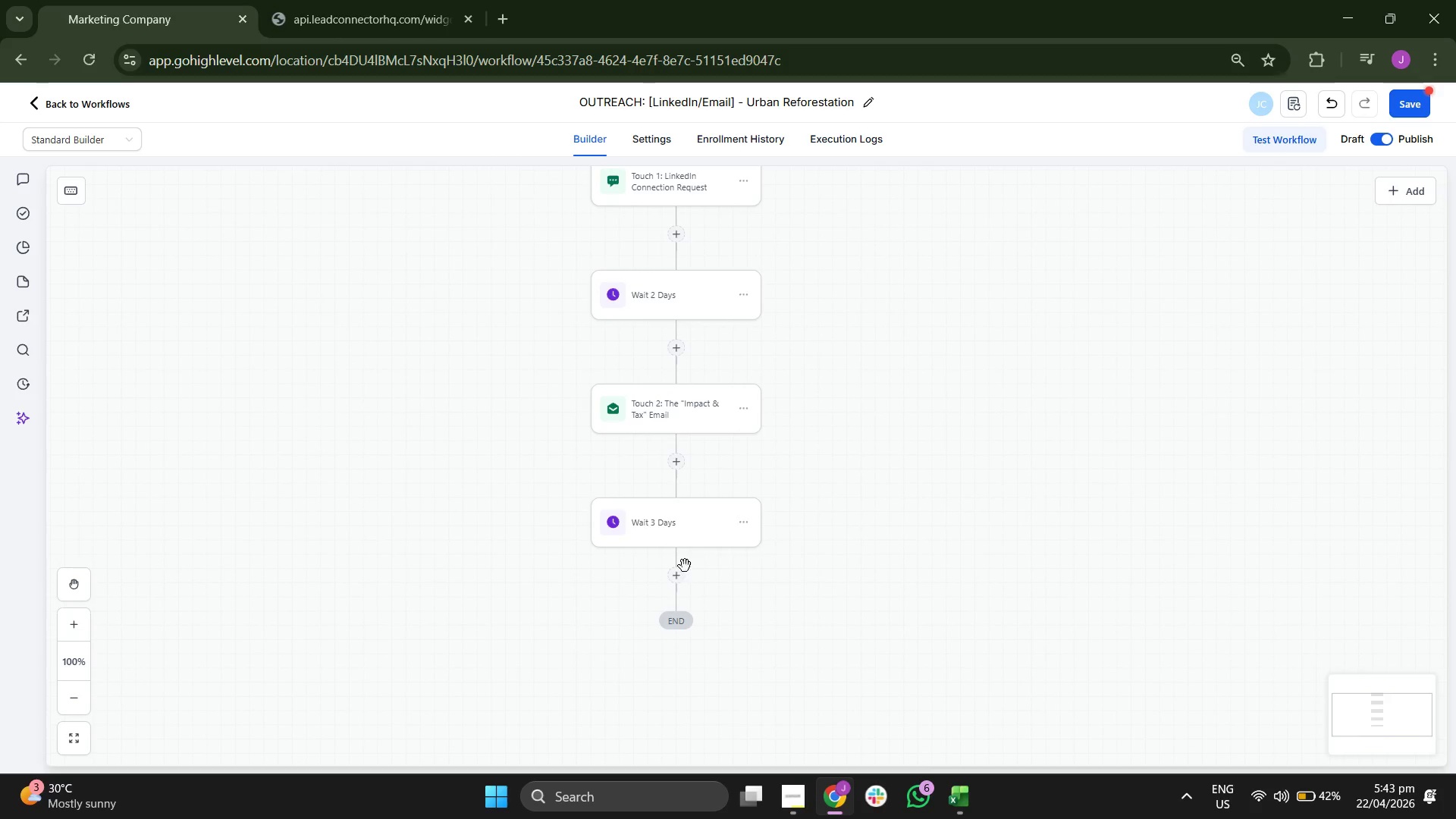 
left_click([669, 577])
 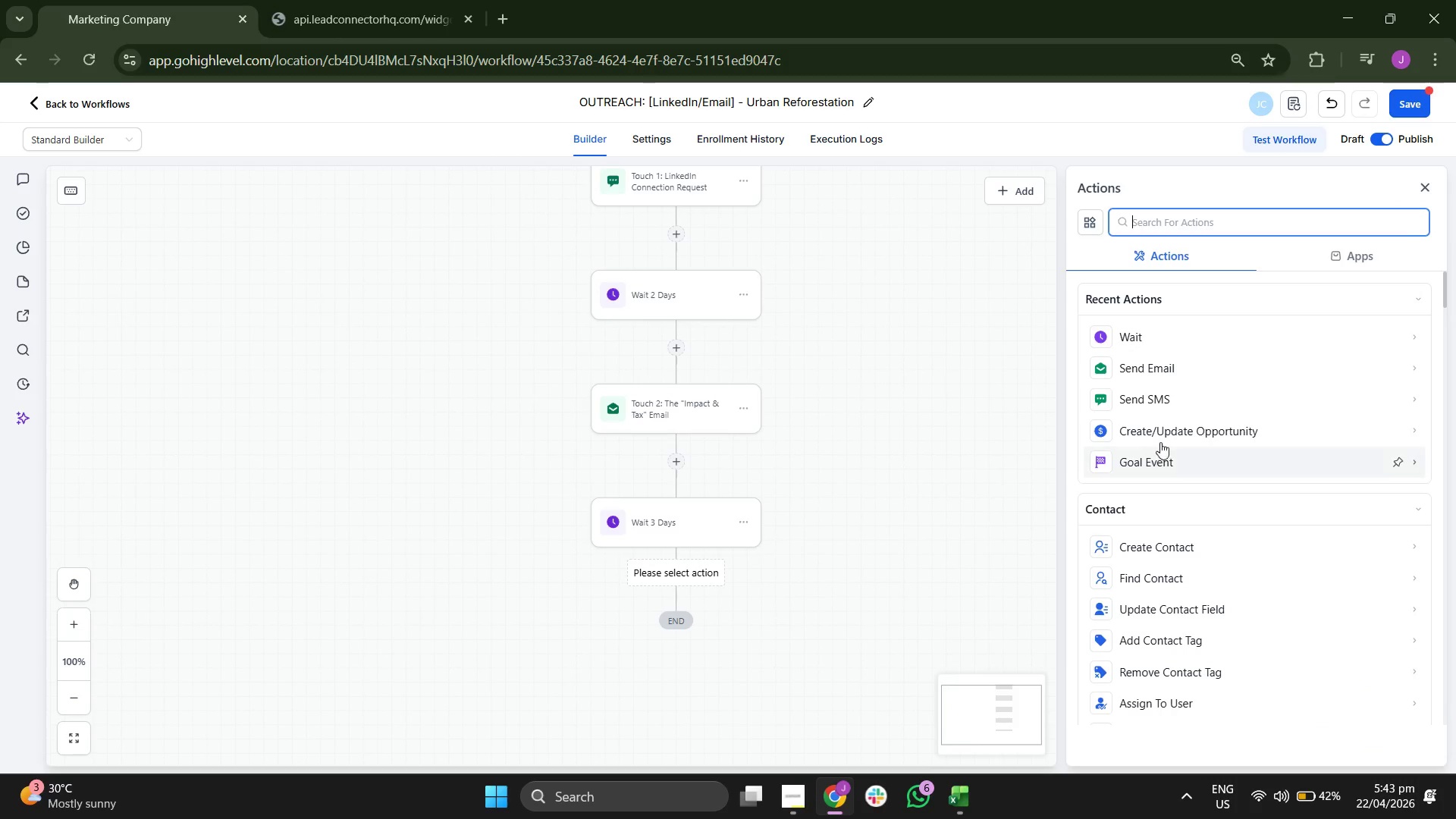 
scroll: coordinate [1202, 533], scroll_direction: down, amount: 6.0
 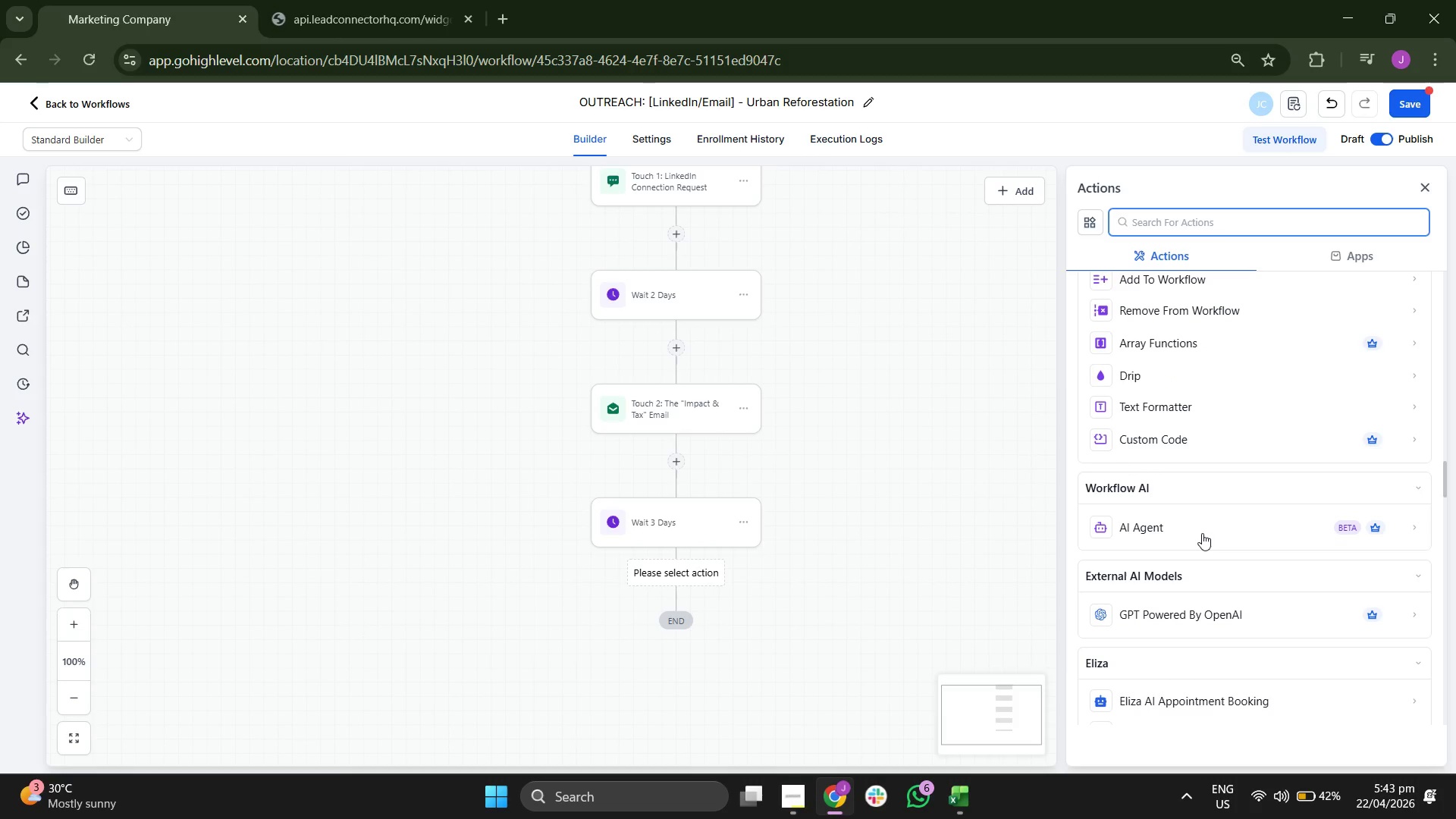 
scroll: coordinate [1202, 533], scroll_direction: down, amount: 1.0
 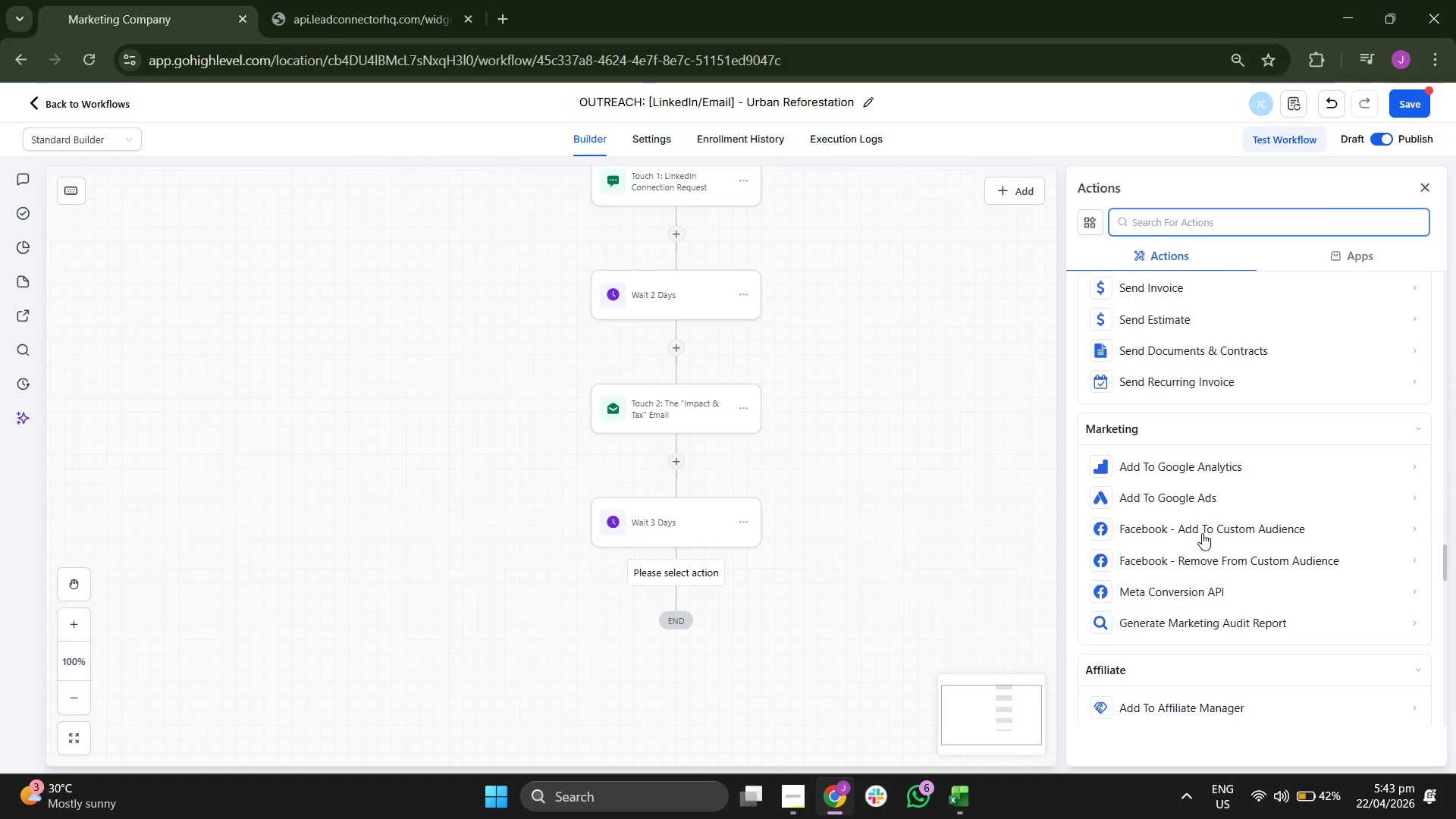 
left_click_drag(start_coordinate=[955, 469], to_coordinate=[991, 554])
 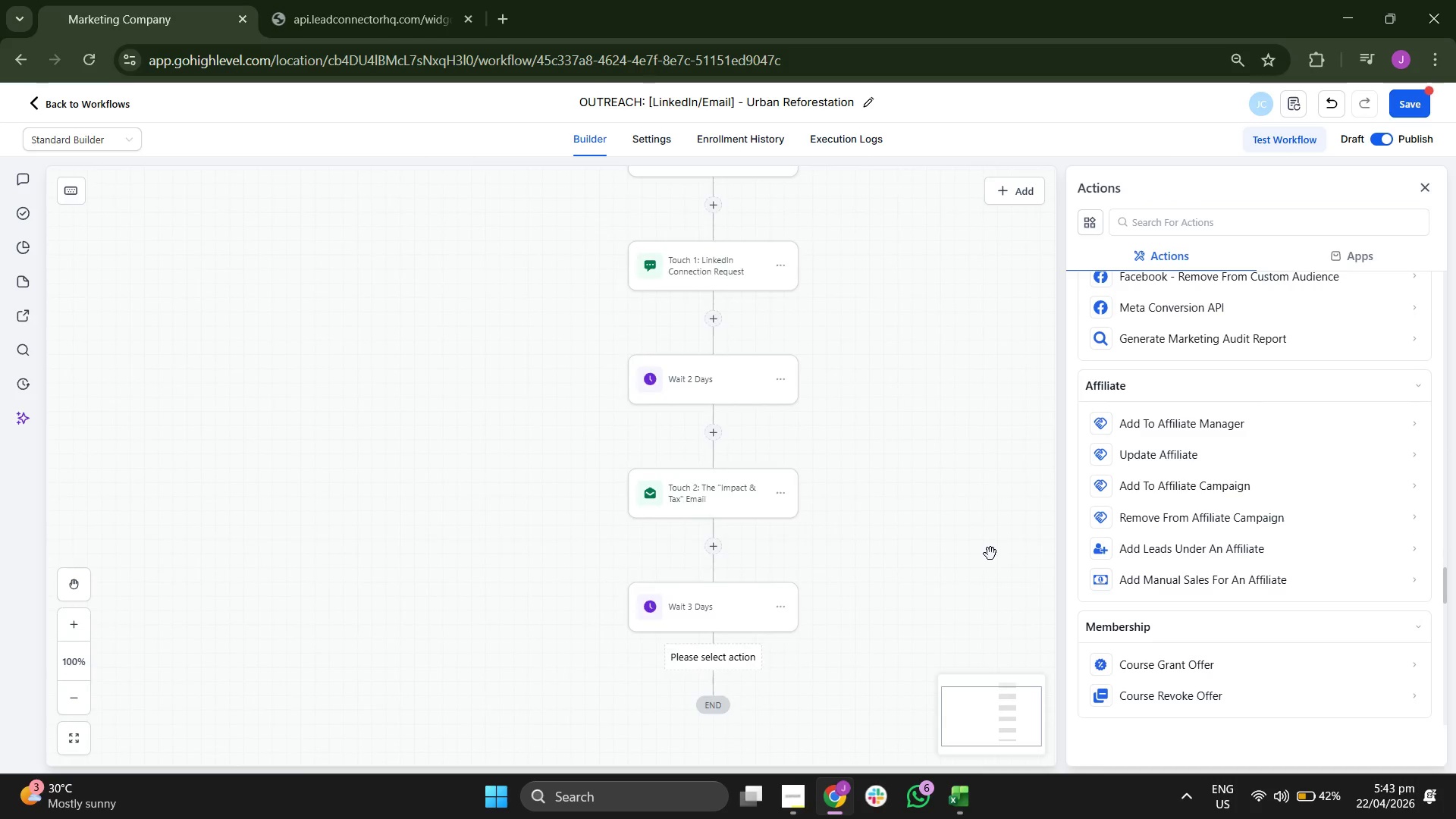 
scroll: coordinate [990, 554], scroll_direction: none, amount: 0.0
 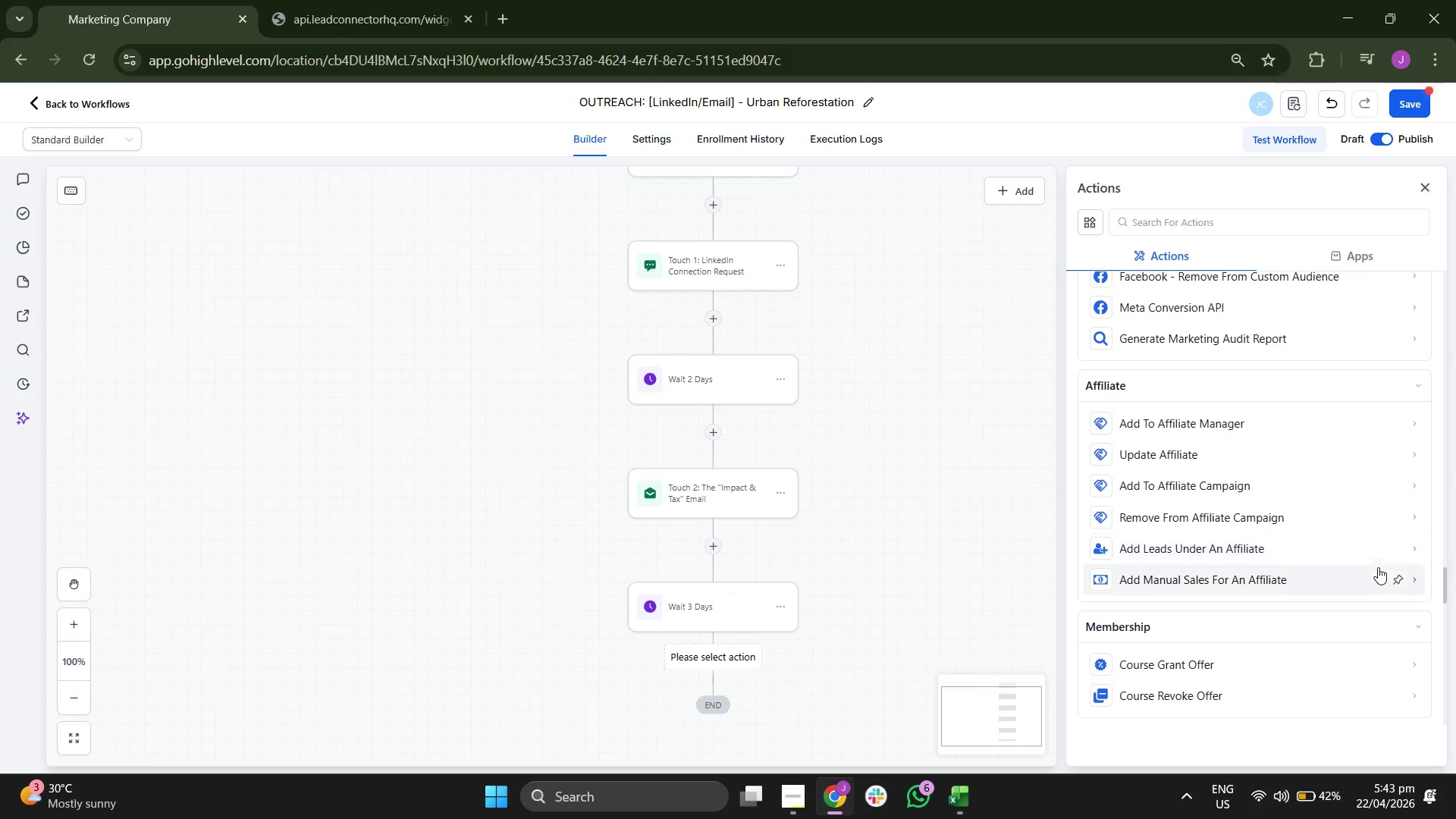 
scroll: coordinate [1326, 553], scroll_direction: down, amount: 7.0
 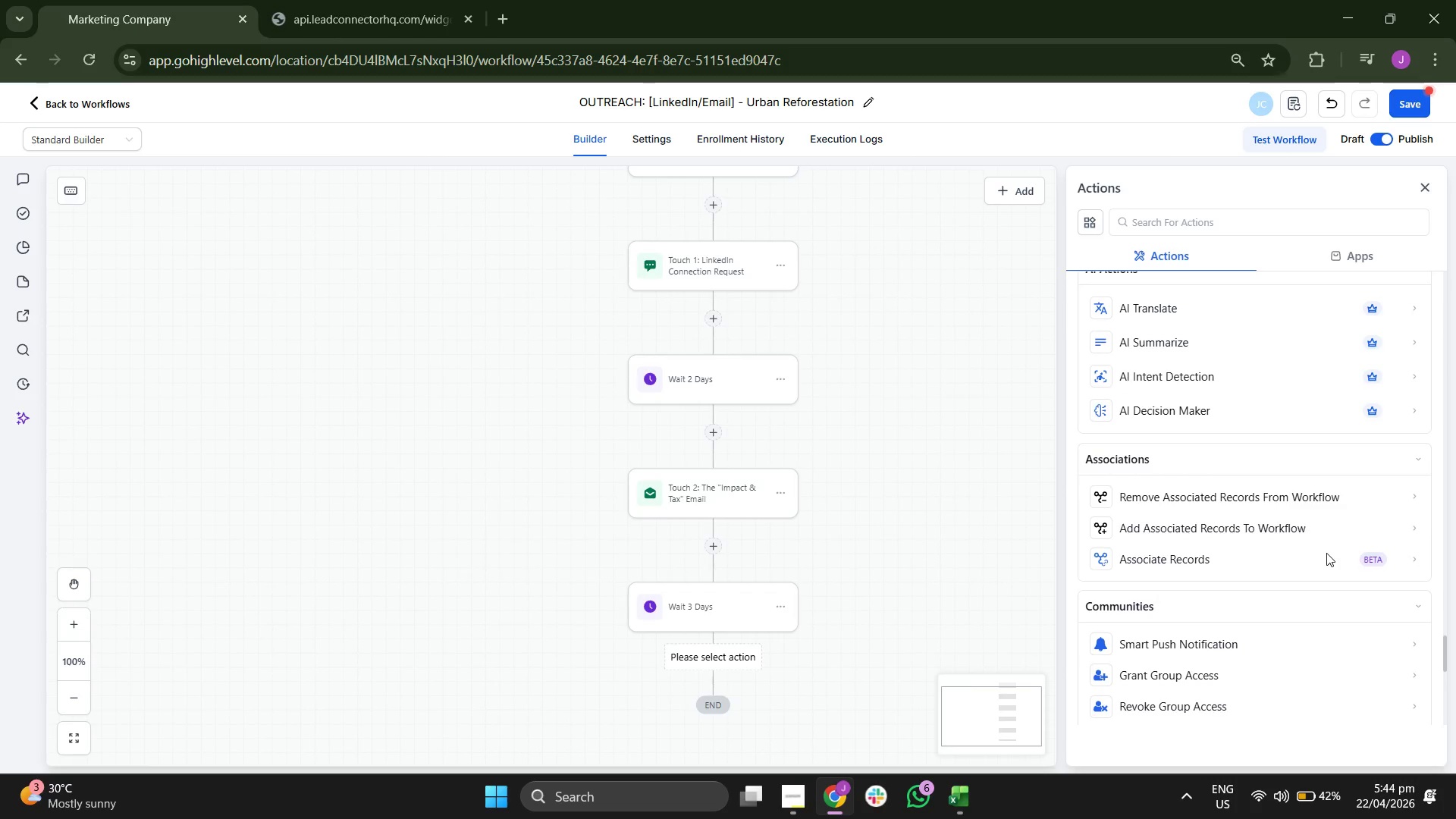 
left_click([1175, 453])
 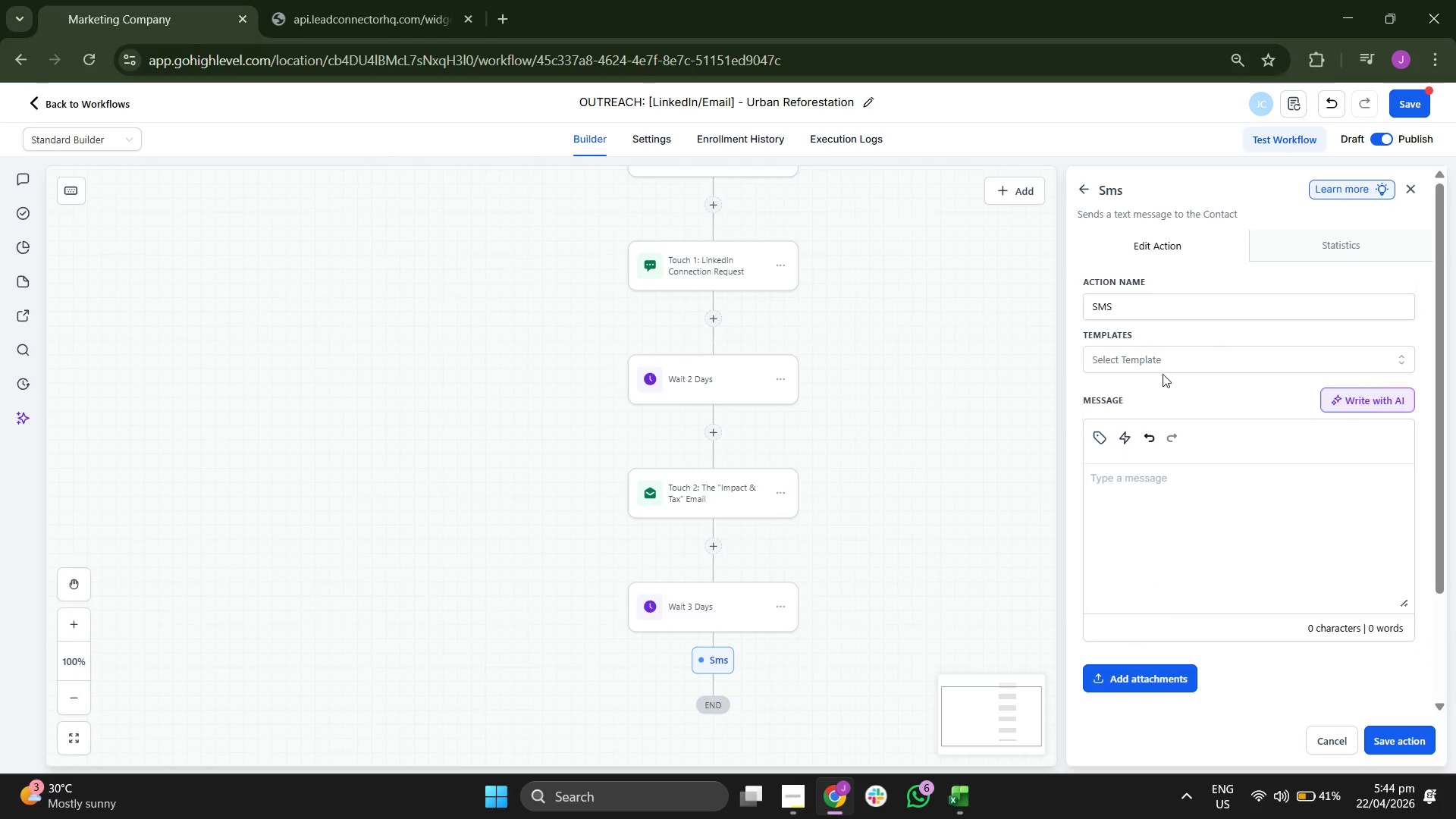 
left_click([1184, 353])
 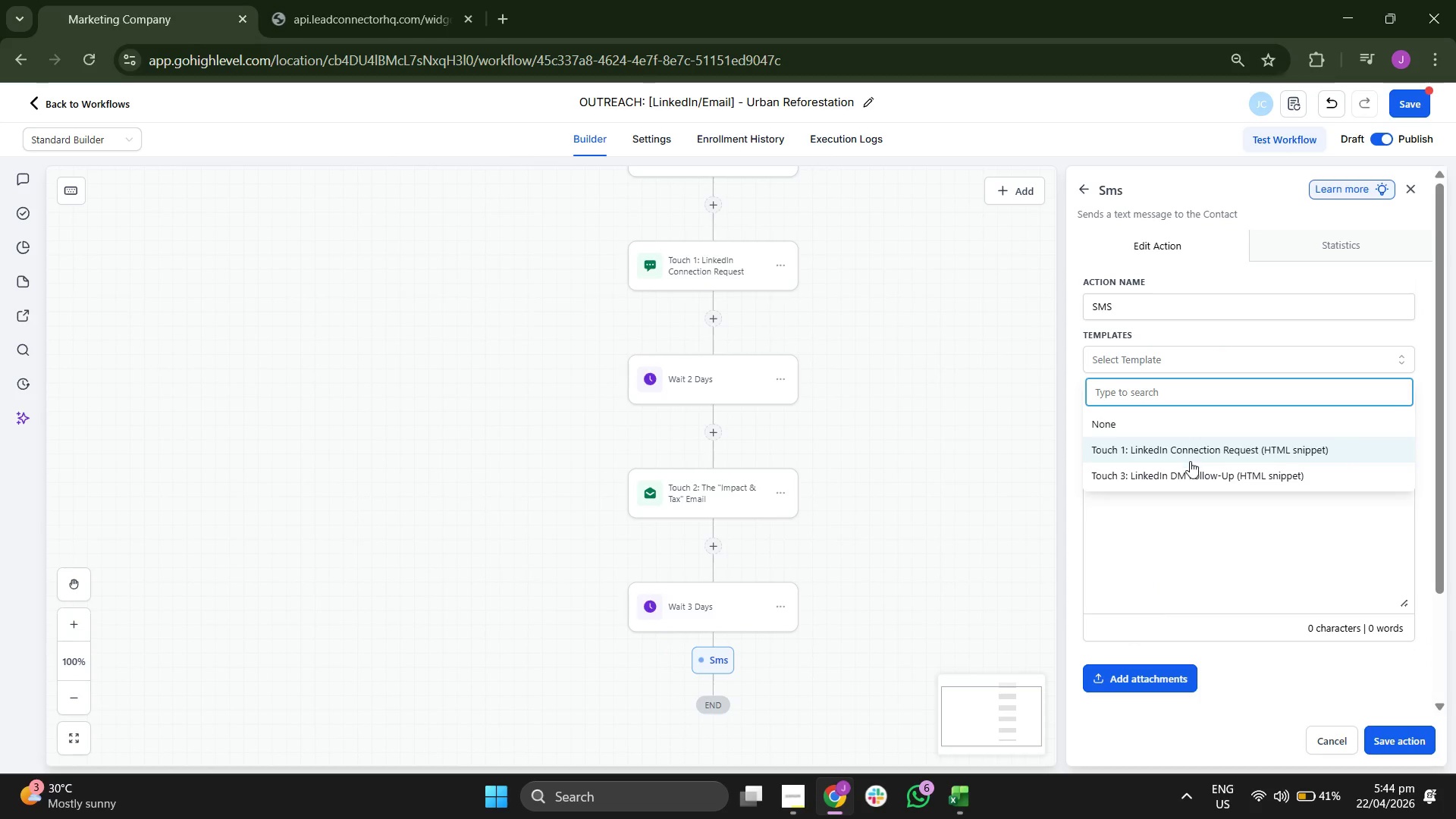 
scroll: coordinate [1325, 552], scroll_direction: up, amount: 38.0
 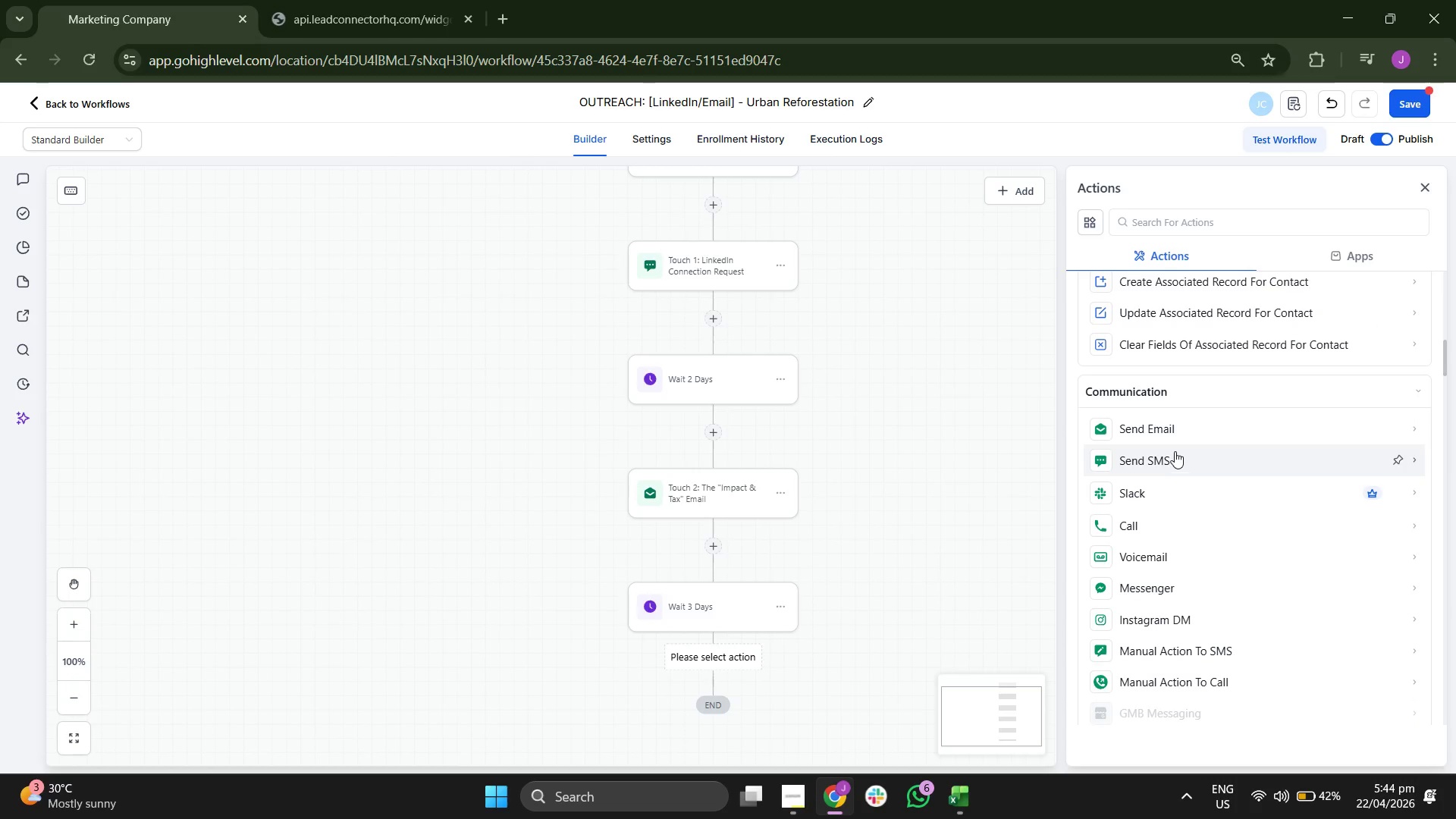 
left_click([1191, 469])
 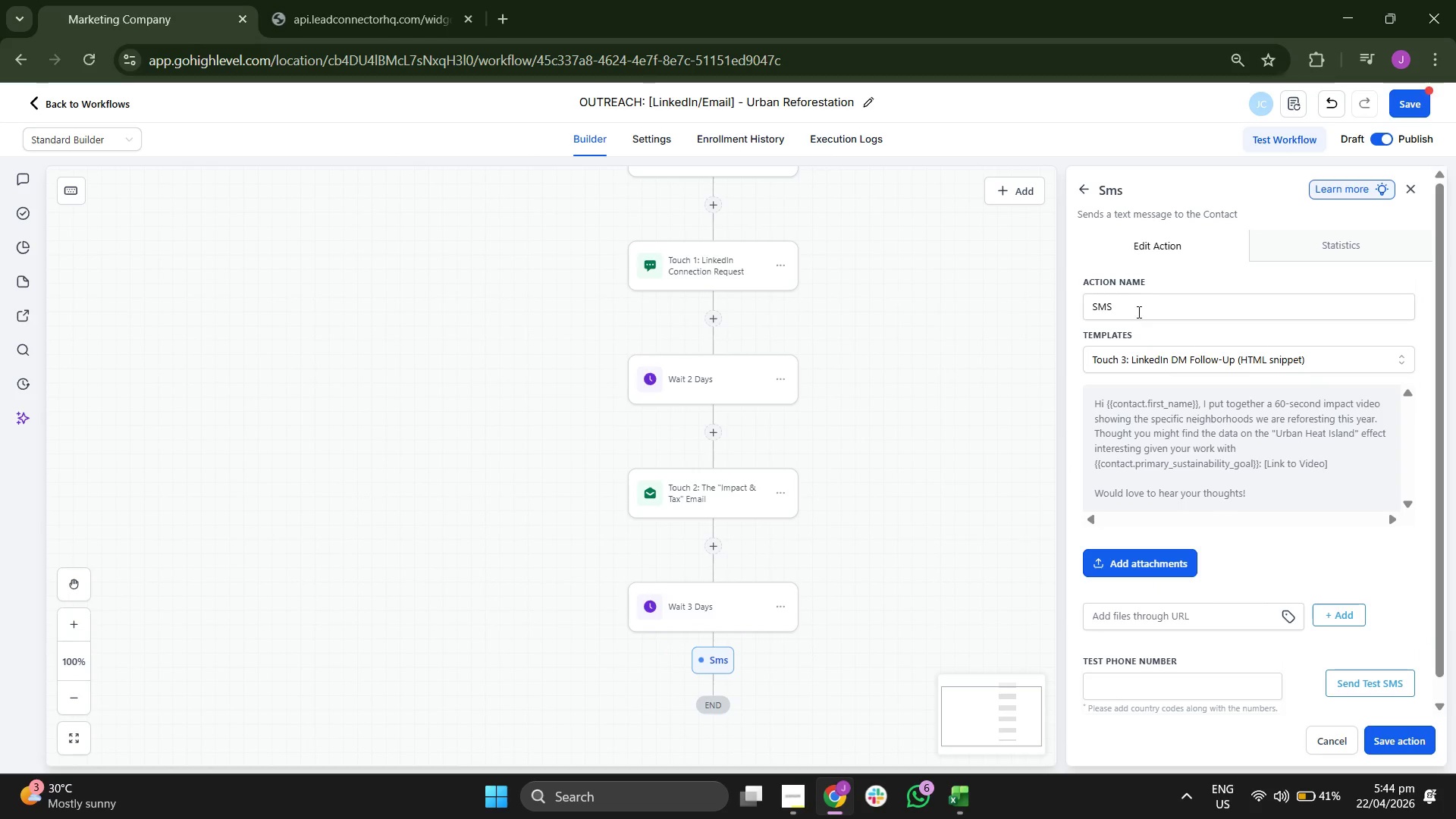 
left_click([1141, 309])
 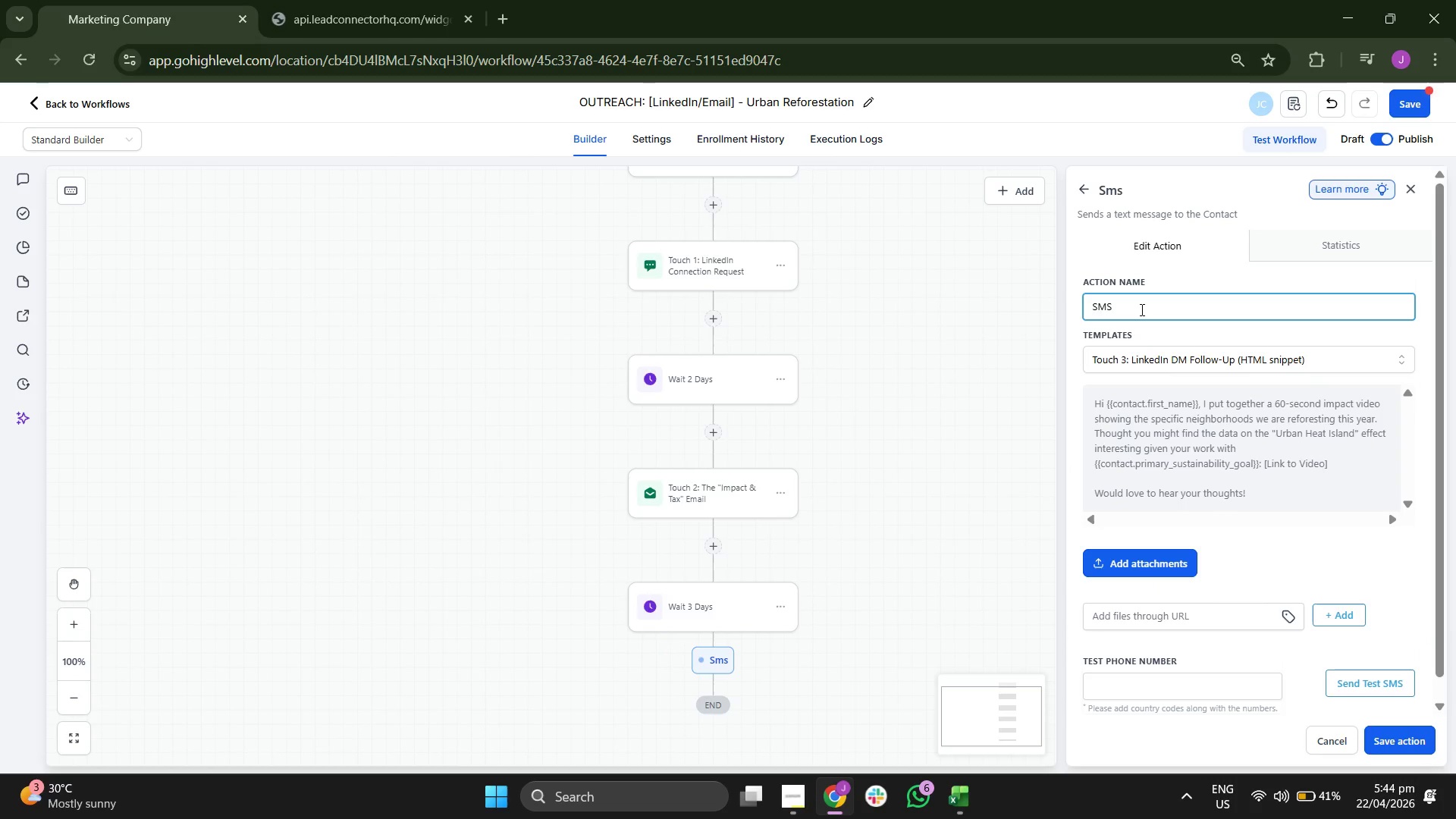 
key(Backspace)
key(Backspace)
key(Backspace)
key(Backspace)
type(Touch 3: LinkedIn DM FOll)
key(Backspace)
key(Backspace)
key(Backspace)
type(ollow-Up)
 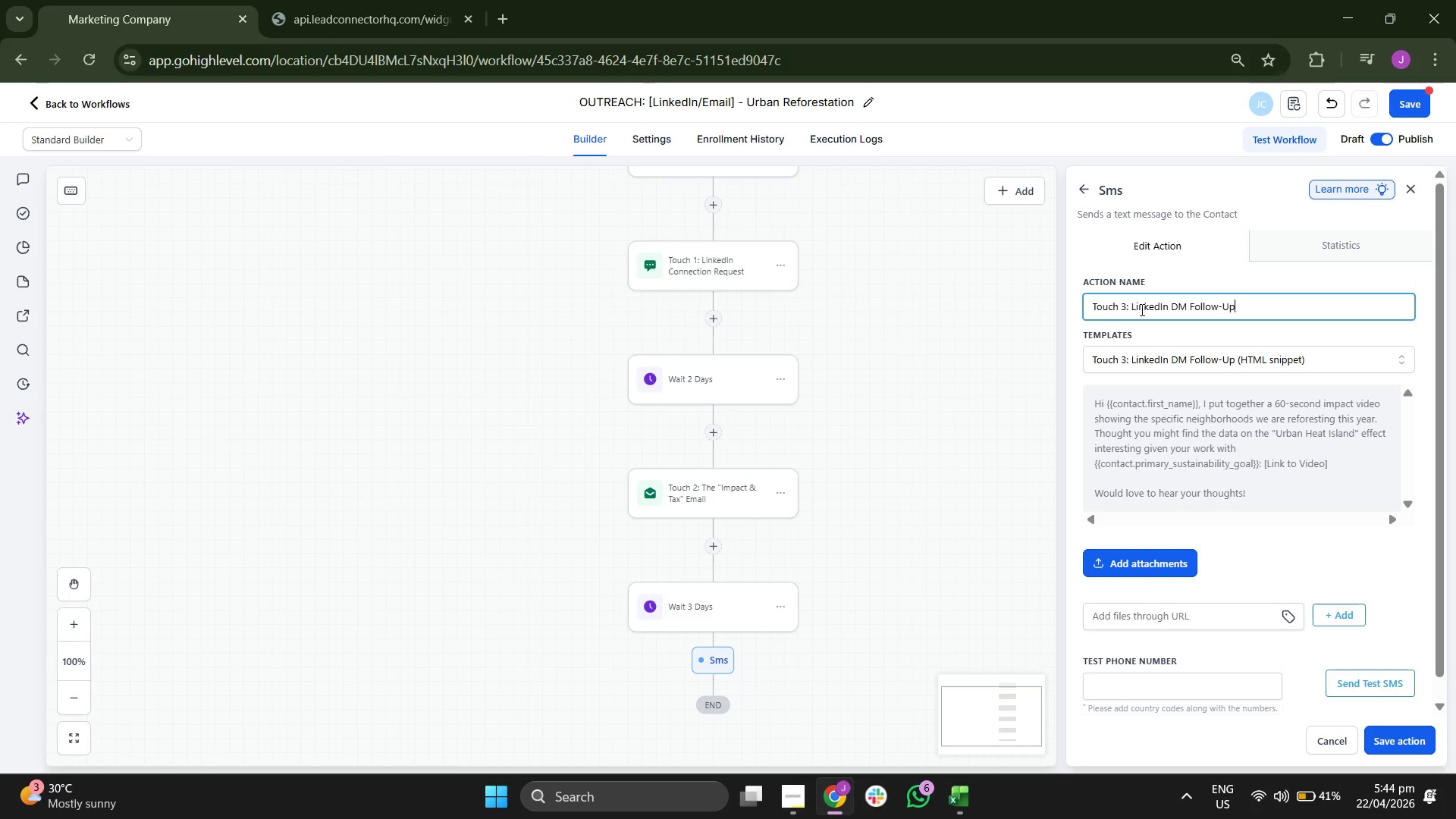 
left_click([1402, 736])
 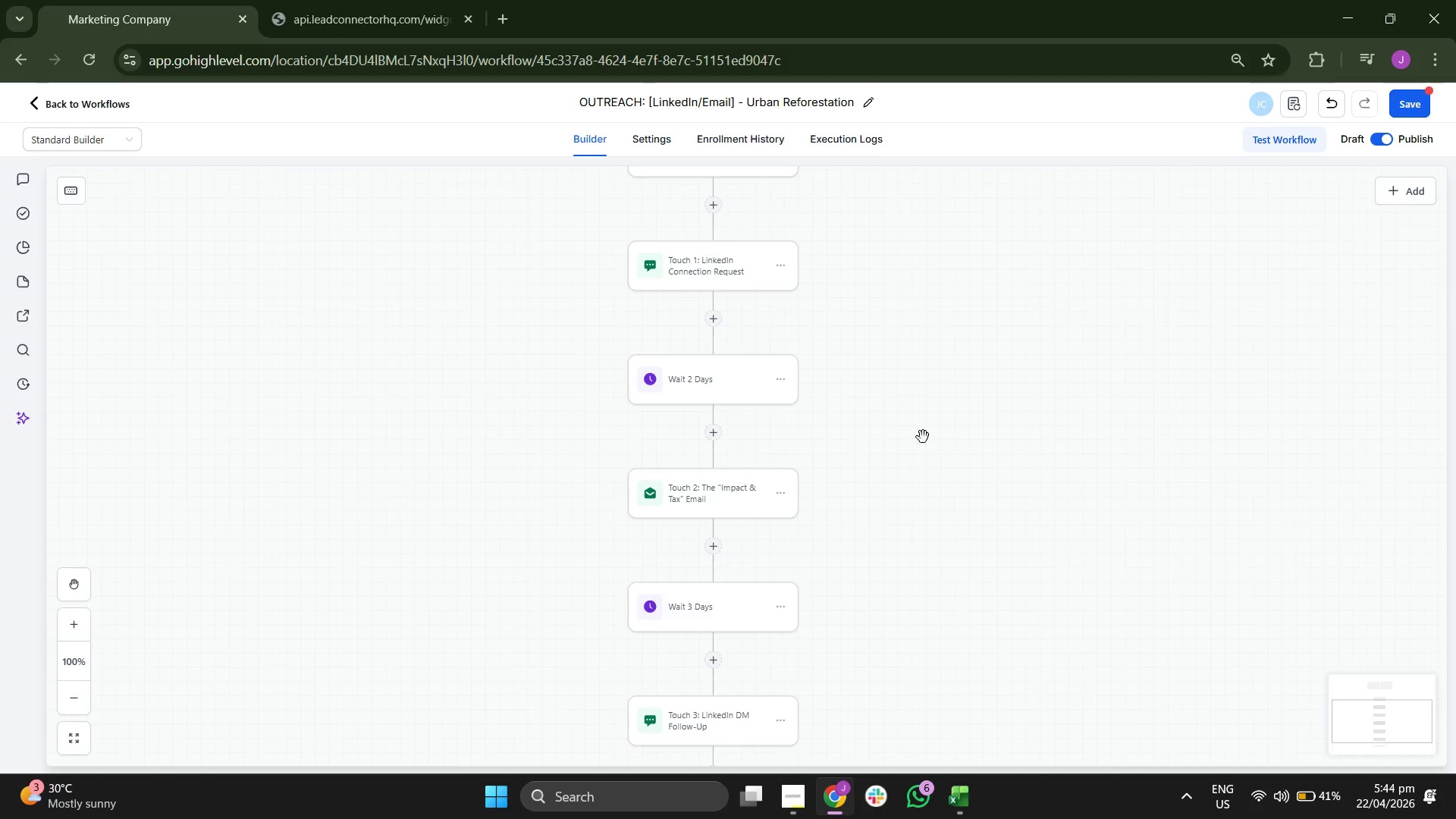 
left_click([716, 582])
 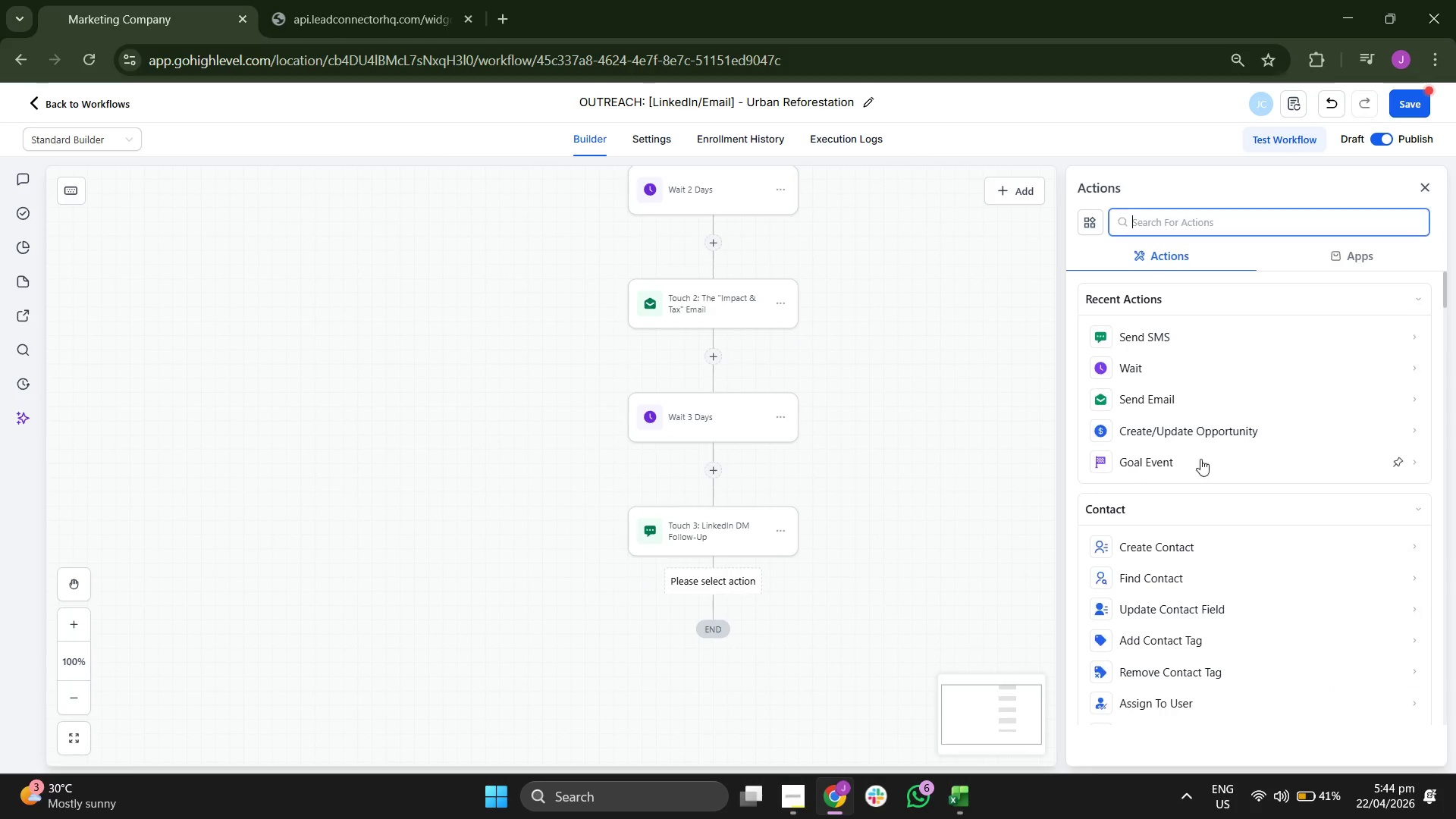 
scroll: coordinate [1240, 451], scroll_direction: down, amount: 5.0
 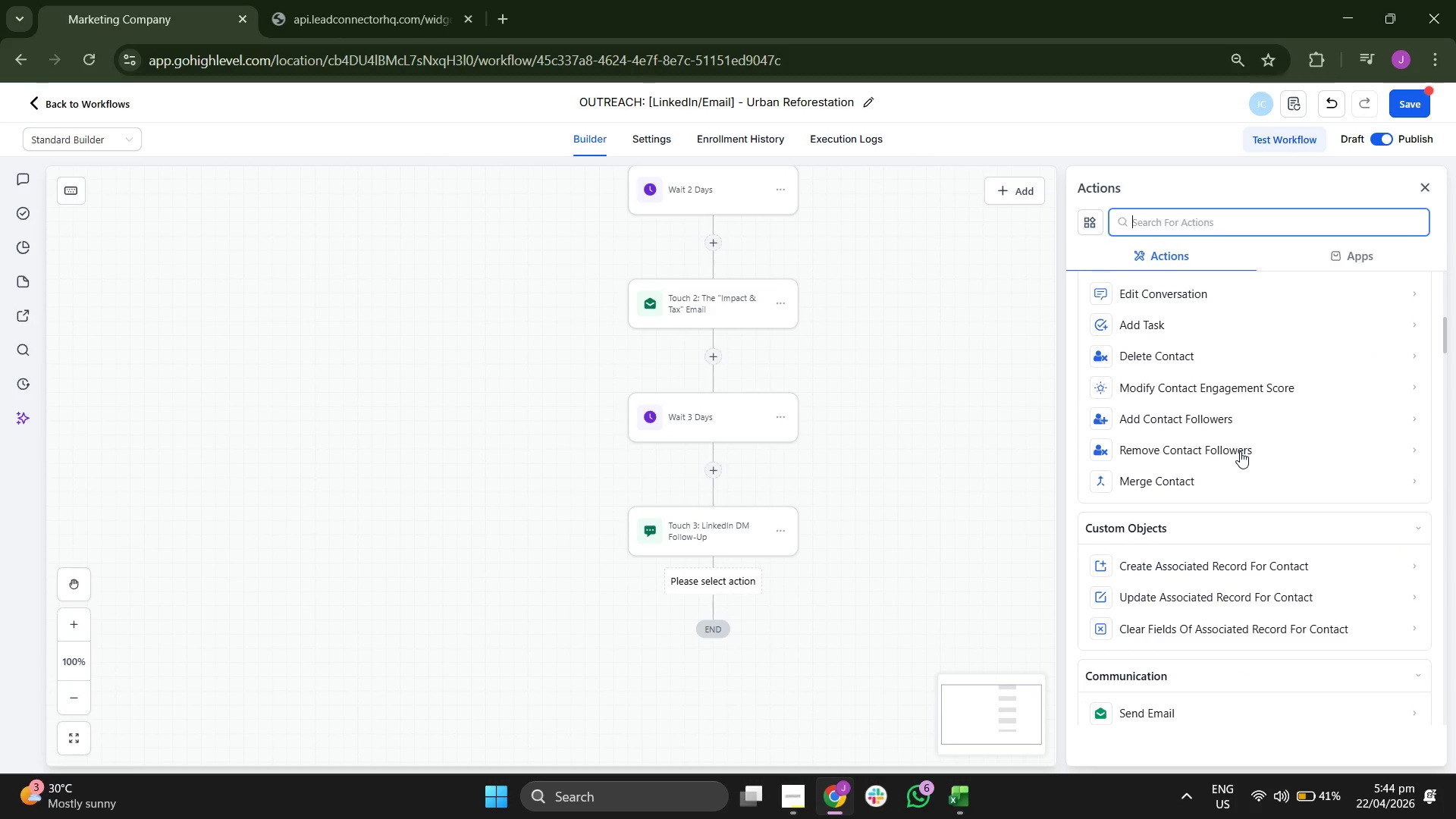 
scroll: coordinate [946, 444], scroll_direction: up, amount: 10.0
 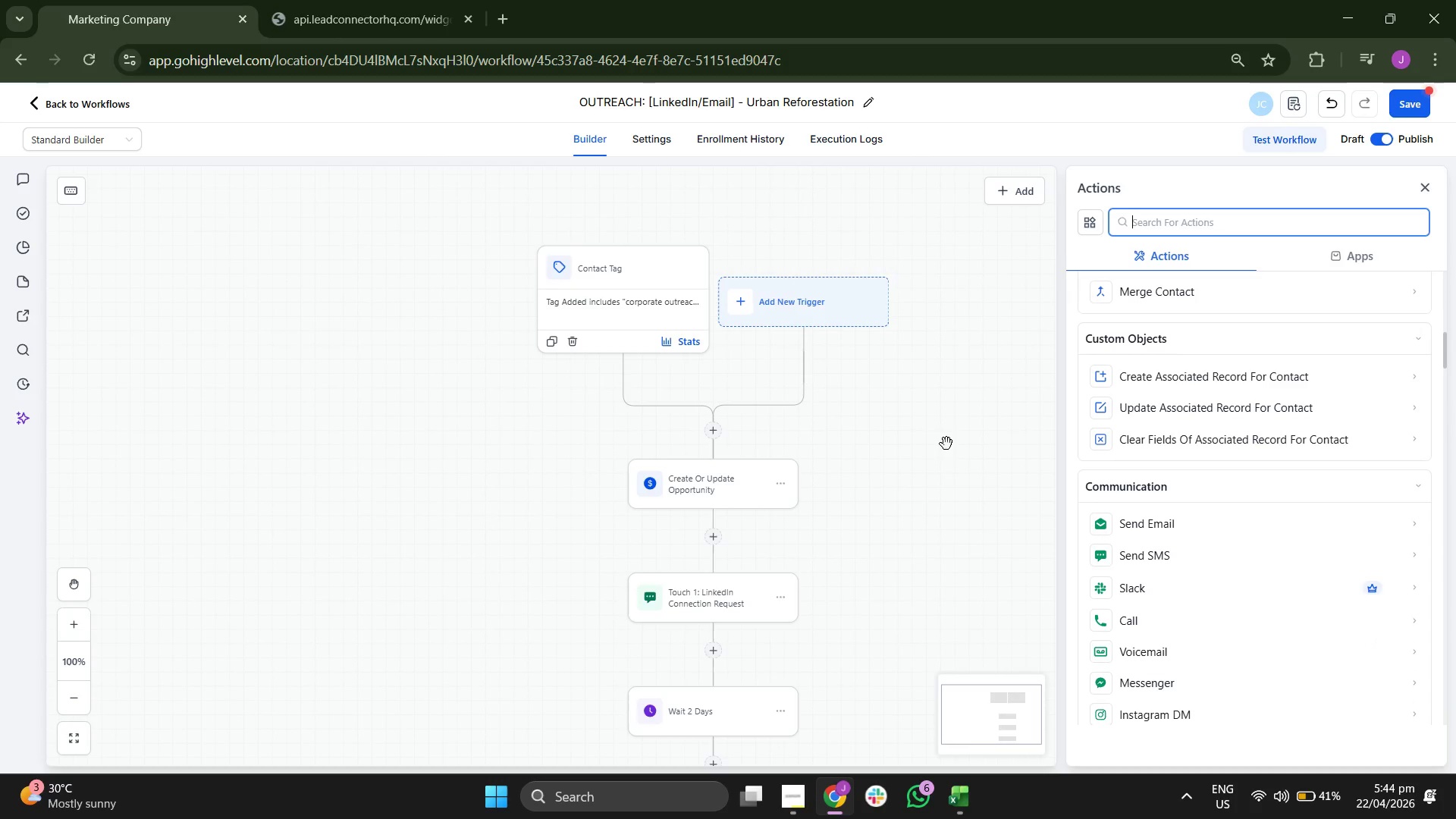 
scroll: coordinate [1356, 473], scroll_direction: down, amount: 39.0
 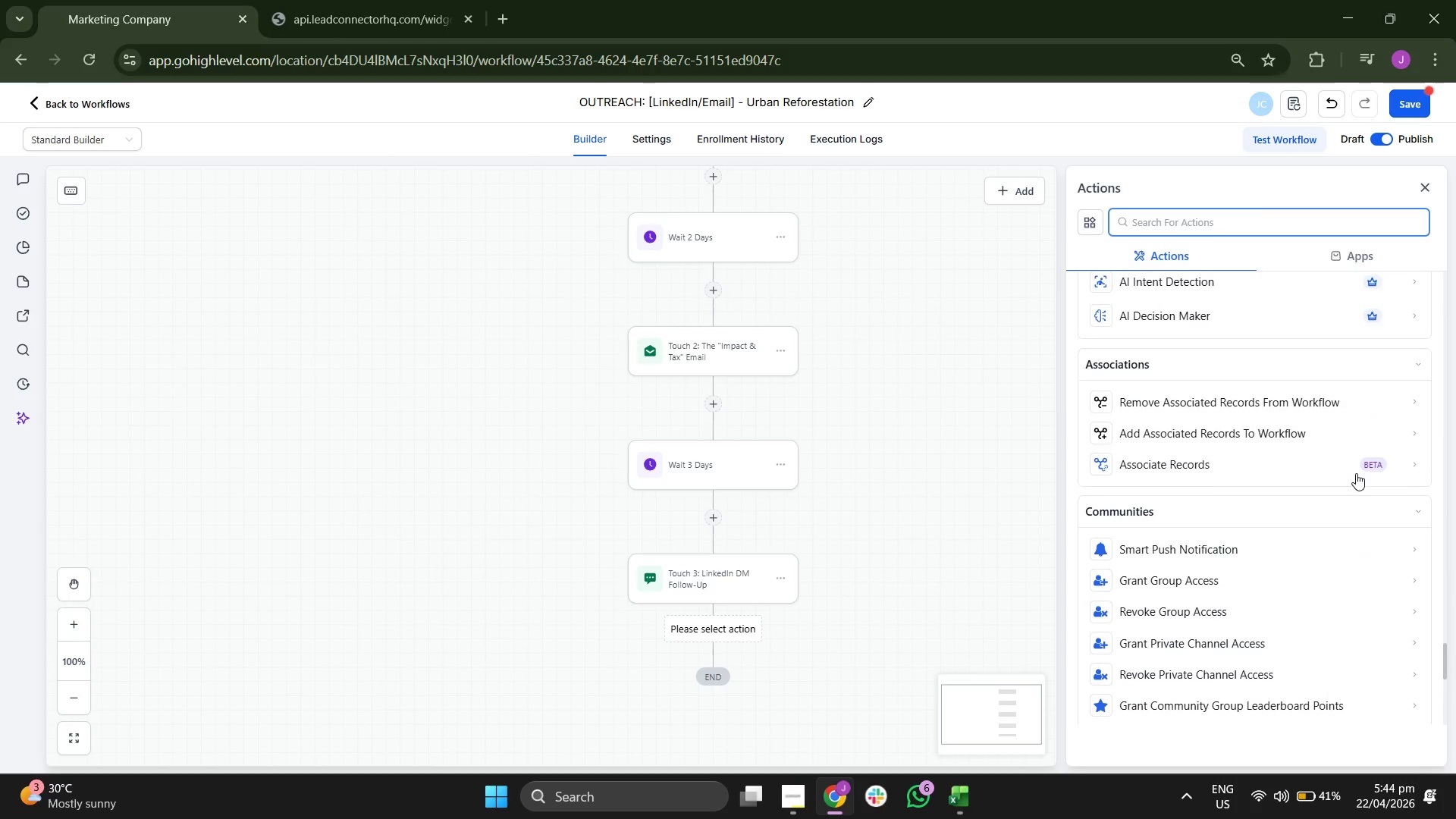 
left_click([1202, 462])
 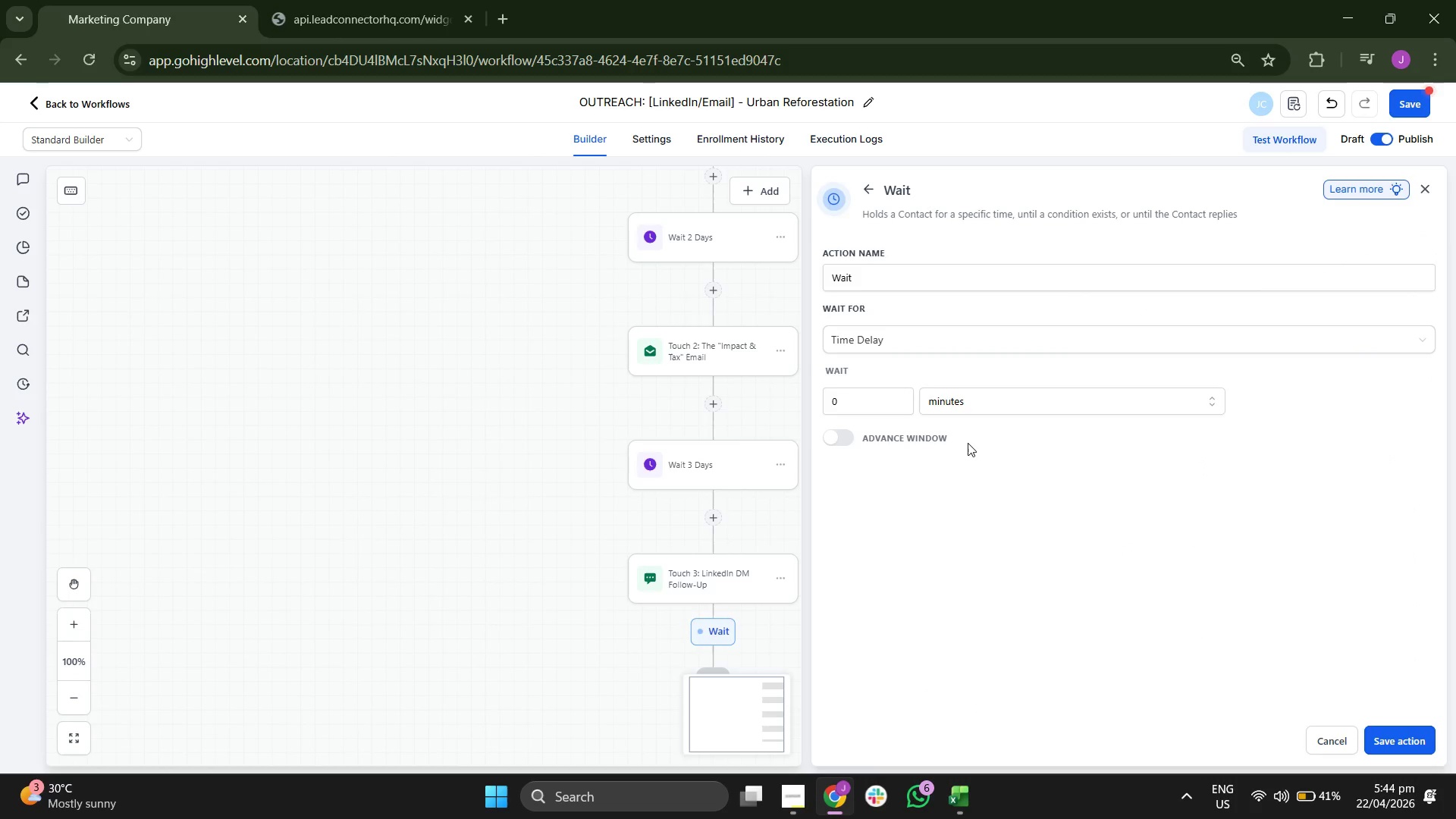 
scroll: coordinate [1356, 473], scroll_direction: up, amount: 29.0
 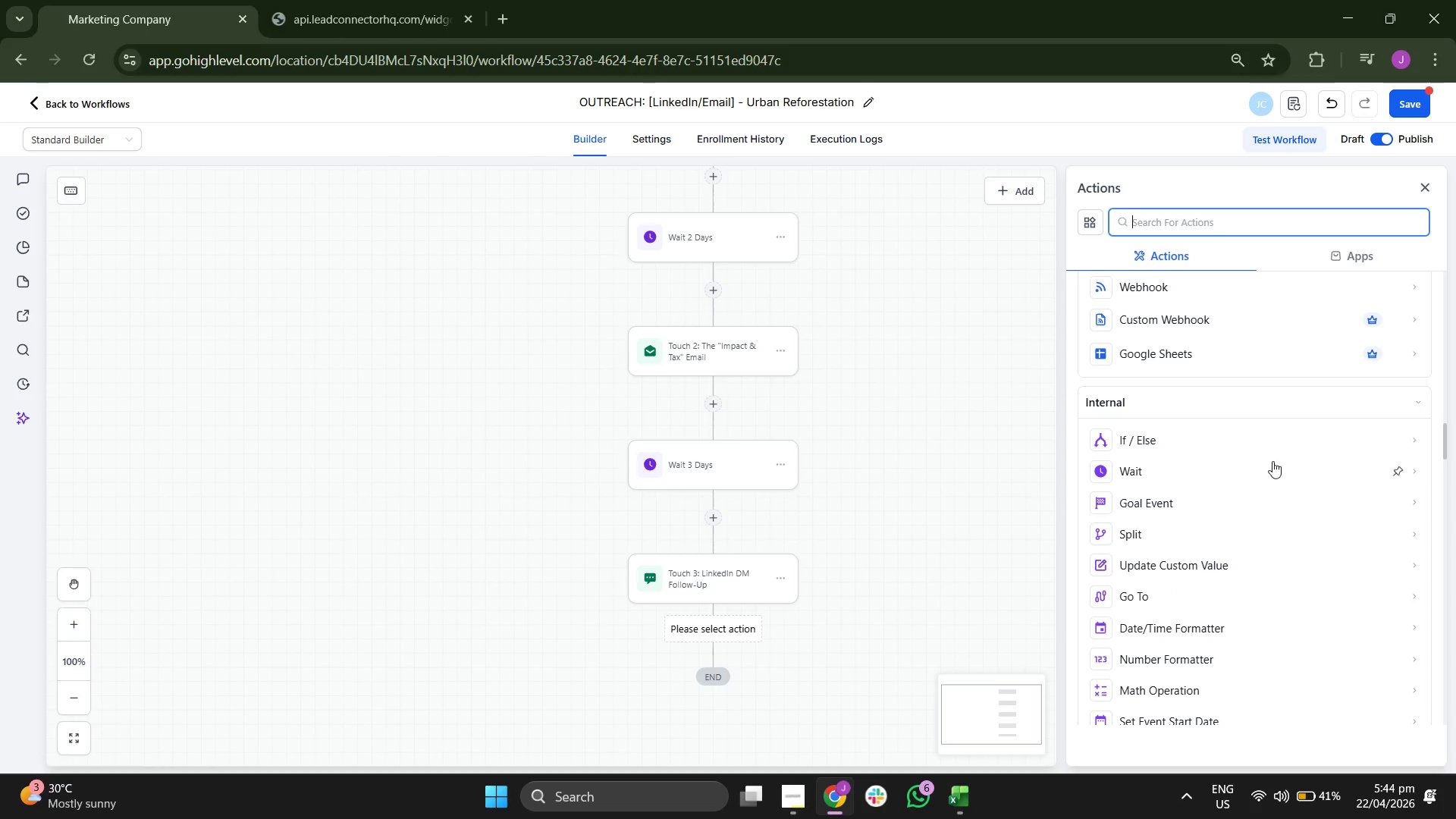 
left_click_drag(start_coordinate=[450, 490], to_coordinate=[313, 496])
 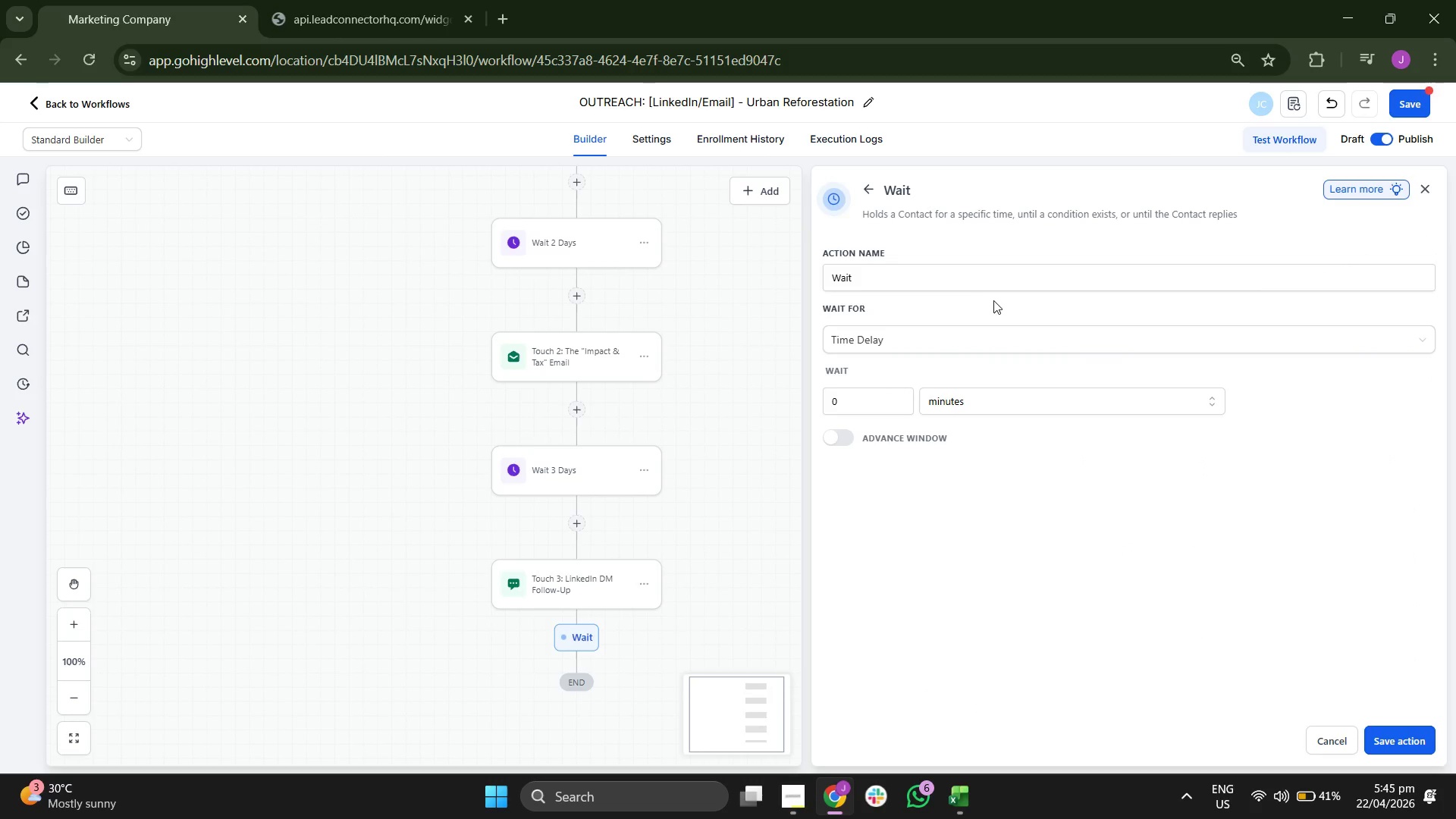 
type( 4 Days4)
 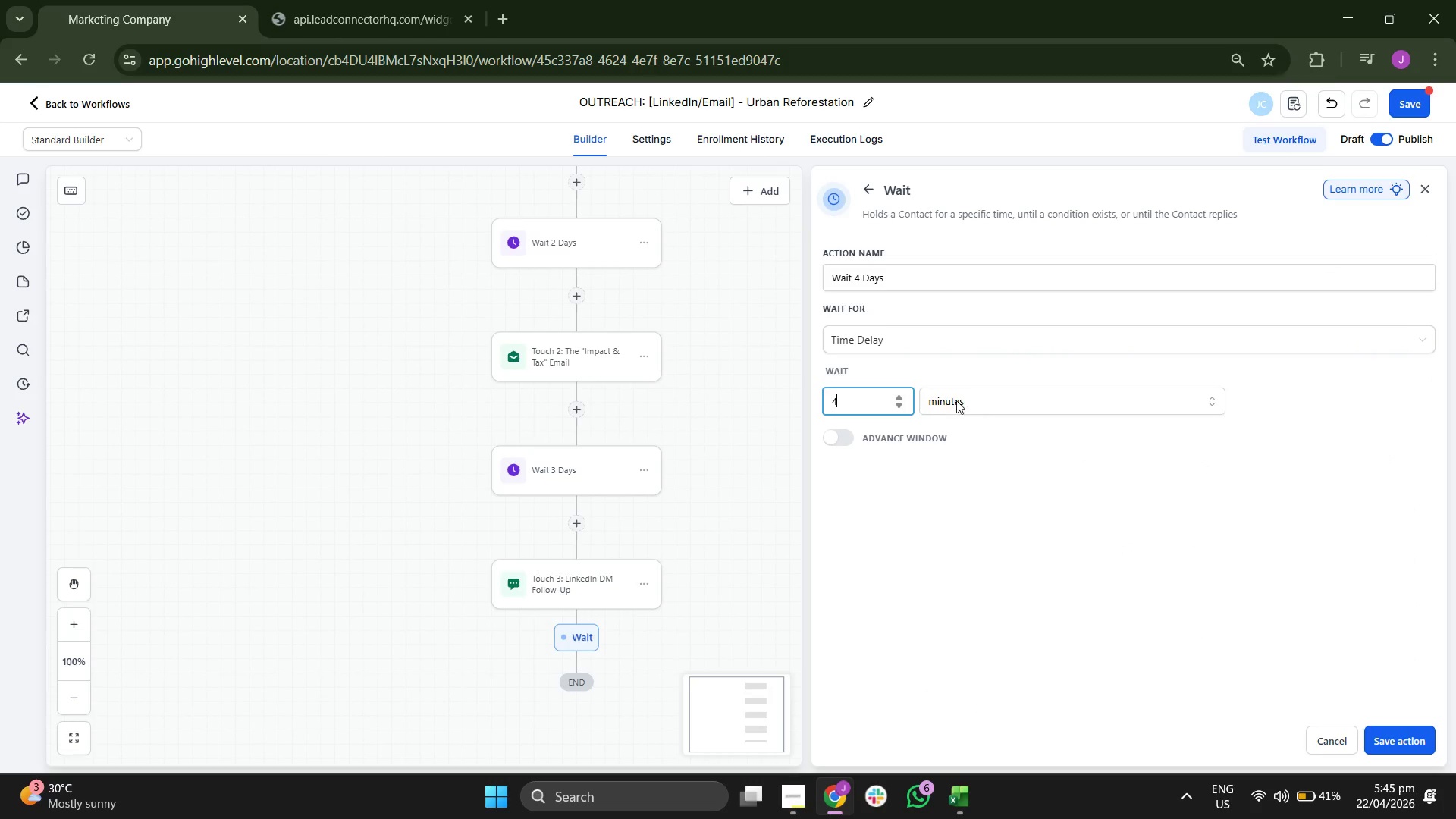 
left_click([971, 400])
 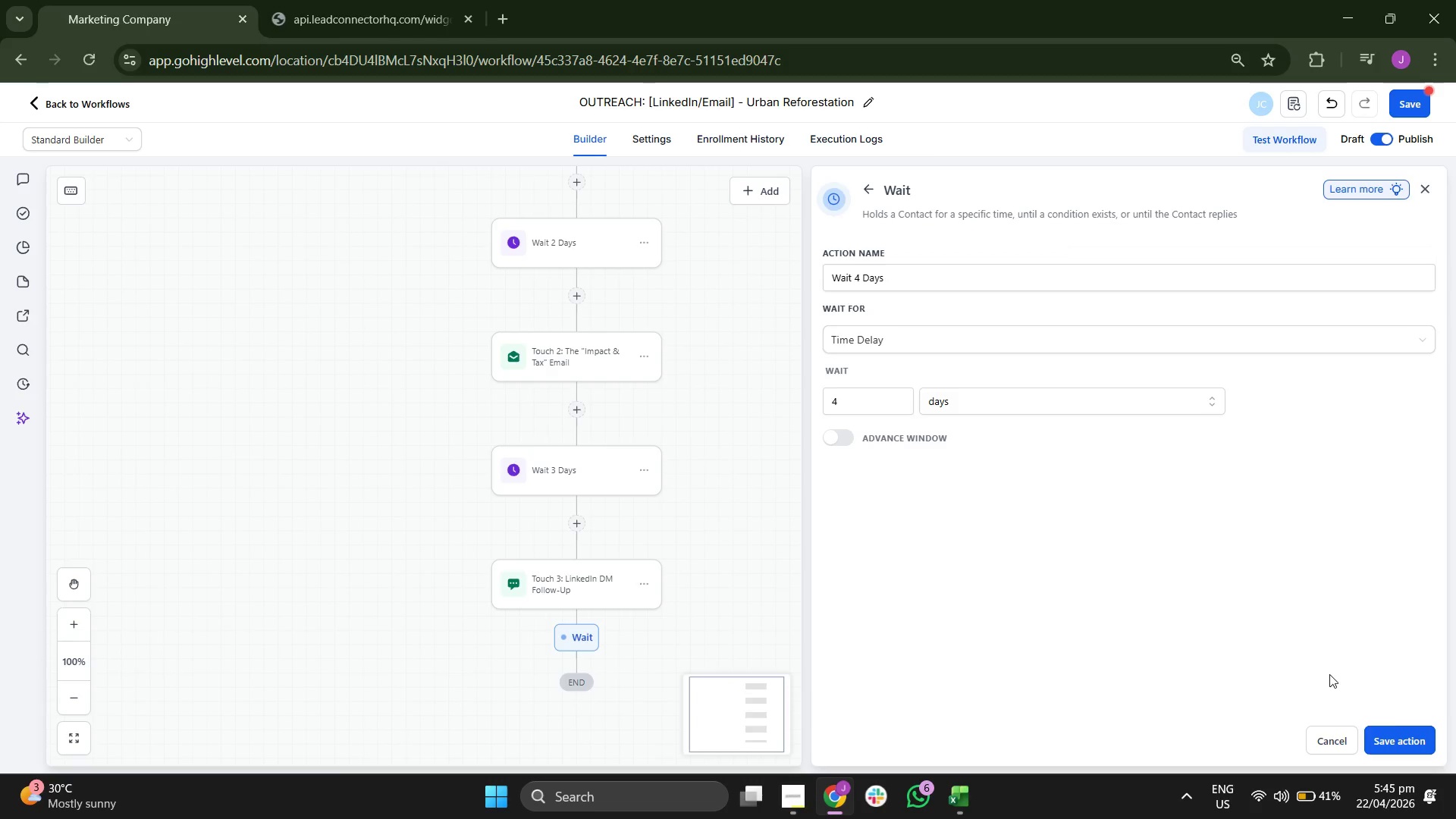 
left_click([1417, 737])
 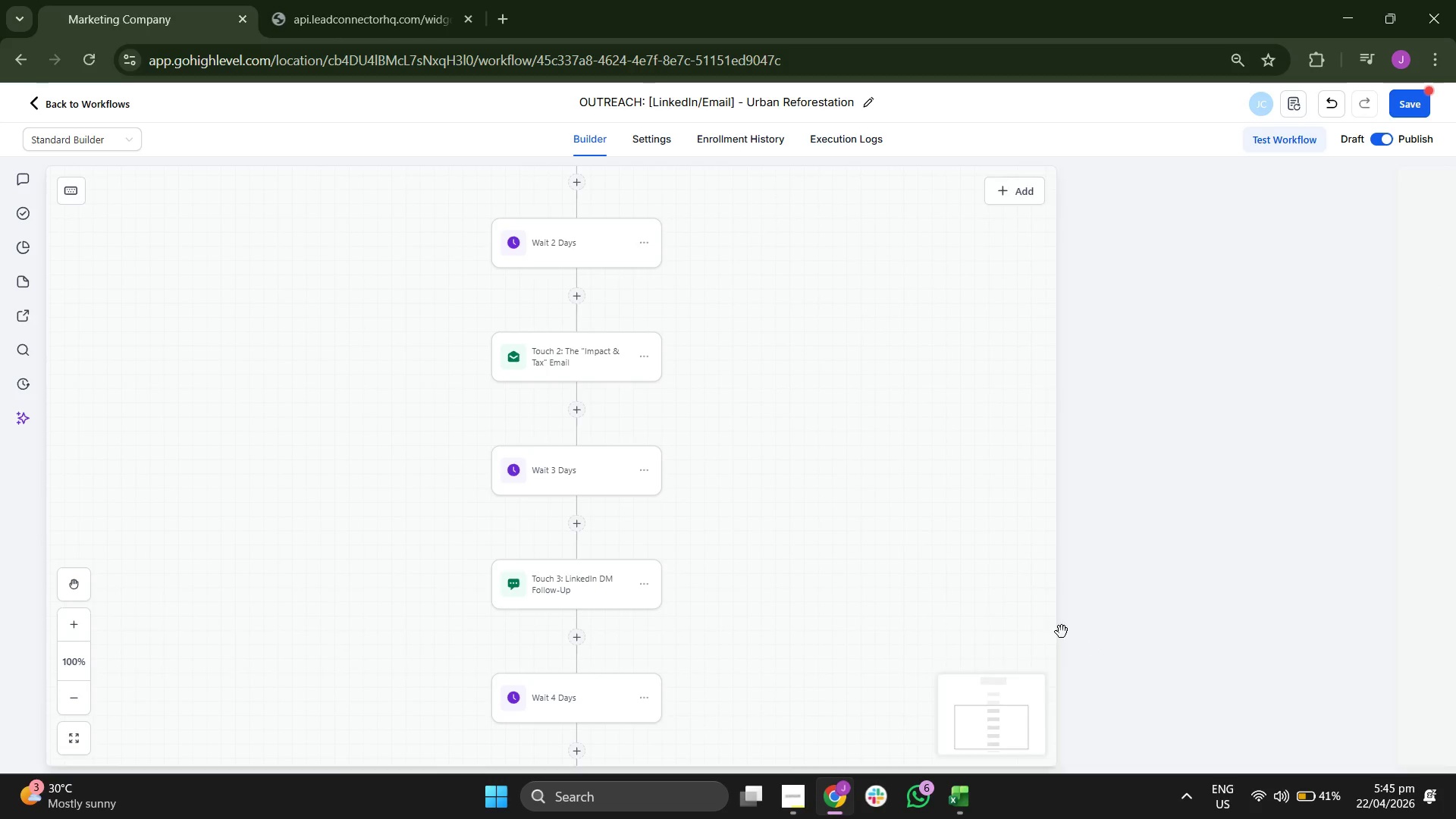 
left_click_drag(start_coordinate=[962, 585], to_coordinate=[977, 381])
 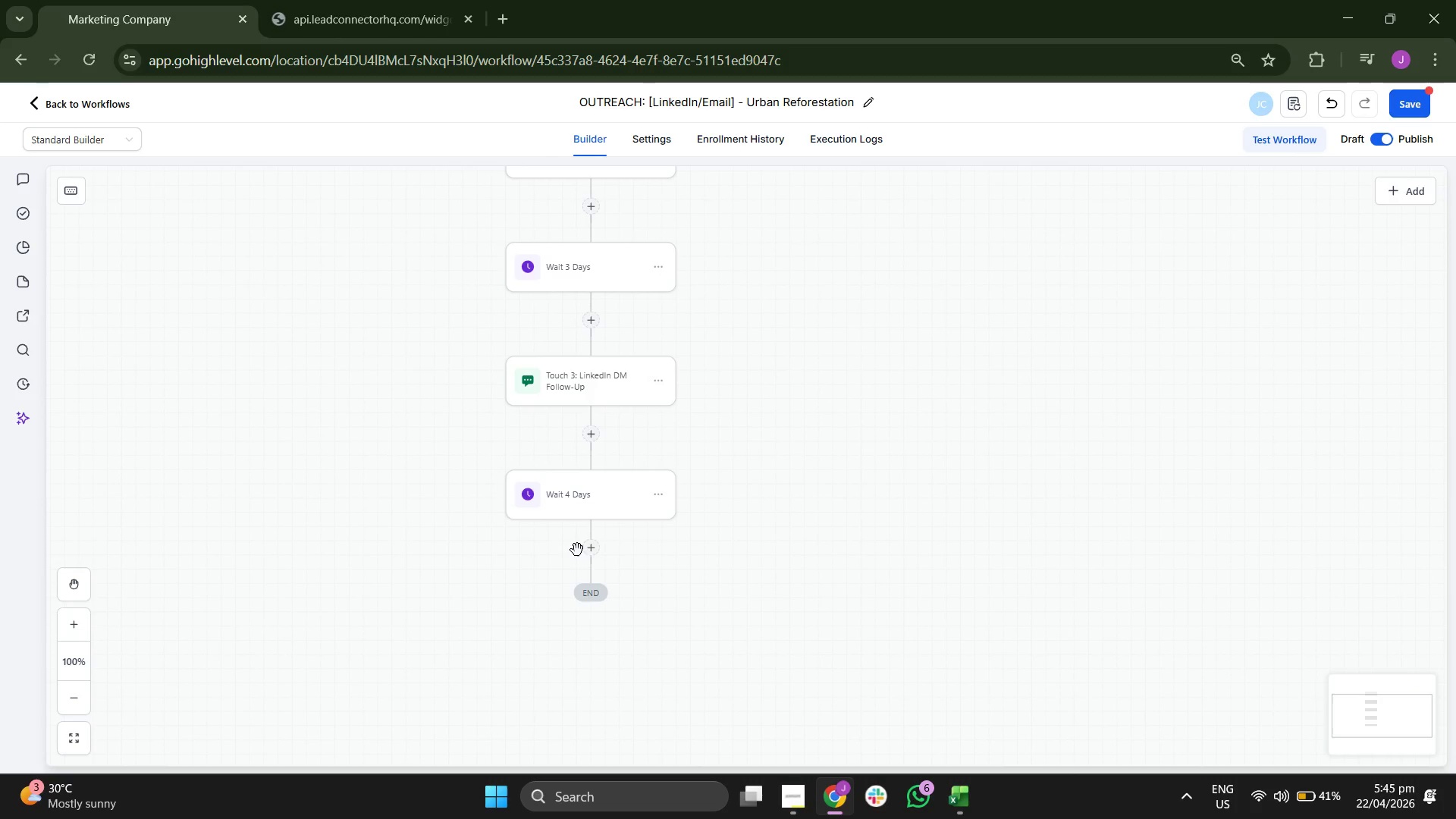 
left_click([589, 542])
 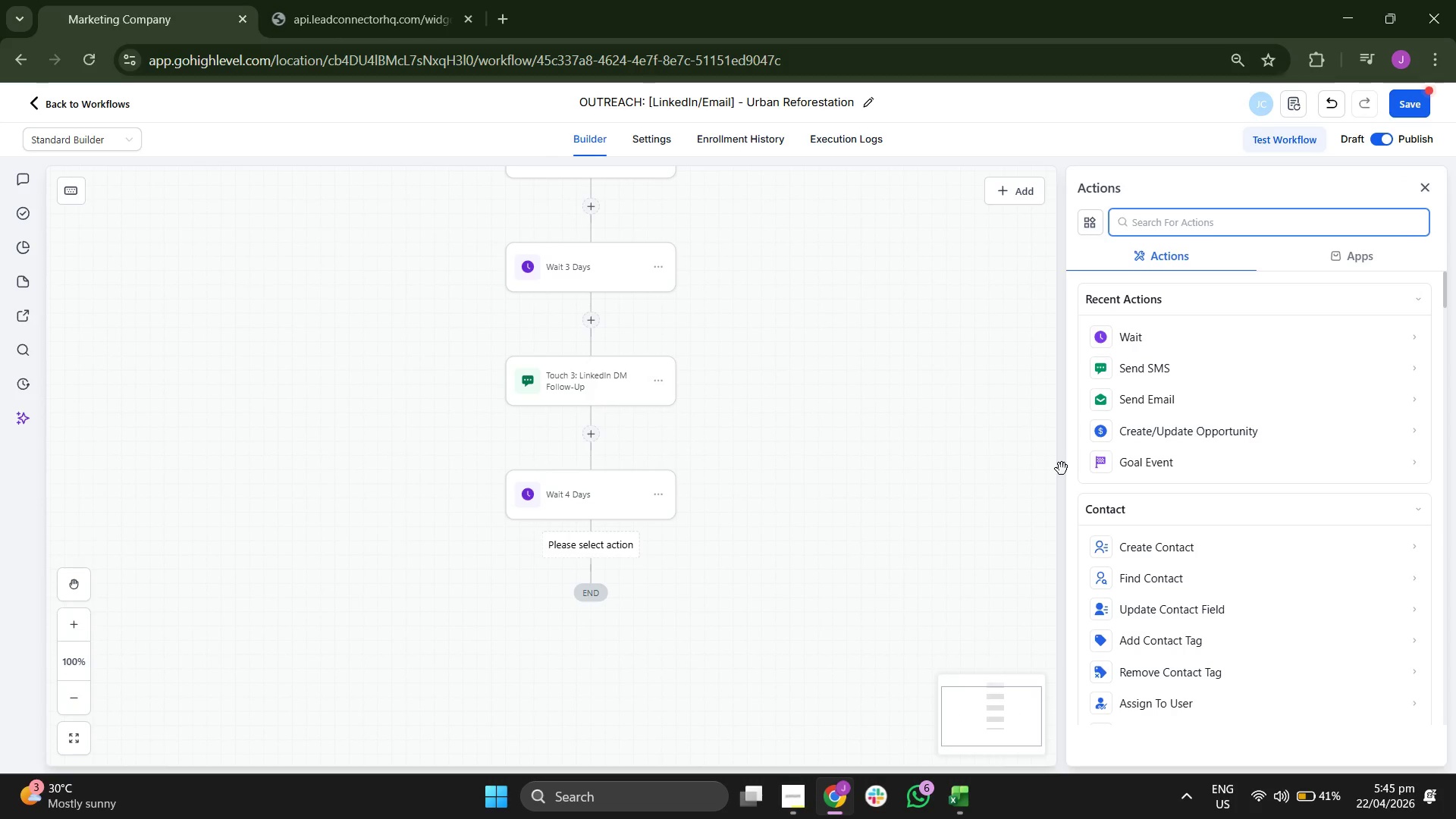 
scroll: coordinate [1283, 479], scroll_direction: none, amount: 0.0
 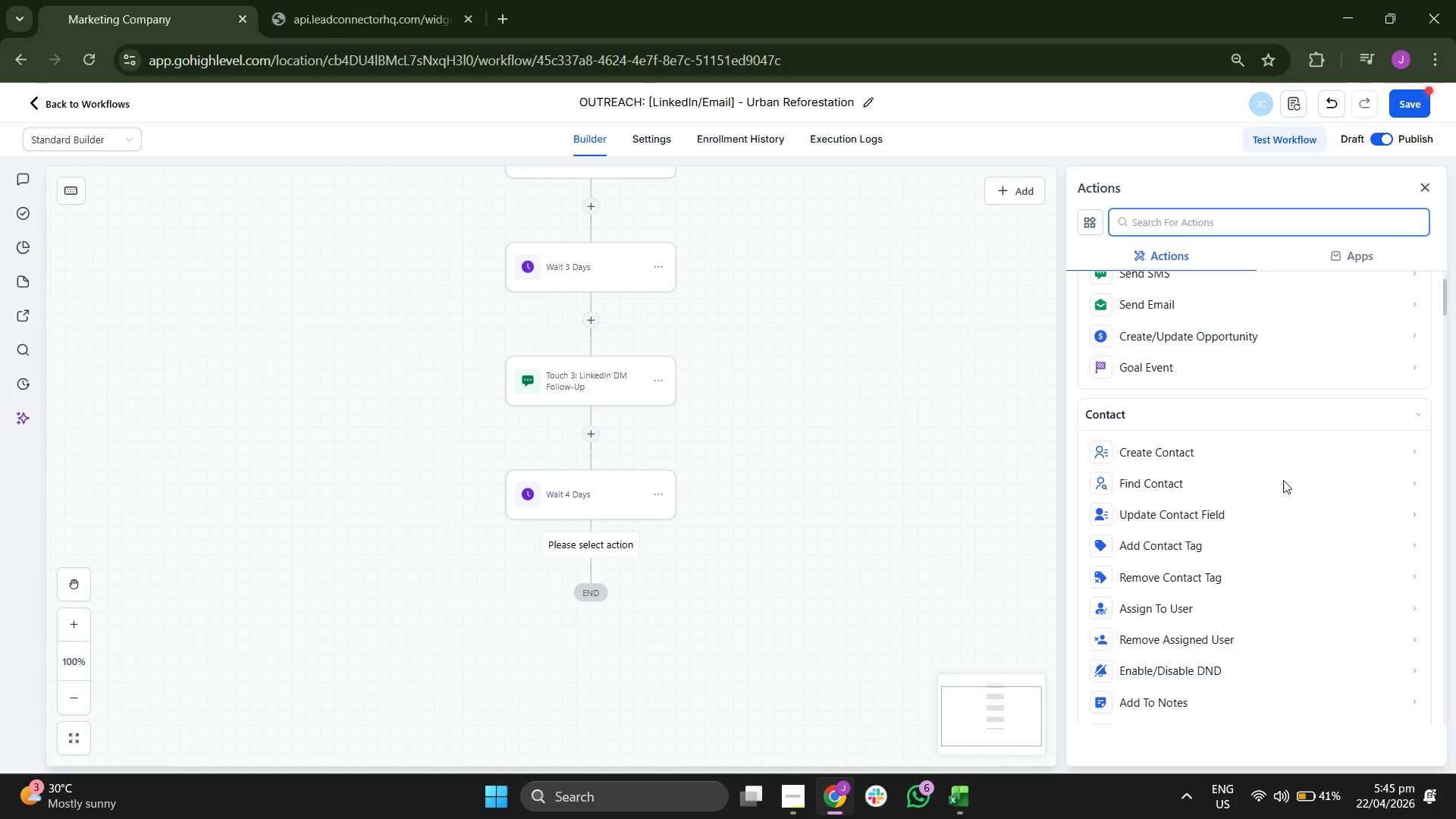 
scroll: coordinate [1283, 480], scroll_direction: down, amount: 9.0
 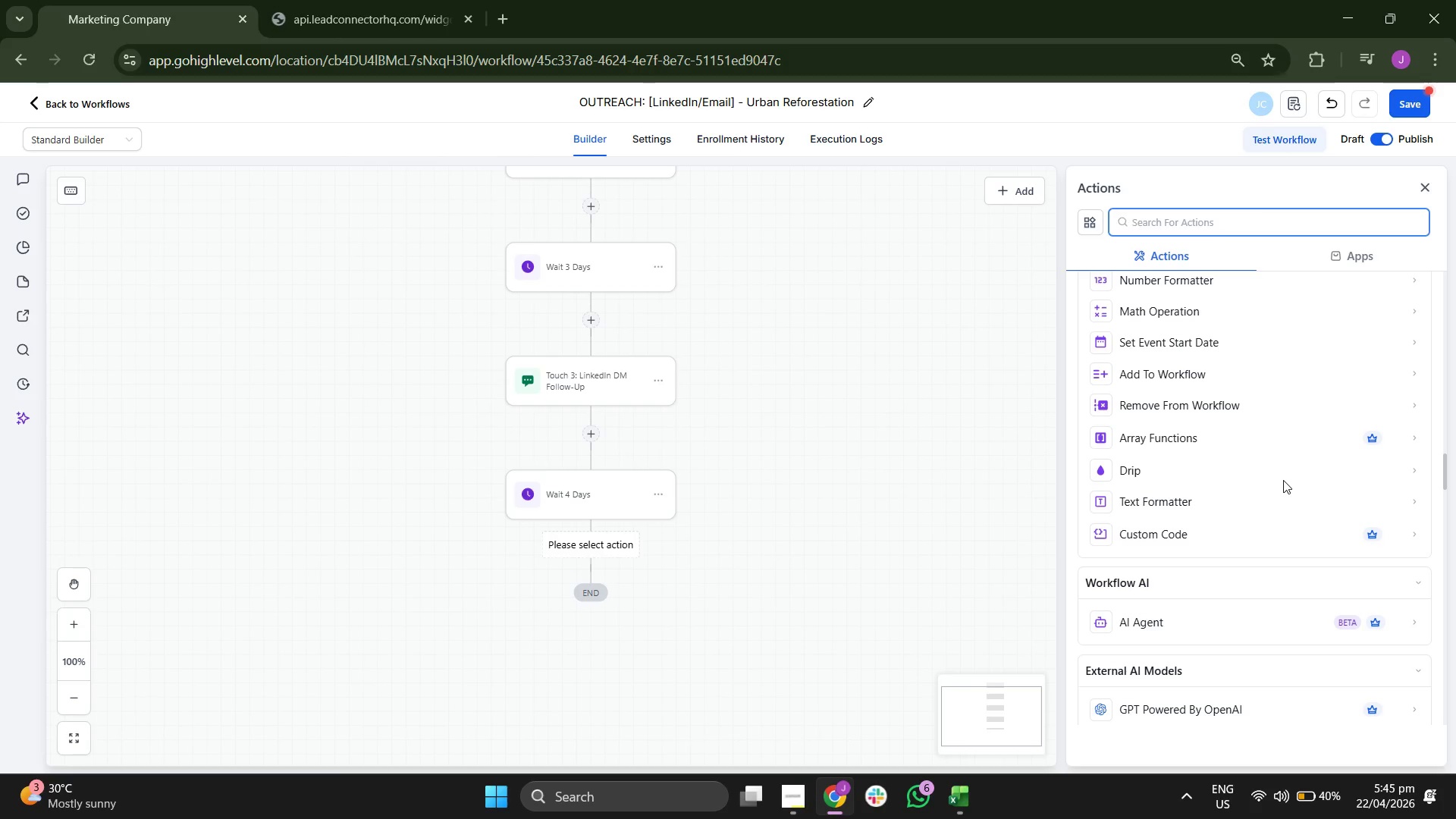 
scroll: coordinate [1283, 480], scroll_direction: down, amount: 2.0
 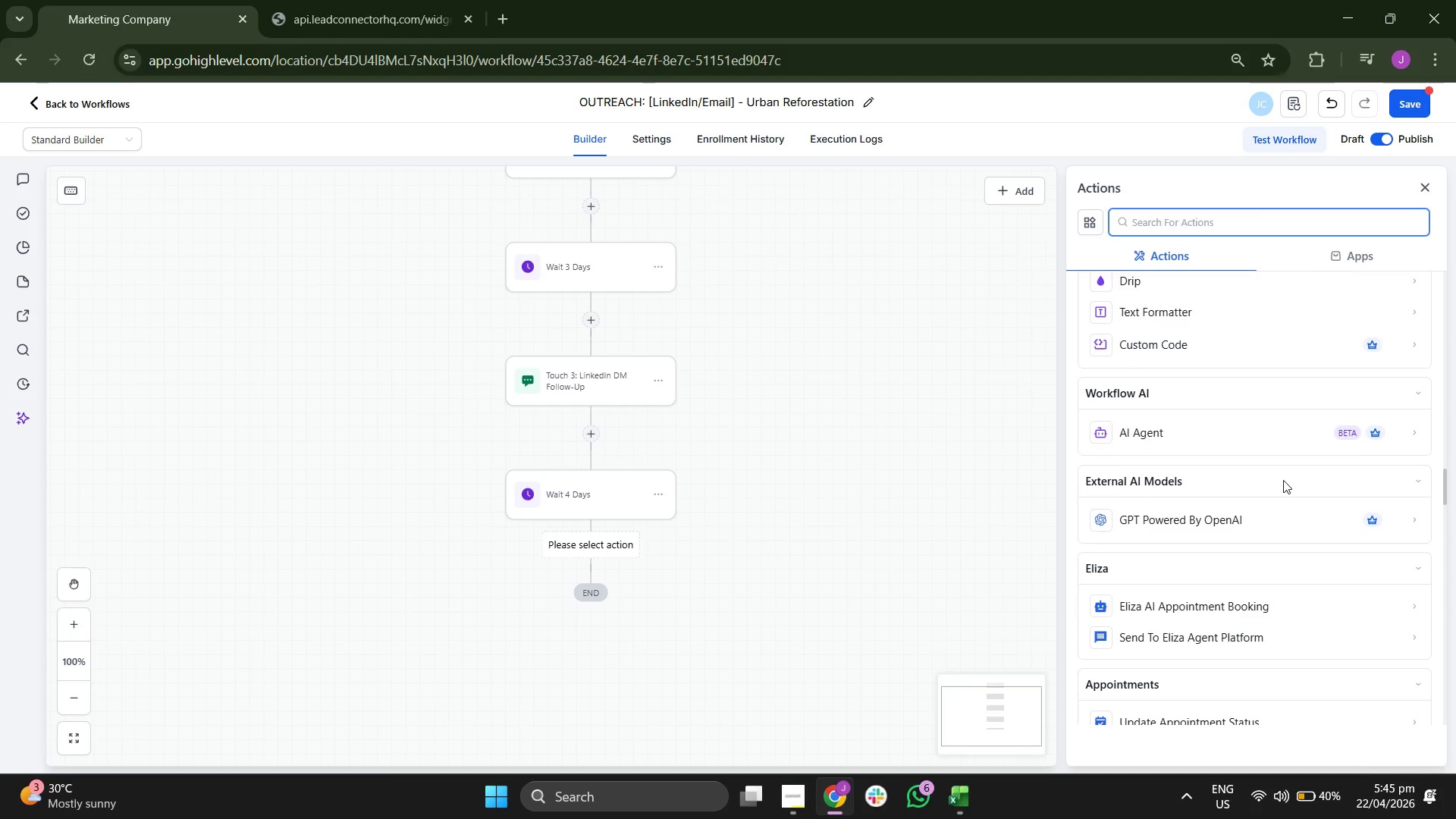 
scroll: coordinate [1283, 480], scroll_direction: none, amount: 0.0
 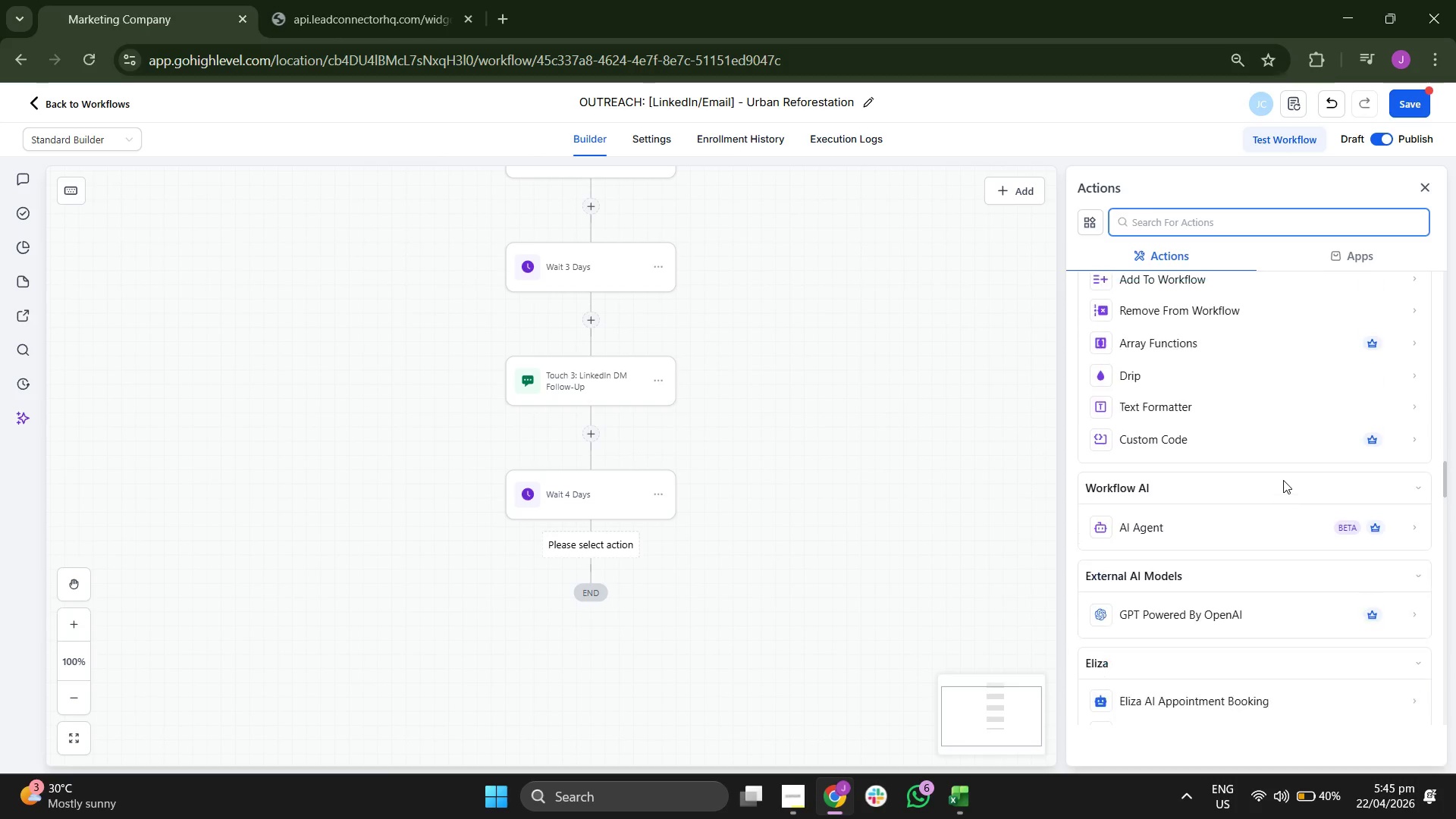 
scroll: coordinate [1283, 479], scroll_direction: up, amount: 3.0
 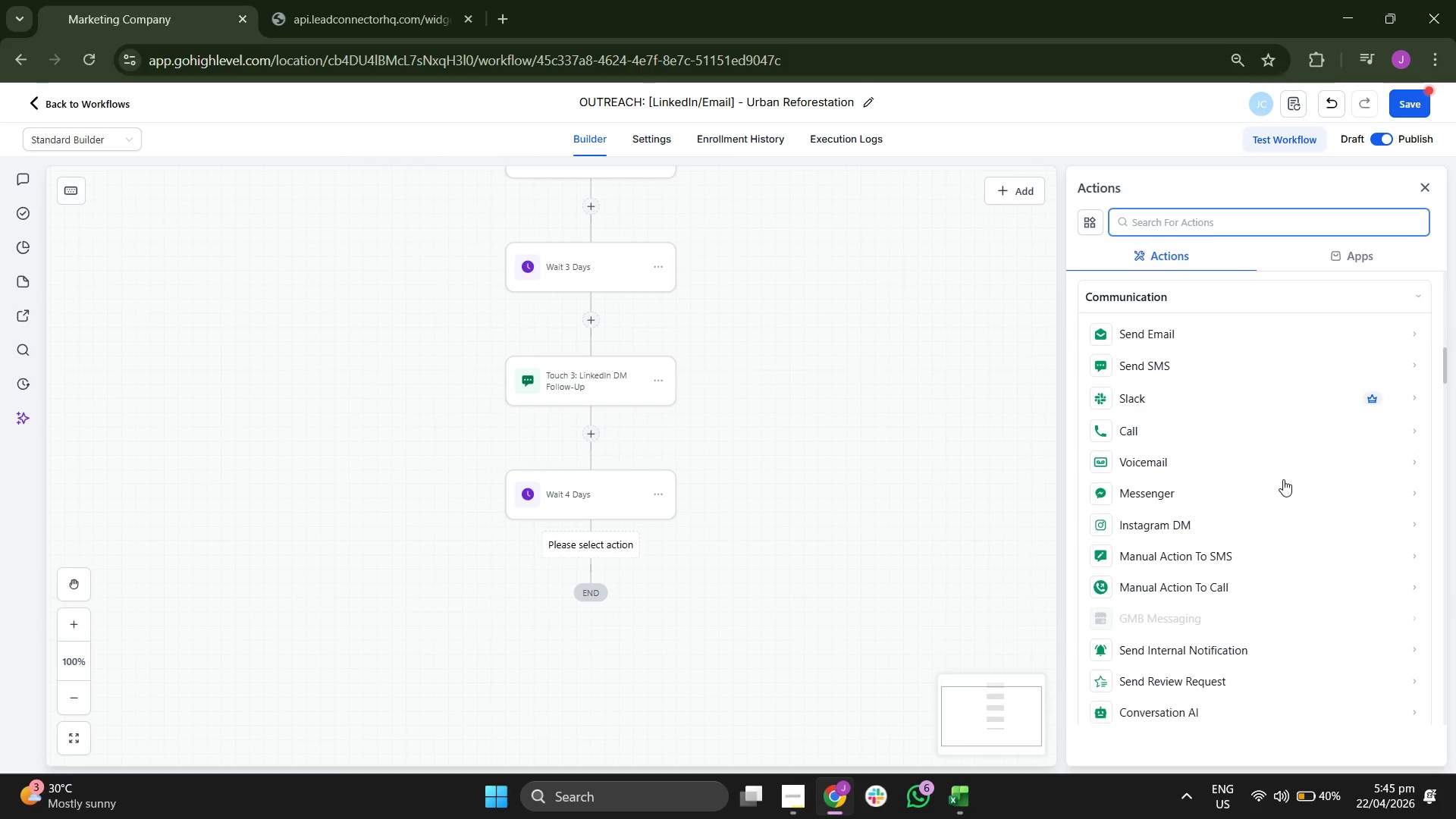 
left_click([1207, 342])
 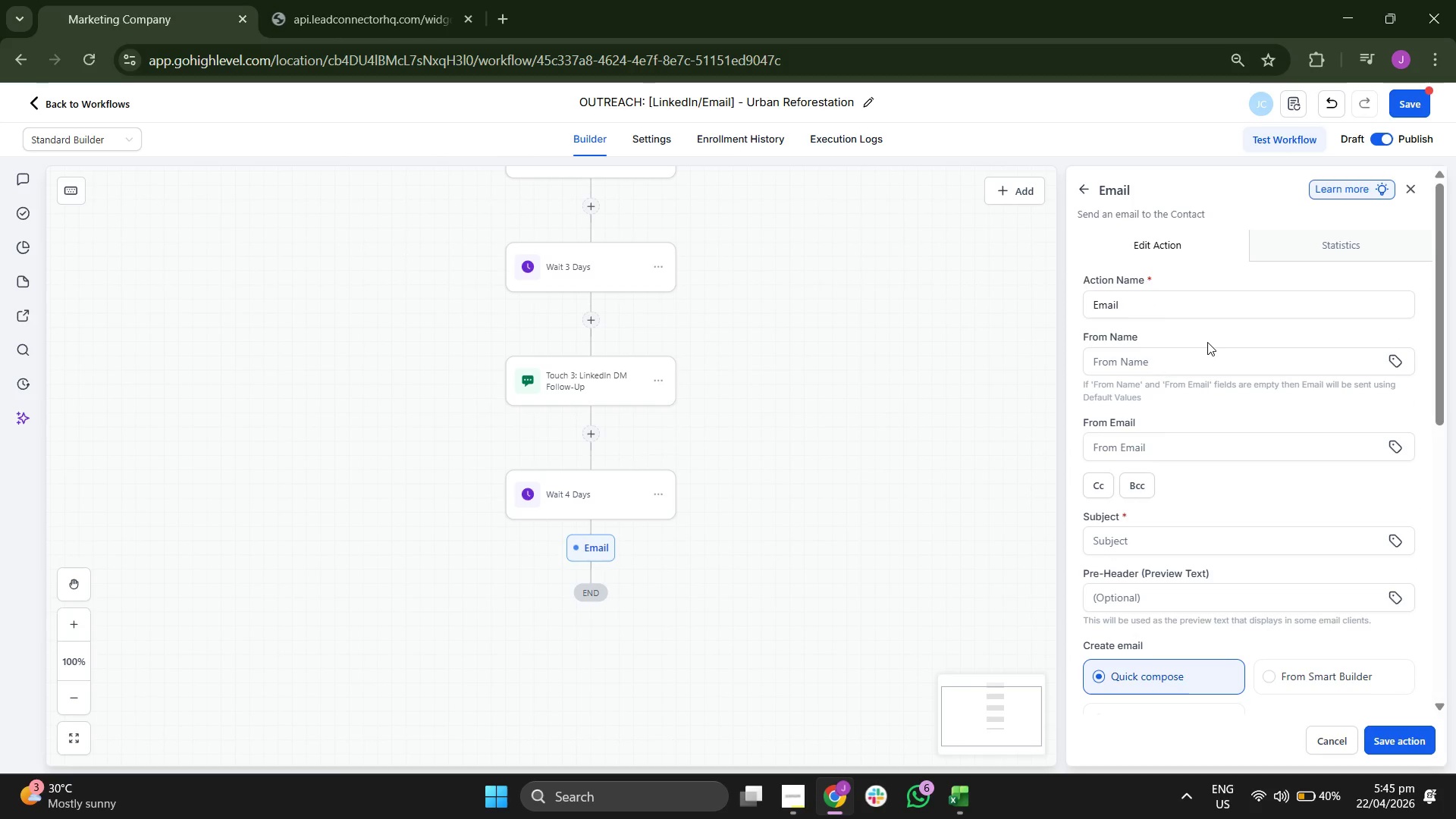 
left_click([1202, 303])
 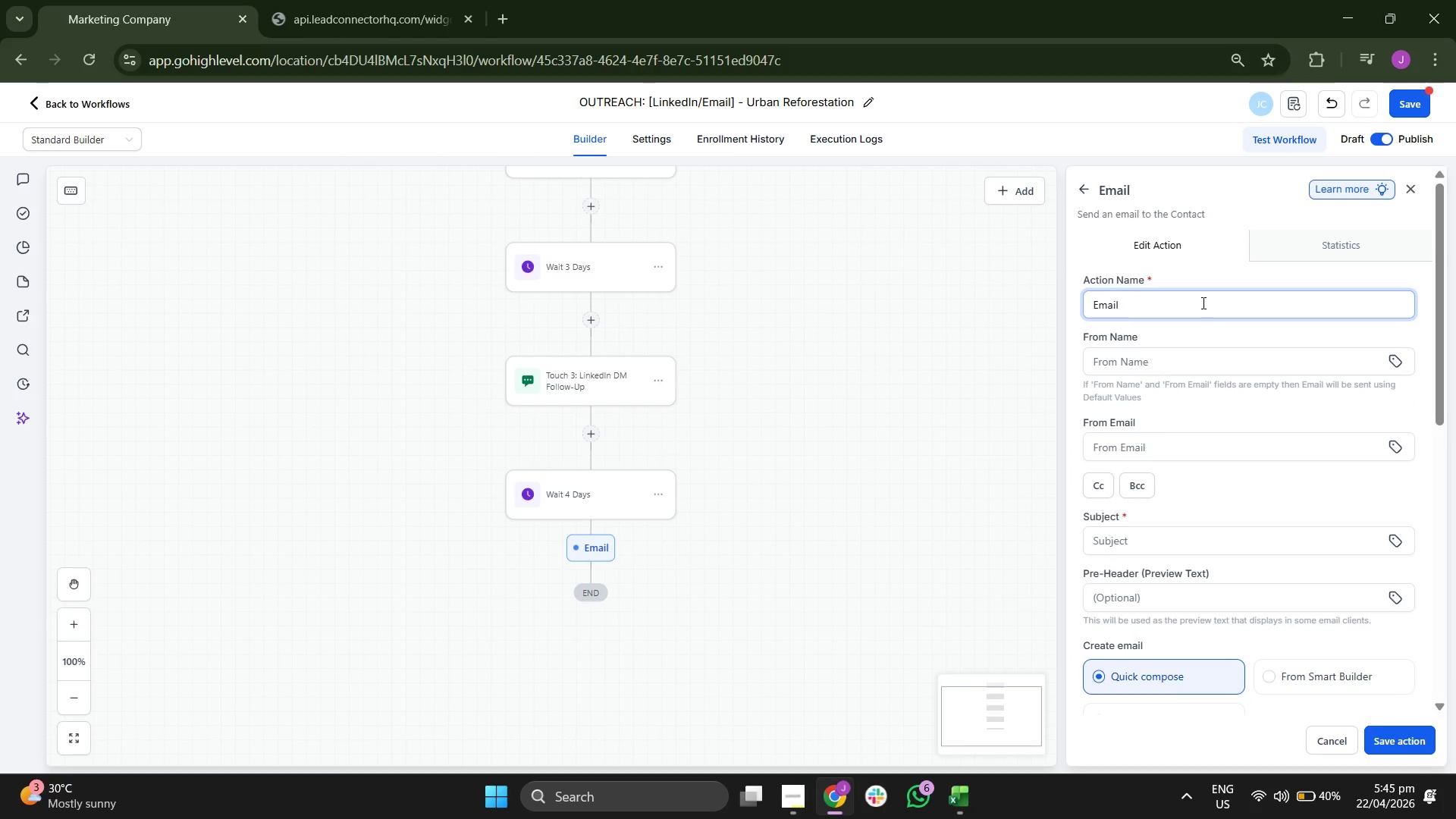 
key(Backspace)
 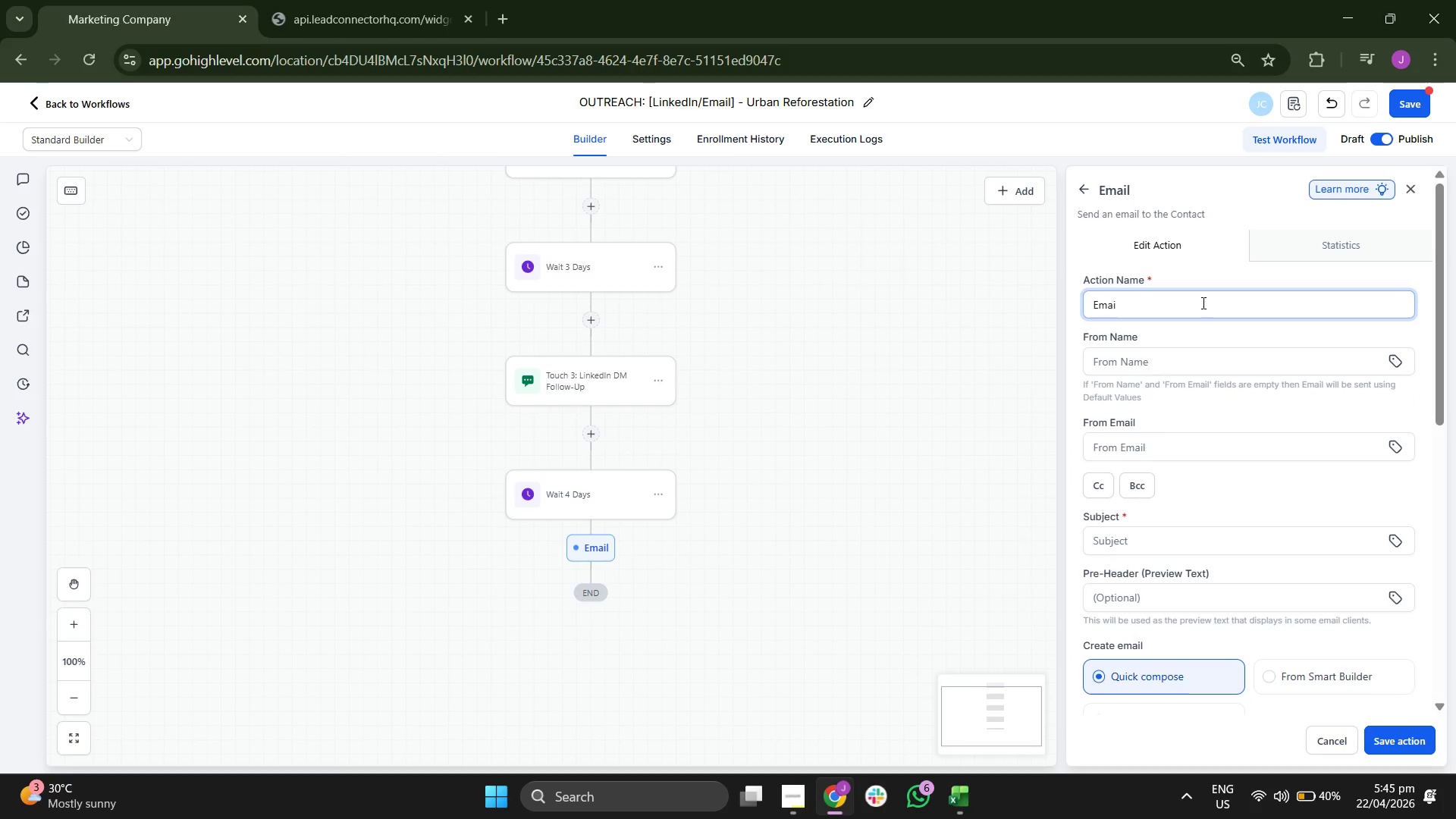 
key(Backspace)
 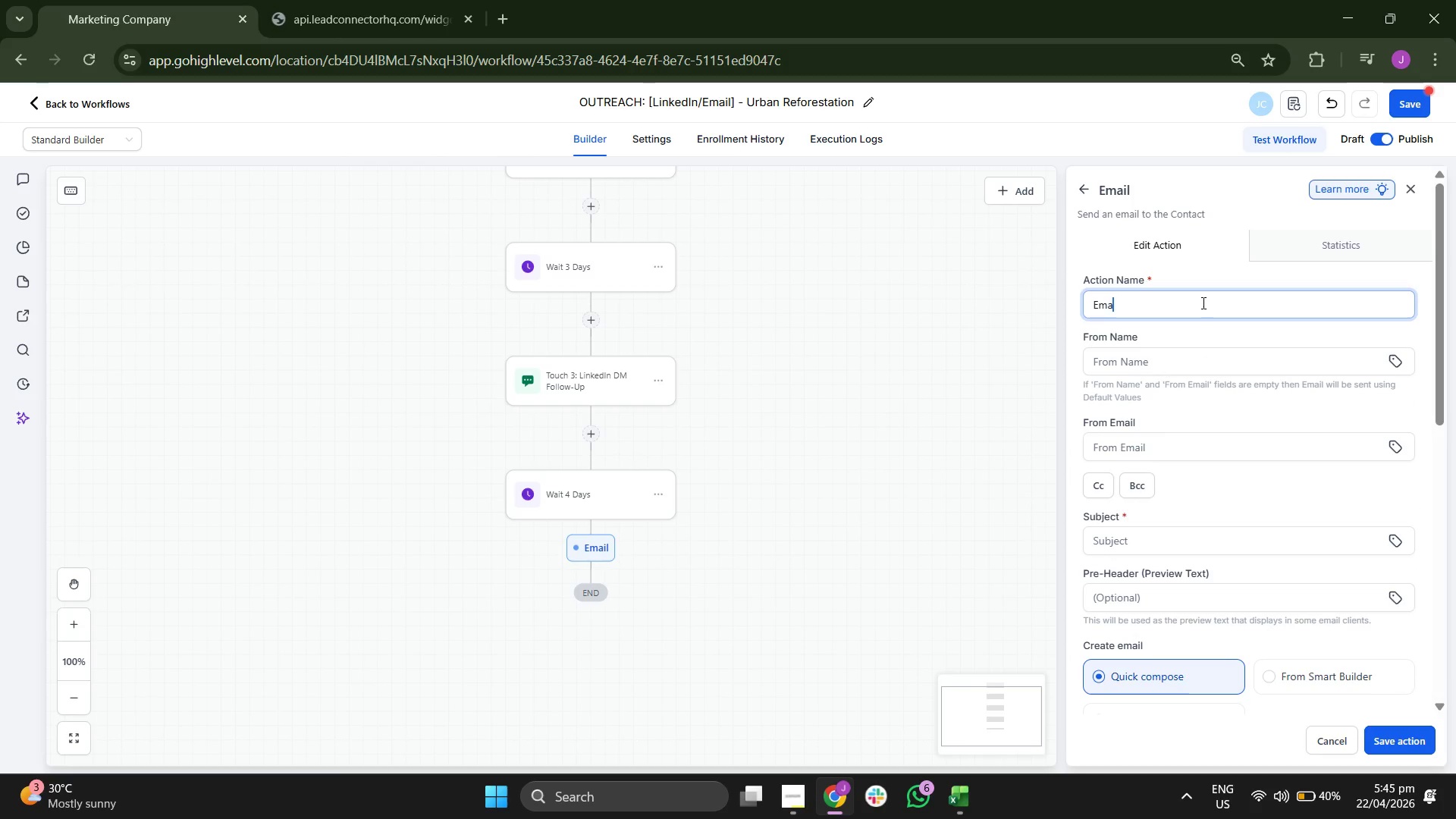 
key(Backspace)
 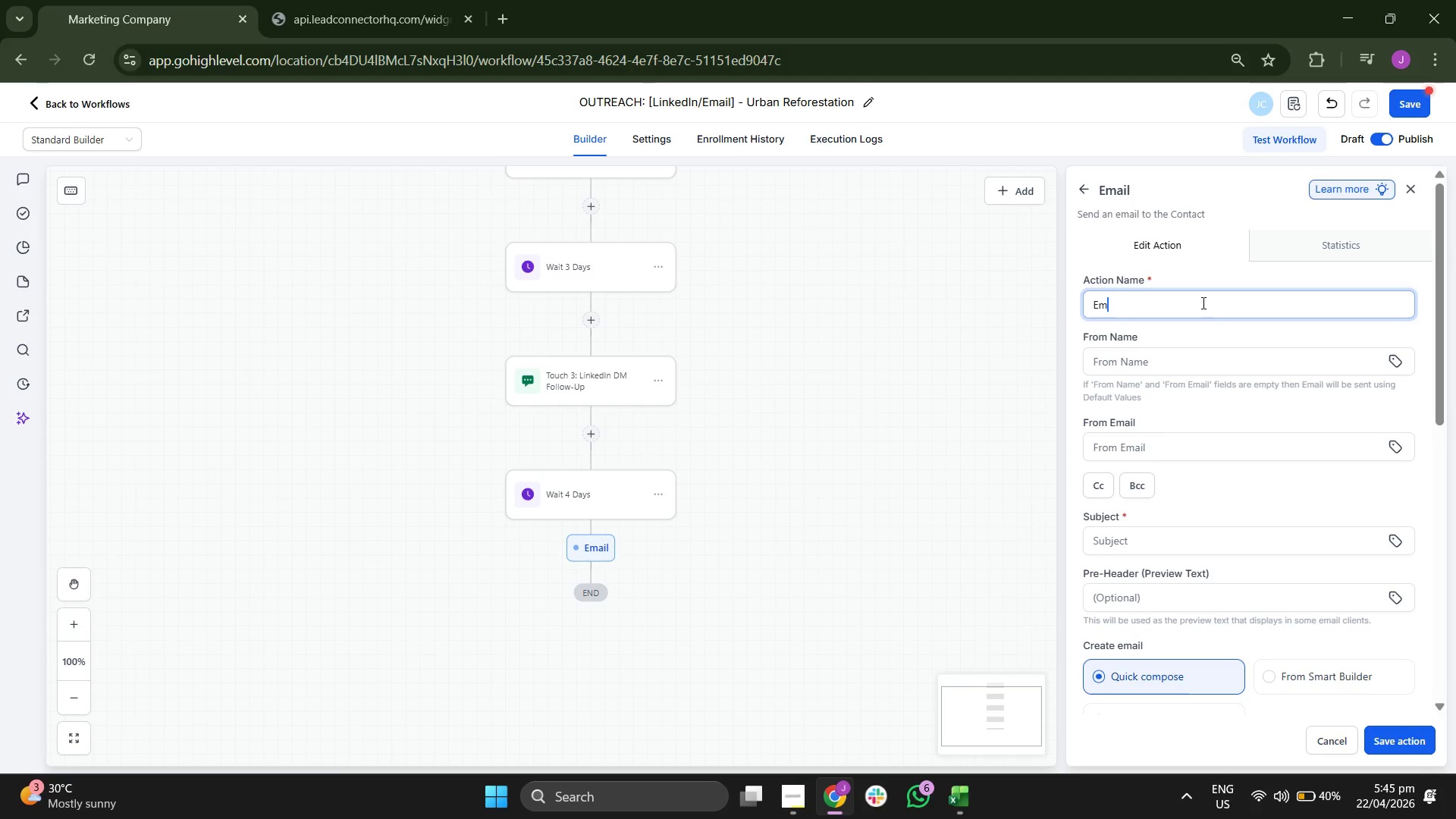 
key(Backspace)
key(Backspace)
key(Backspace)
type(Touch 4: The "Ber)
key(Backspace)
key(Backspace)
type(reak-up" / FI)
key(Backspace)
type(ina)
key(Backspace)
type(al Iniva)
key(Backspace)
key(Backspace)
key(Backspace)
key(Backspace)
type(nviat)
key(Backspace)
key(Backspace)
type(tation)
 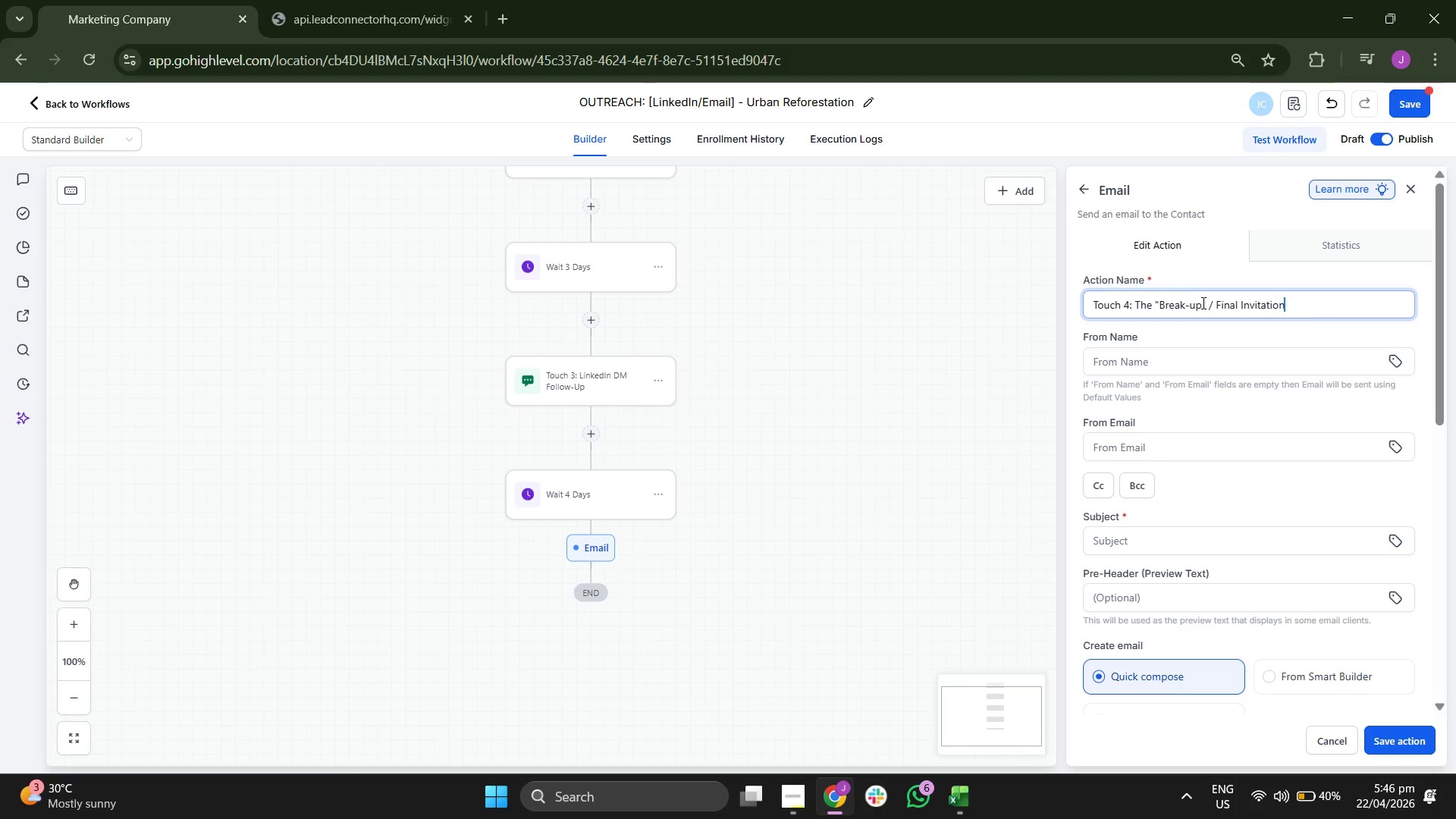 
double_click([1185, 444])
 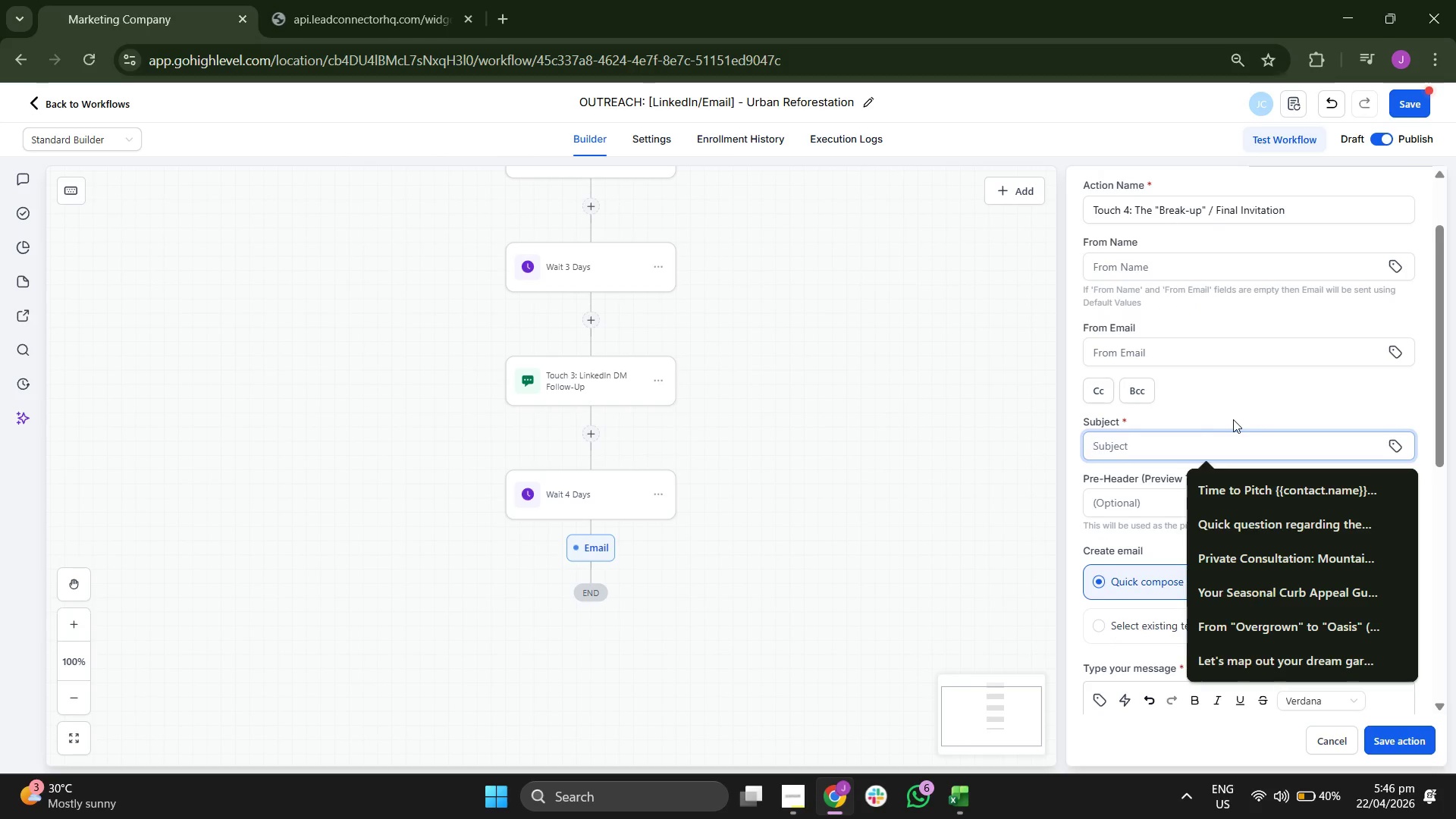 
scroll: coordinate [1126, 400], scroll_direction: none, amount: 0.0
 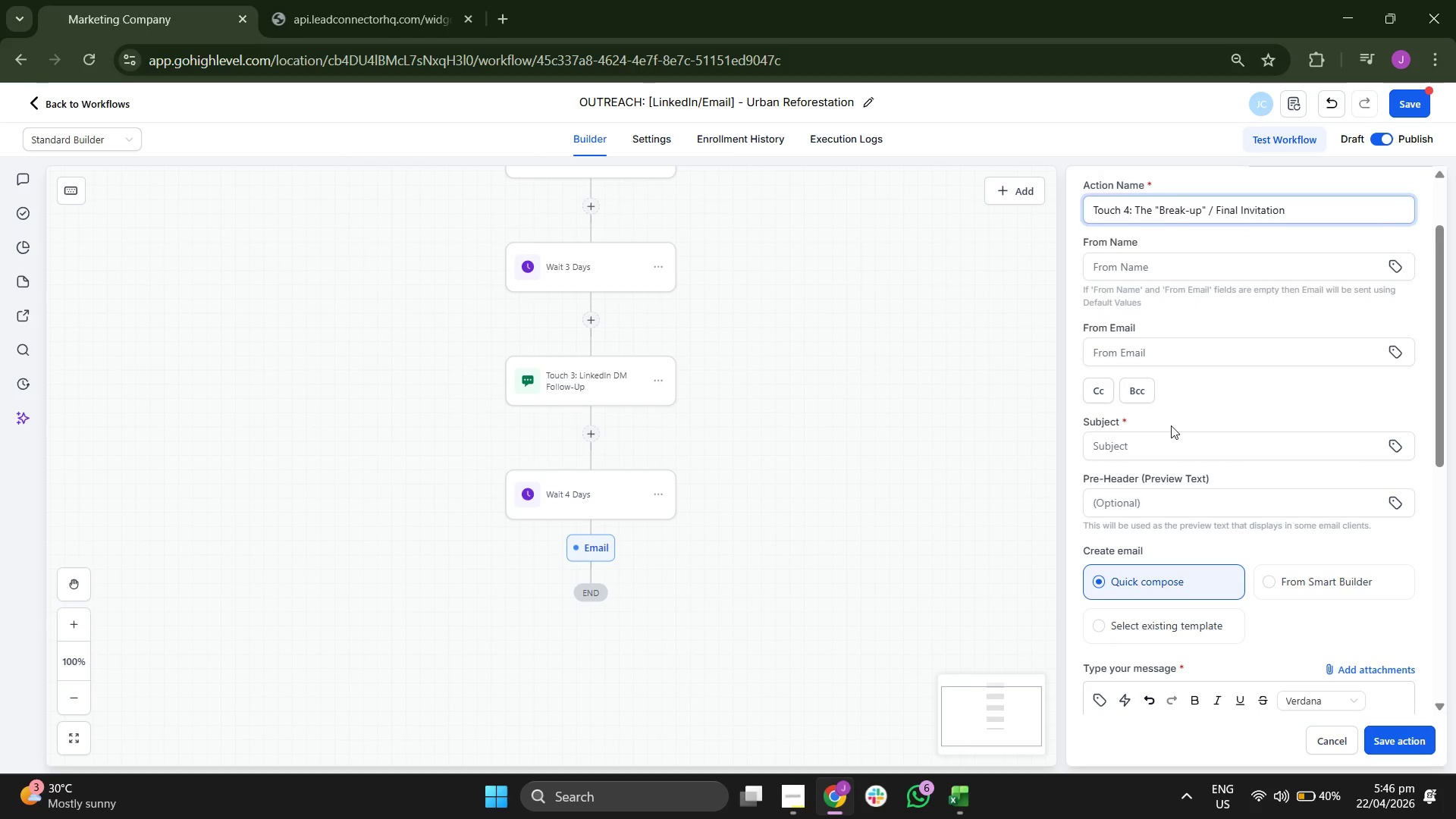 
type(Final Iniva)
key(Backspace)
key(Backspace)
key(Backspace)
type(via)
key(Backspace)
type(tt)
key(Backspace)
type(ation )
key(Backspace)
type(: City Cool-Down Site Tor)
key(Backspace)
type(ur)
 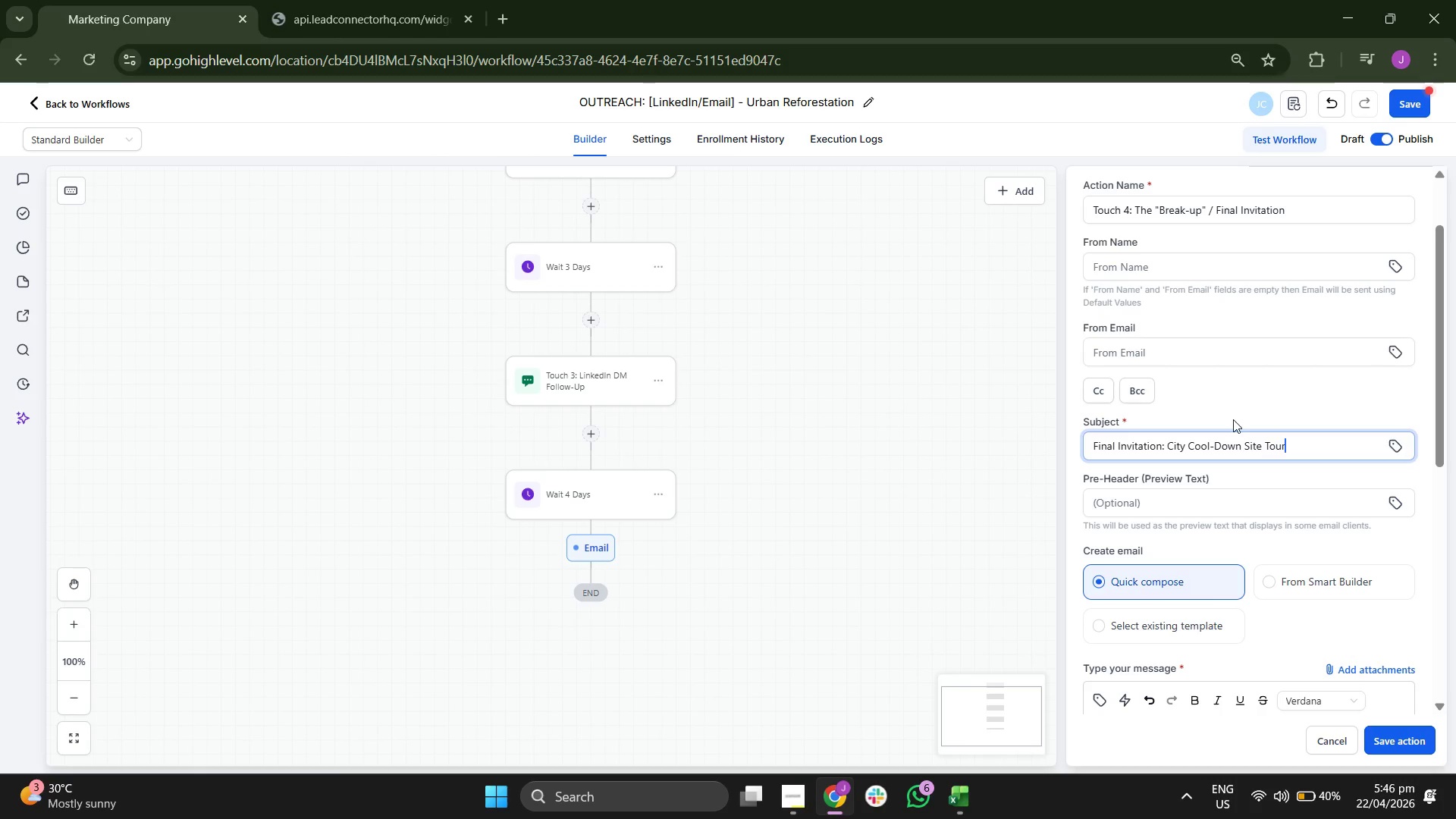 
left_click([1130, 422])
 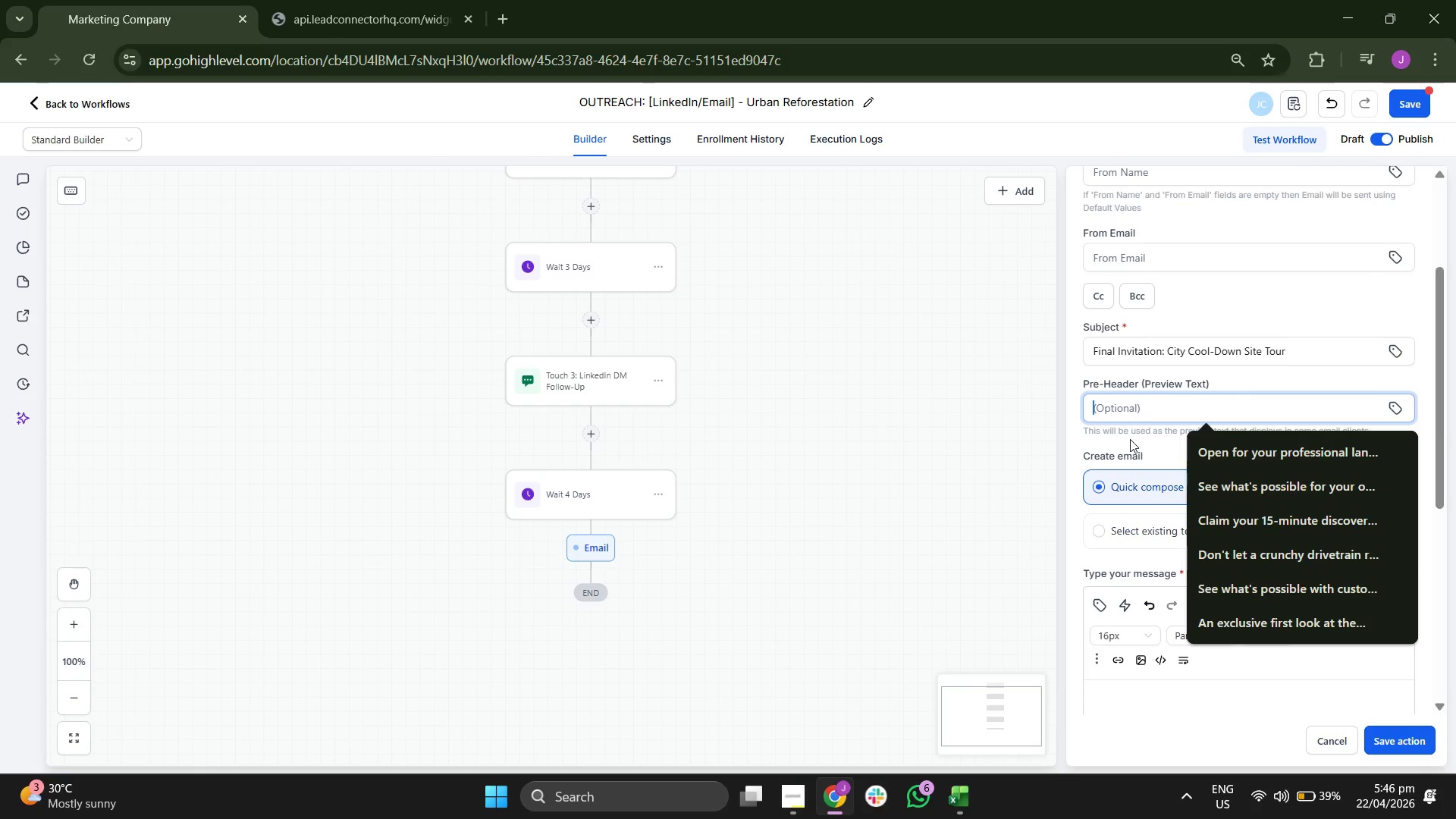 
scroll: coordinate [1233, 419], scroll_direction: down, amount: 1.0
 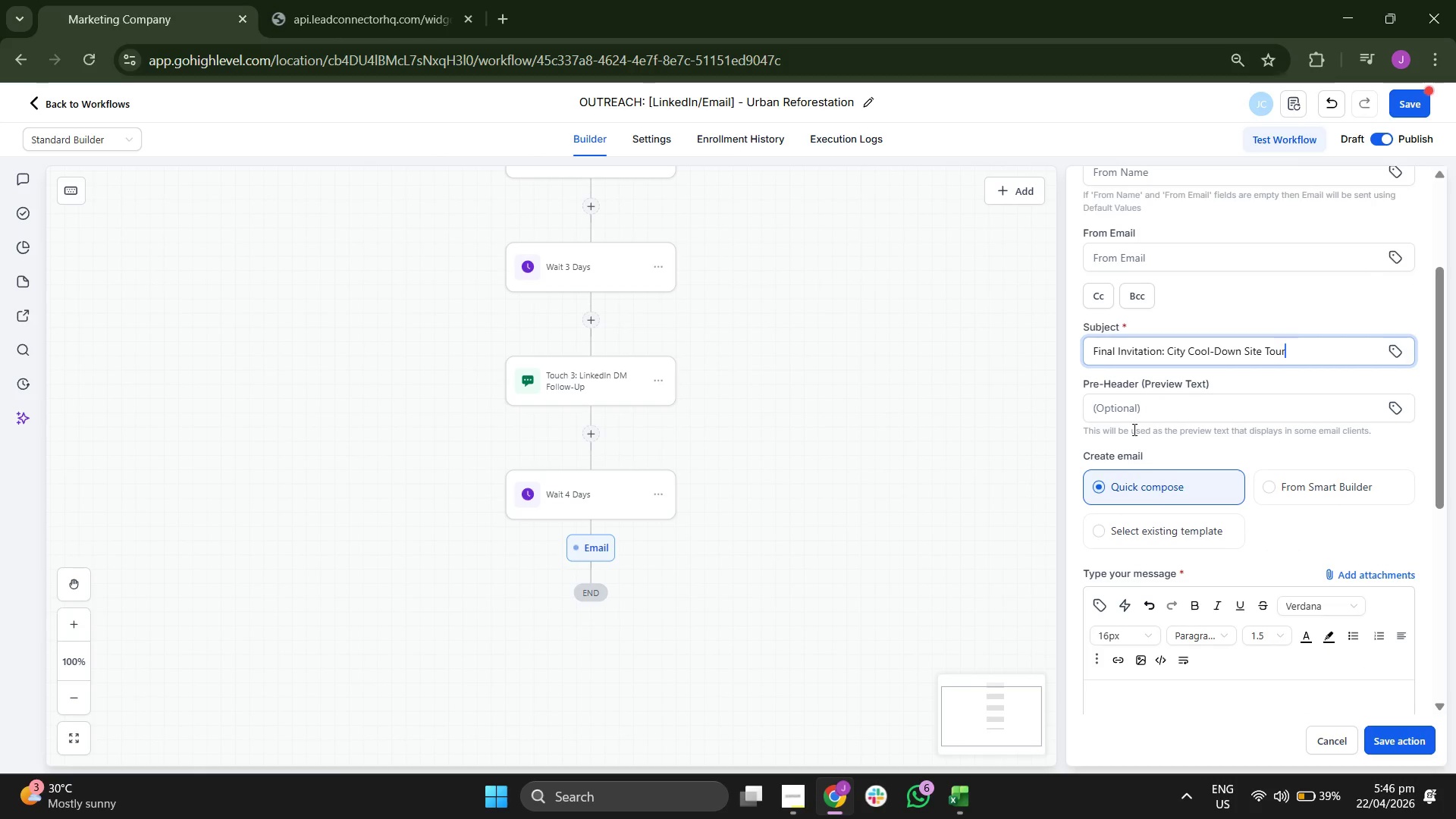 
type(Closing the file on this quarter's partnership outreach.)
 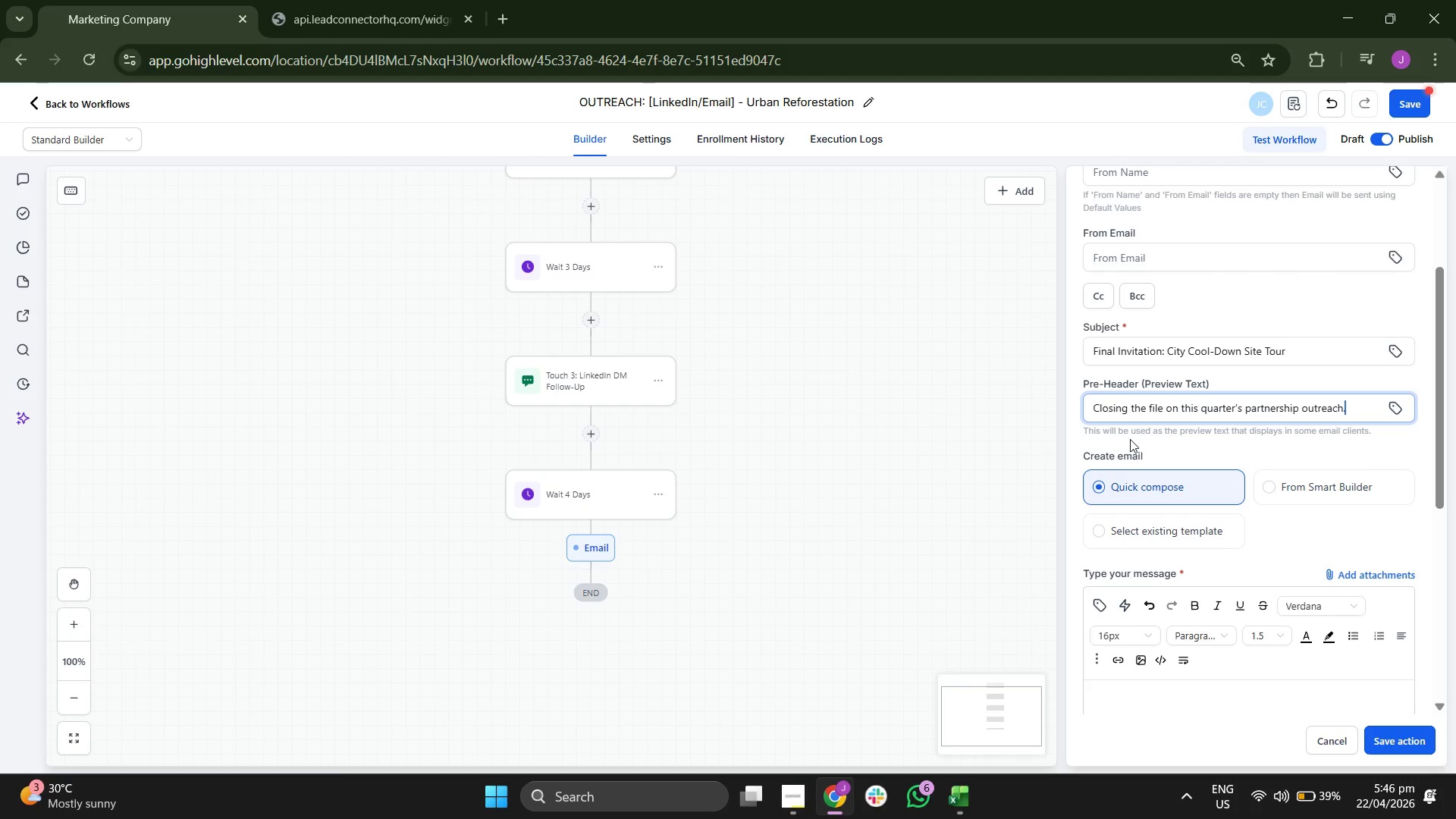 
left_click([1191, 440])
 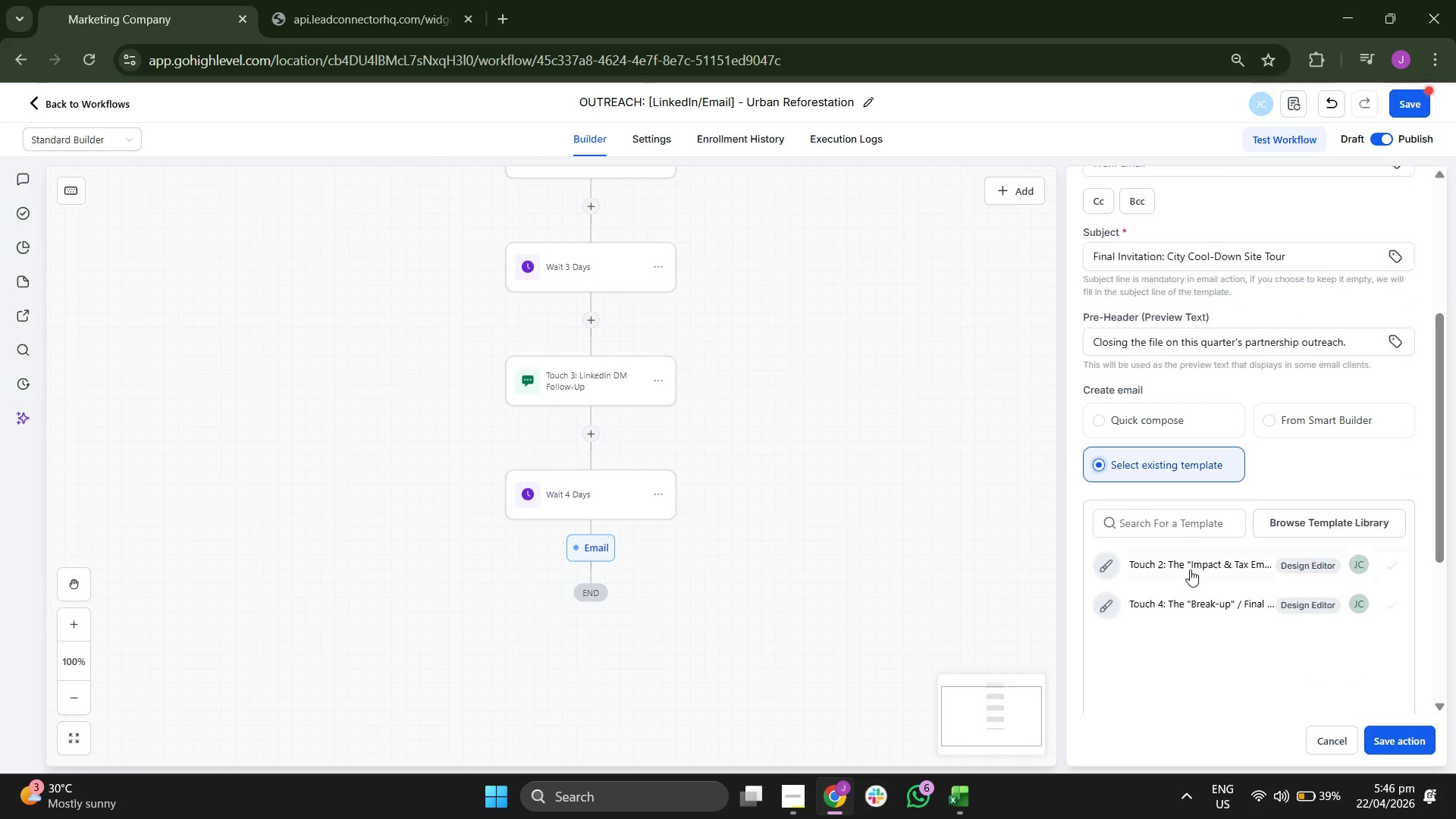 
left_click([1186, 613])
 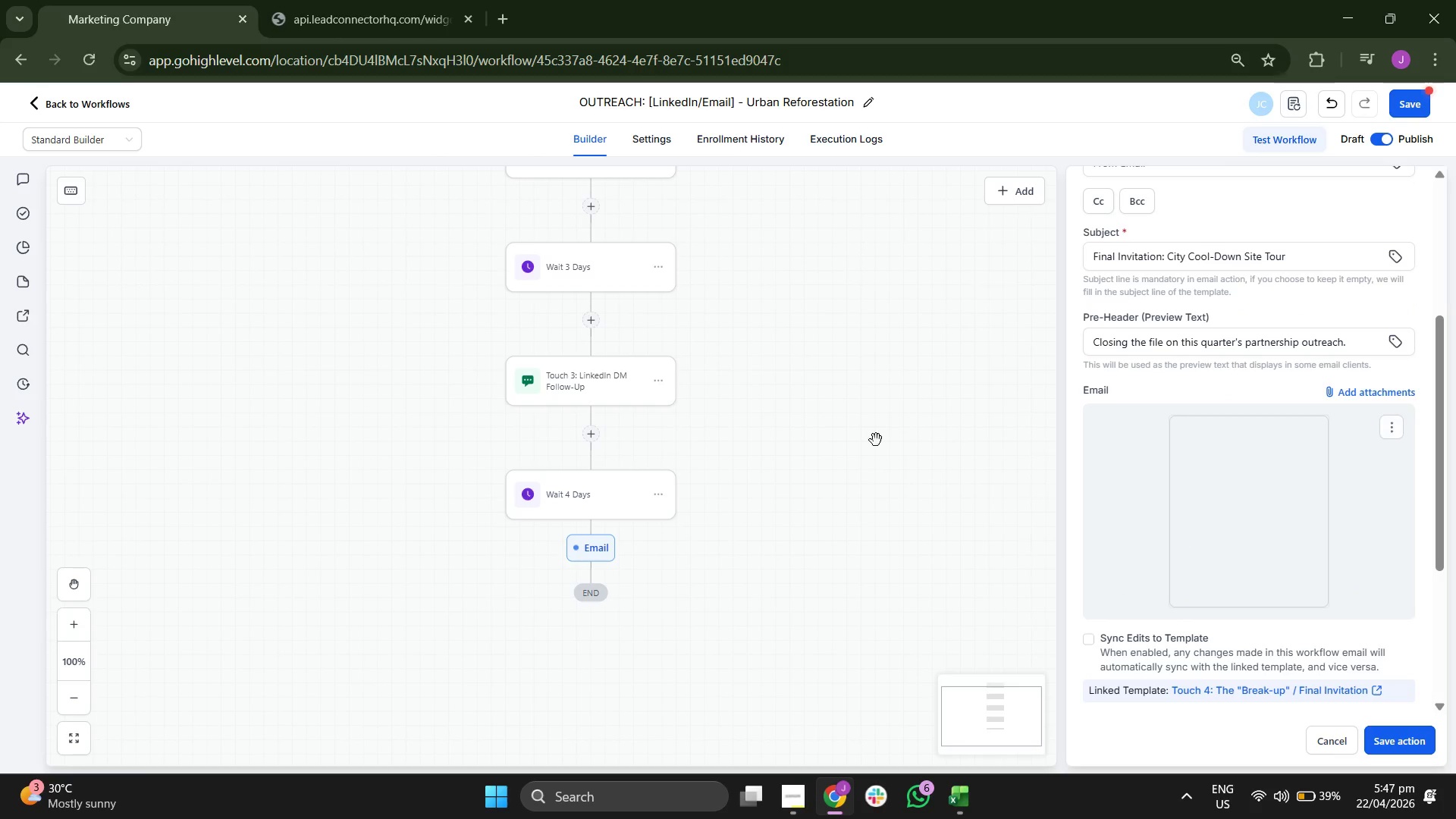 
scroll: coordinate [864, 435], scroll_direction: down, amount: 4.0
 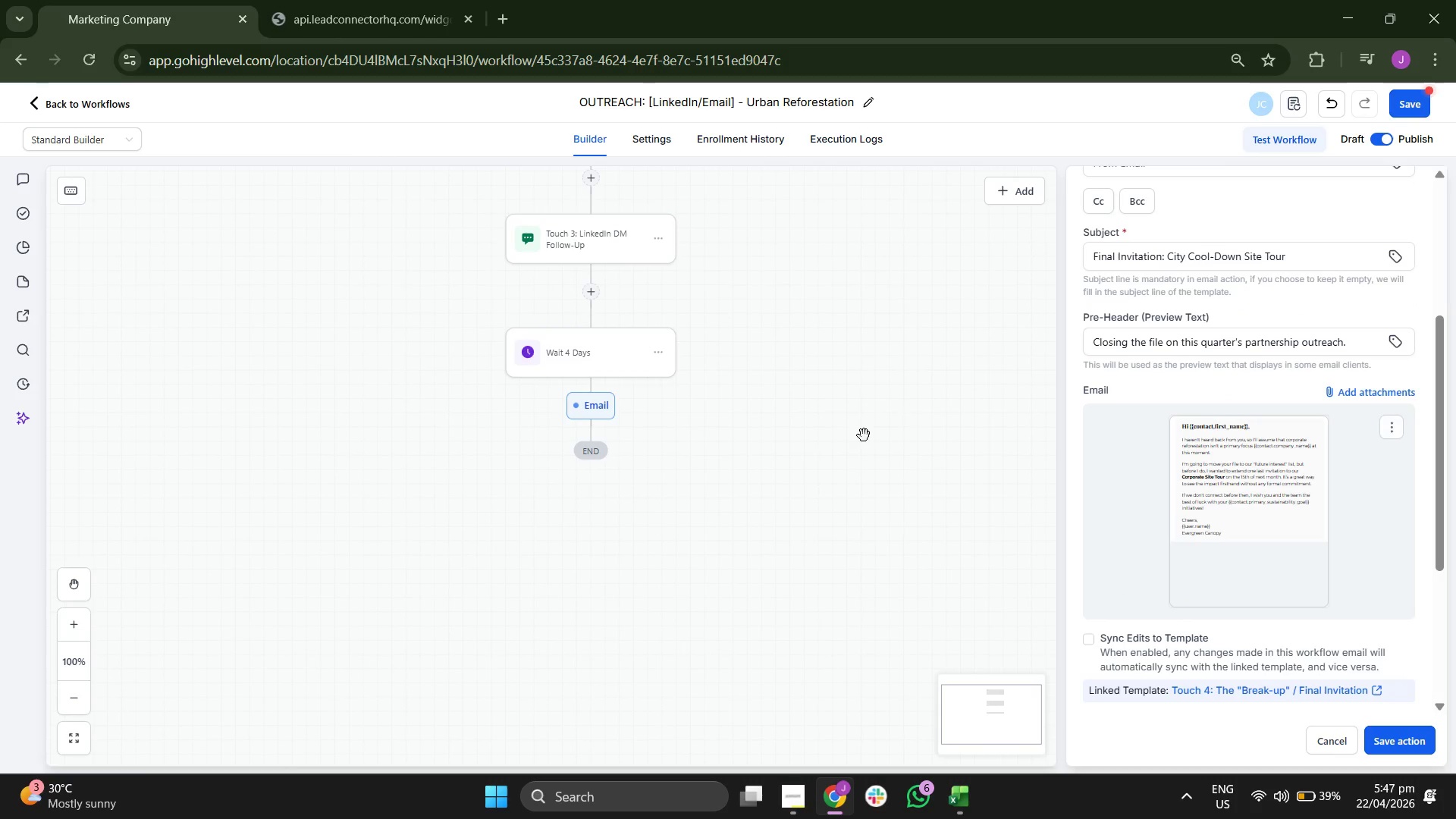 
scroll: coordinate [864, 435], scroll_direction: up, amount: 3.0
 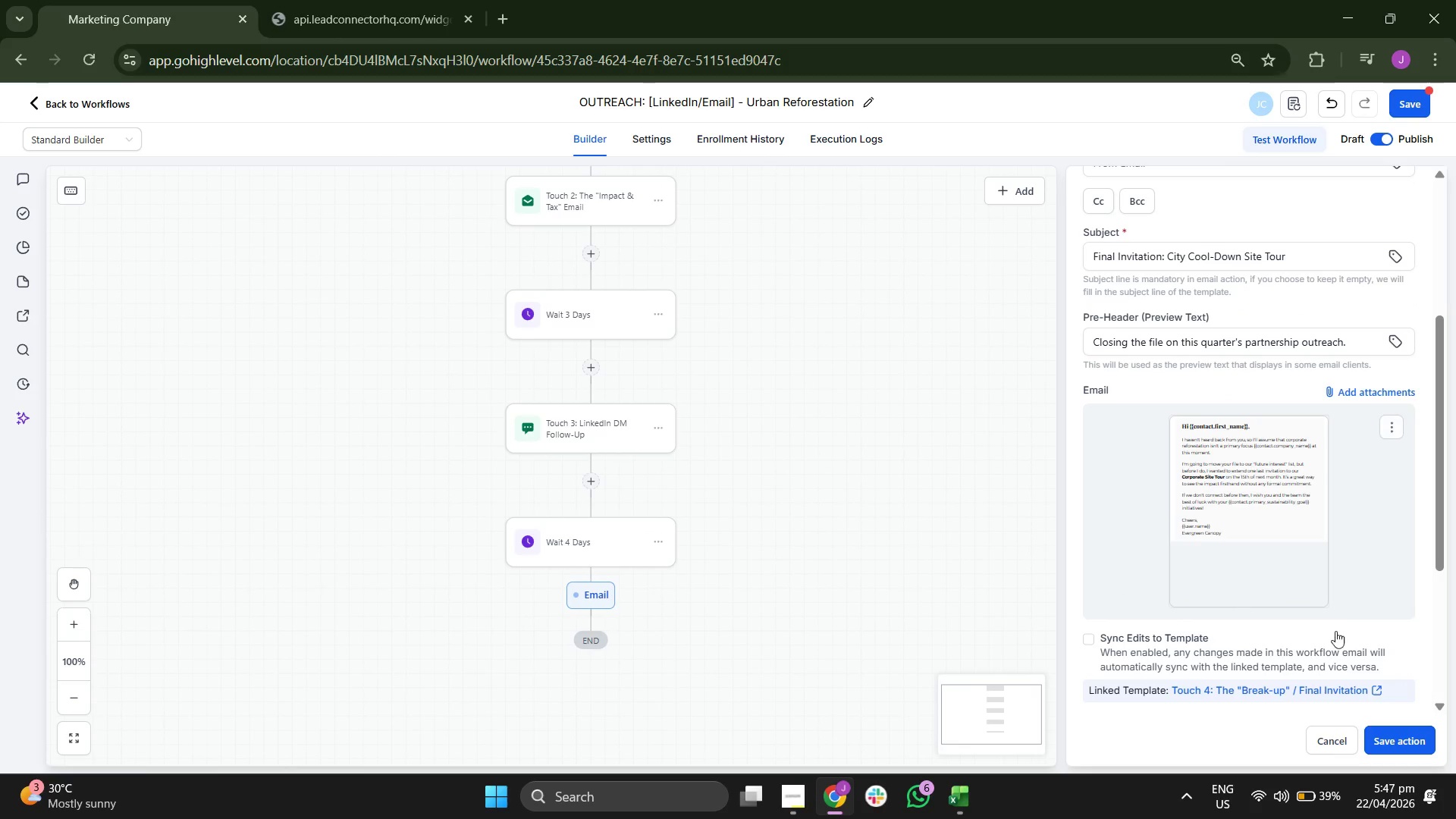 
scroll: coordinate [1344, 618], scroll_direction: down, amount: 5.0
 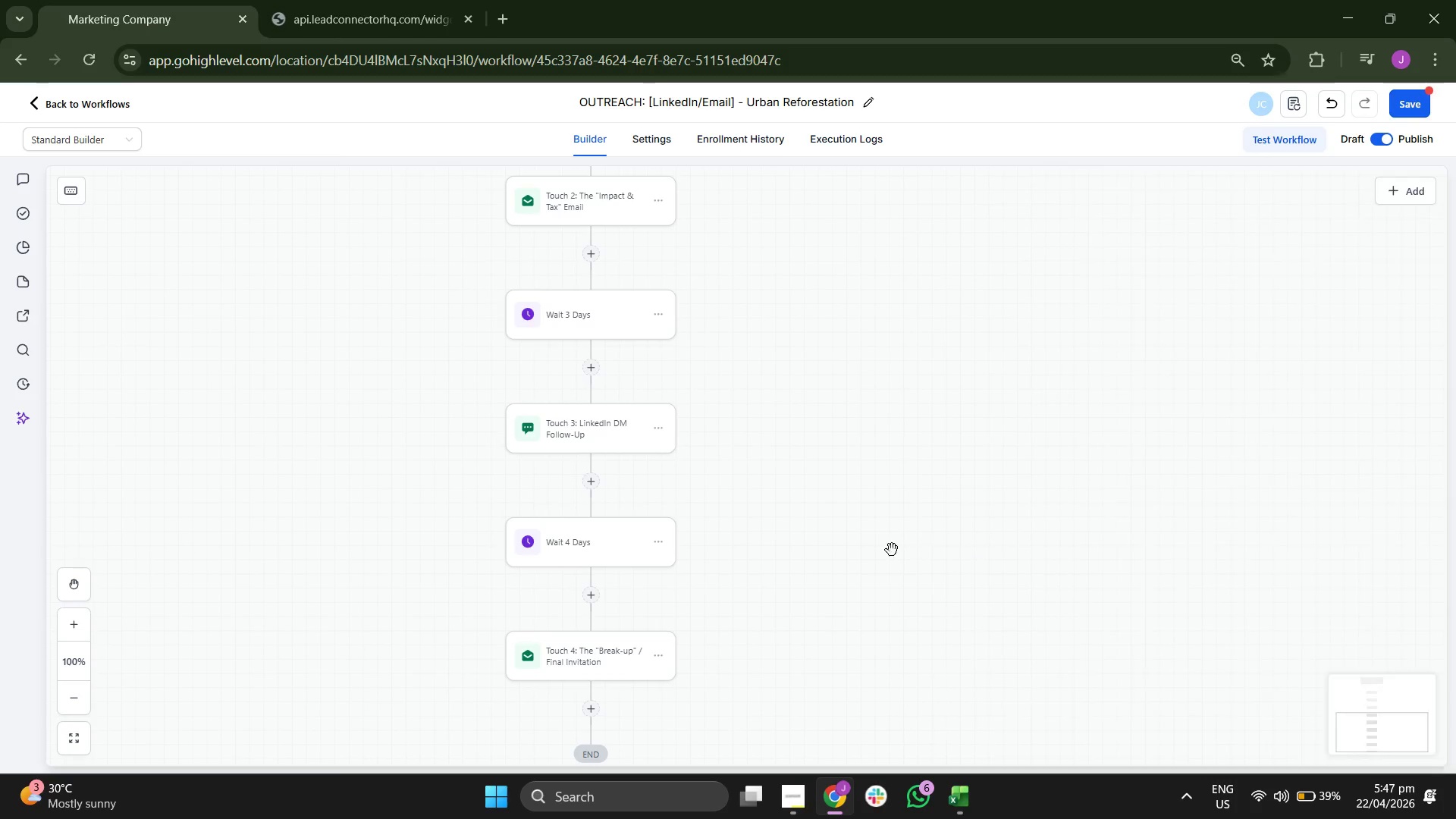 
left_click_drag(start_coordinate=[940, 578], to_coordinate=[1017, 632])
 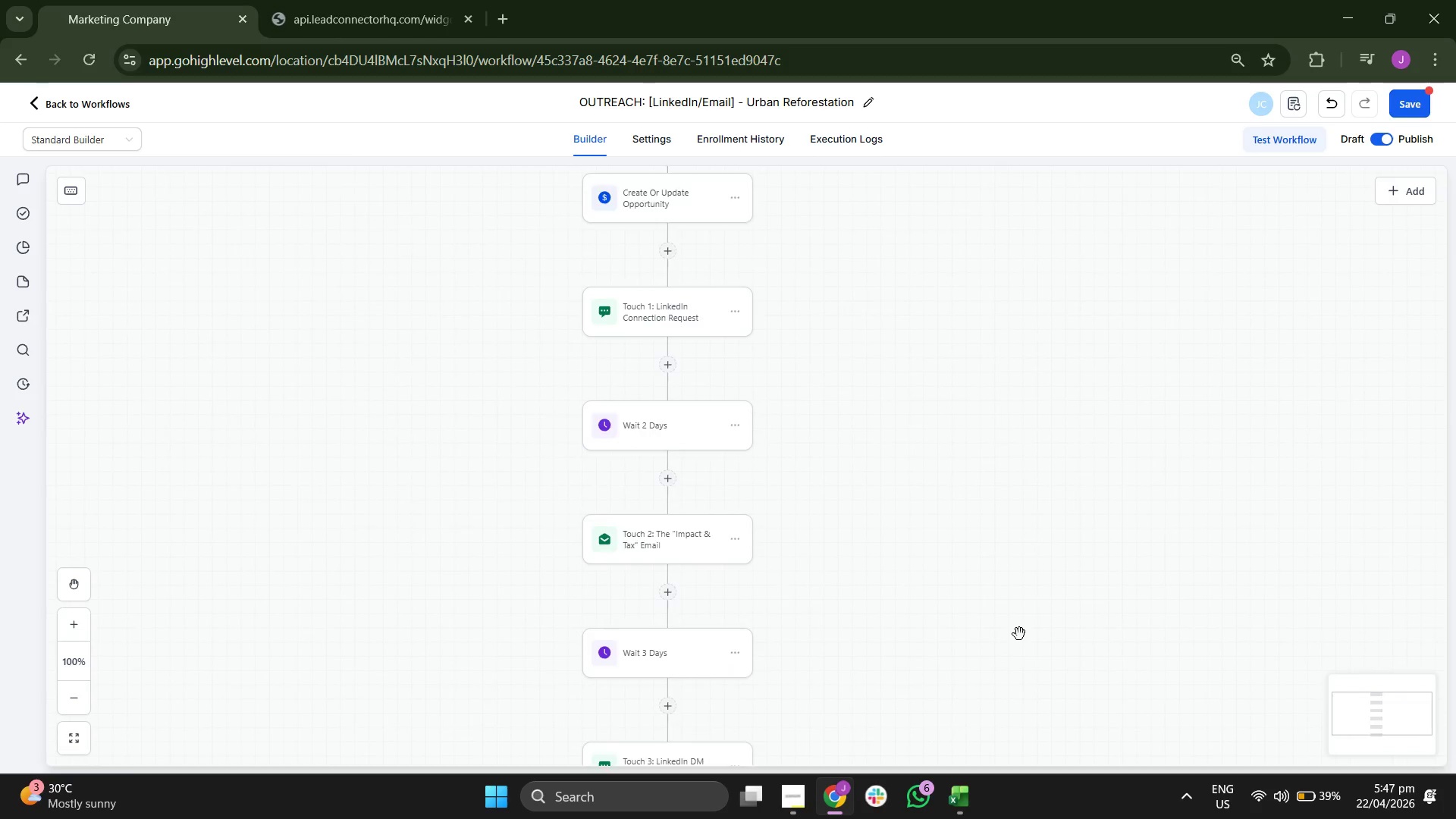 
scroll: coordinate [1019, 634], scroll_direction: up, amount: 9.0
 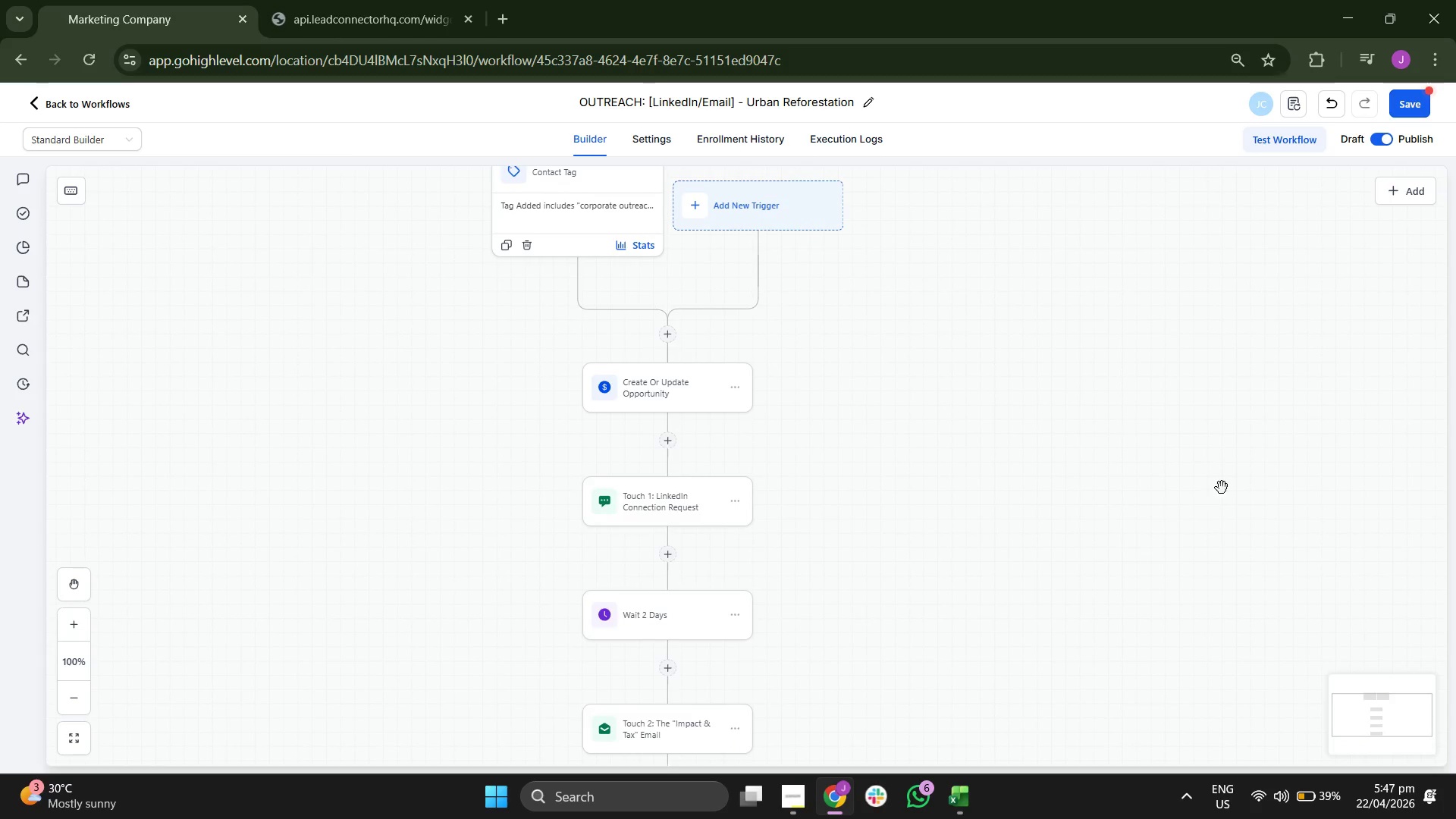 
left_click([1404, 107])
 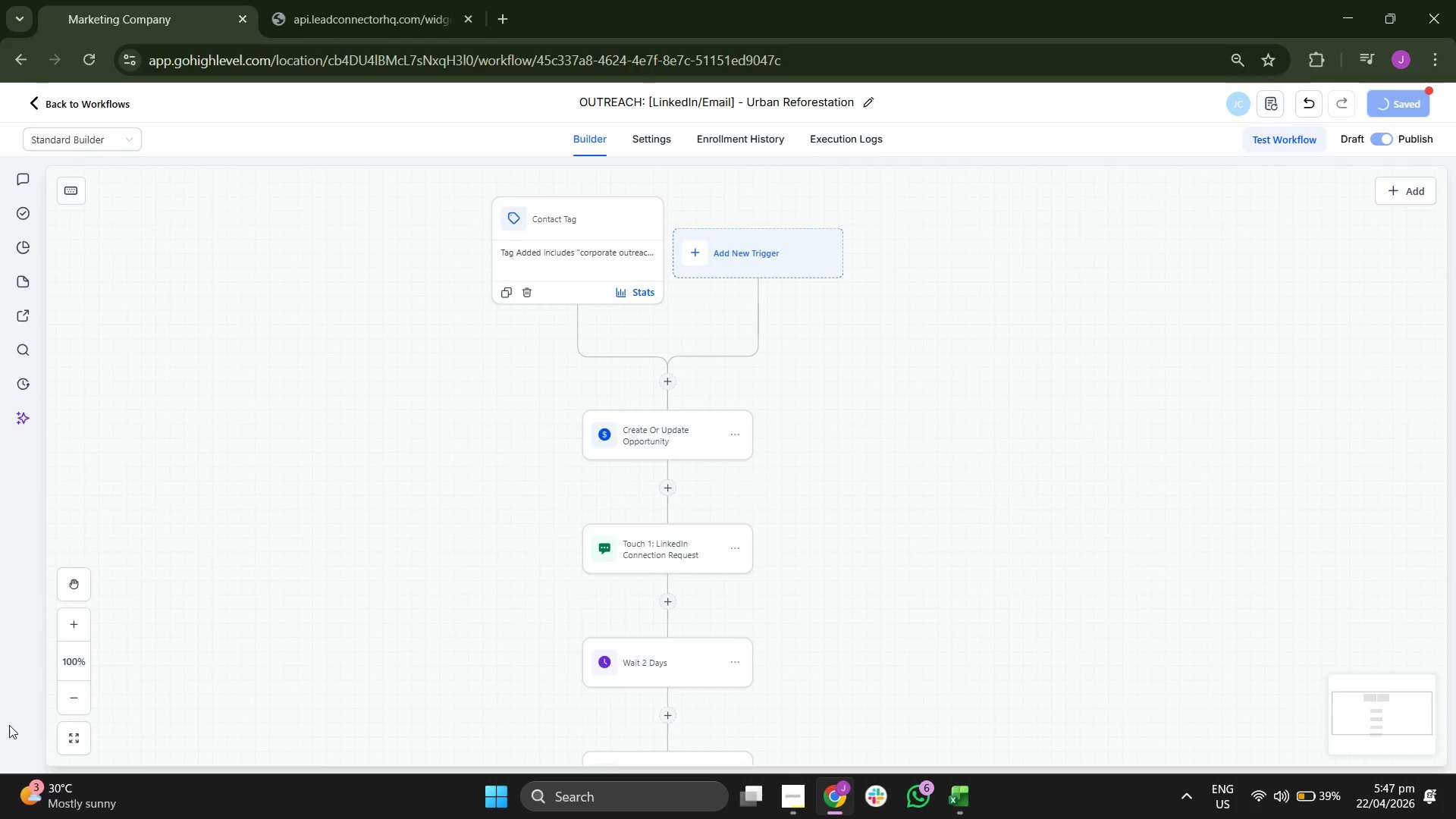 
scroll: coordinate [1045, 631], scroll_direction: up, amount: 1.0
 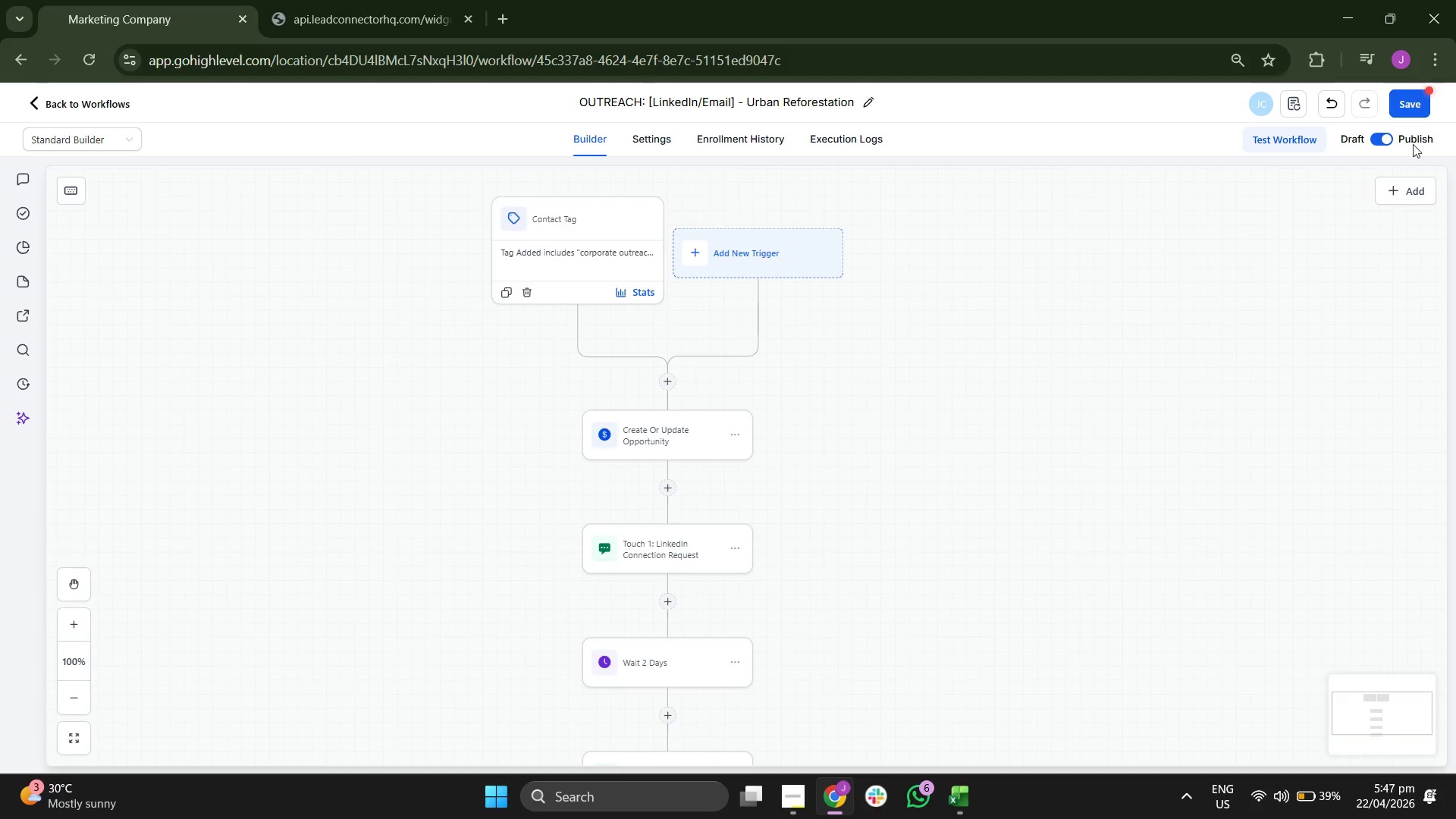 
left_click([58, 695])
 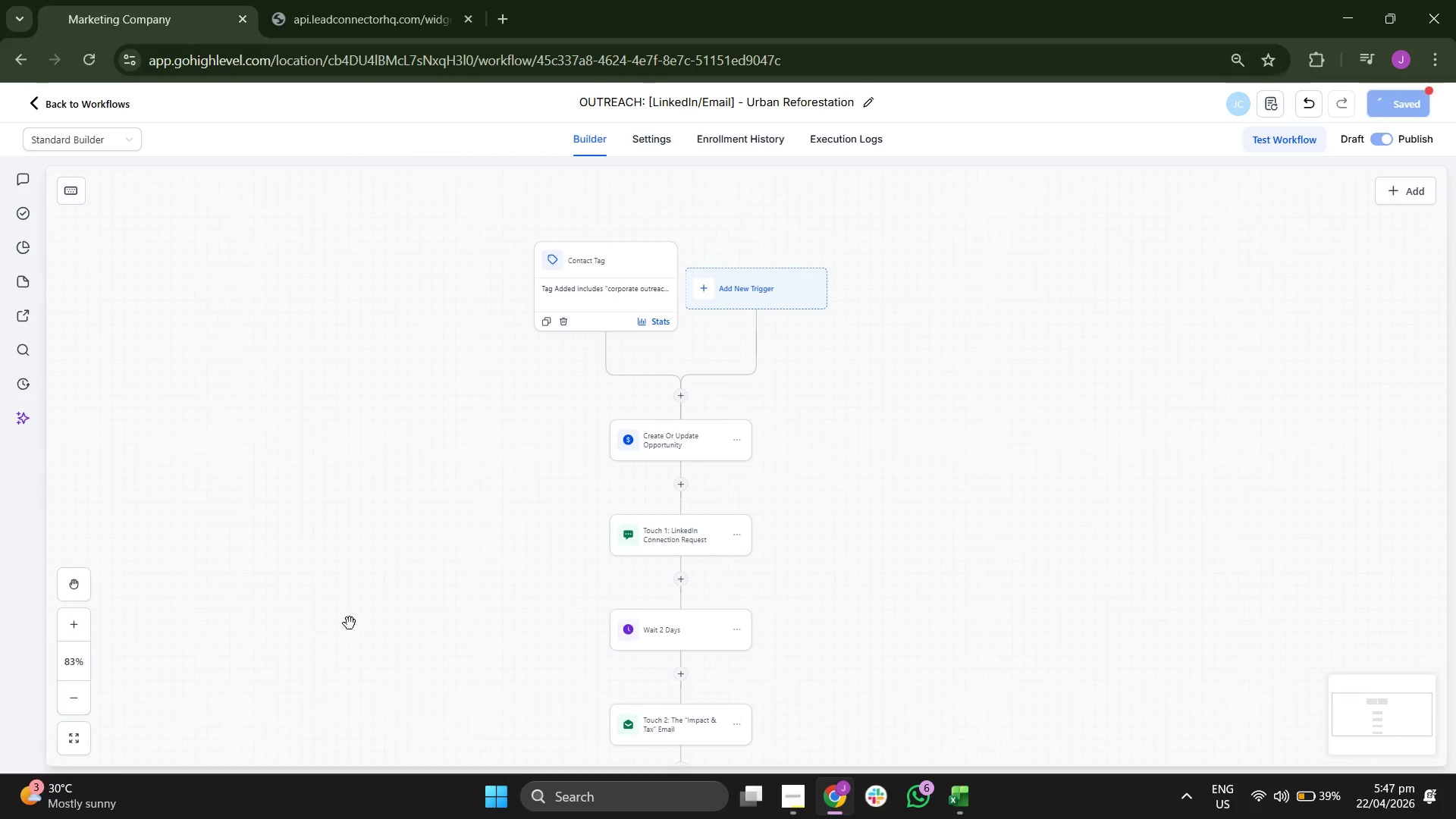 
left_click_drag(start_coordinate=[413, 641], to_coordinate=[541, 510])
 